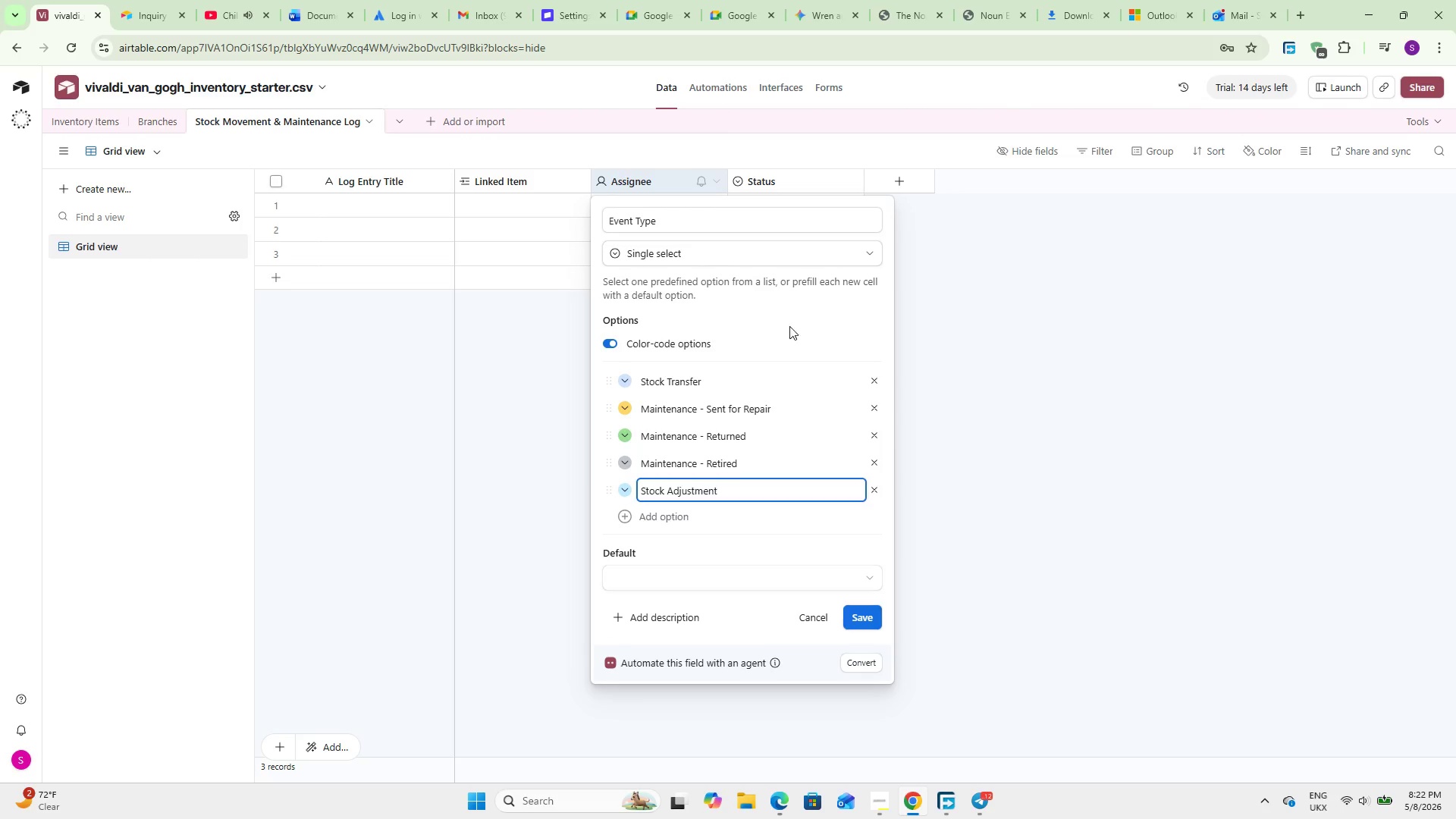 
left_click([630, 490])
 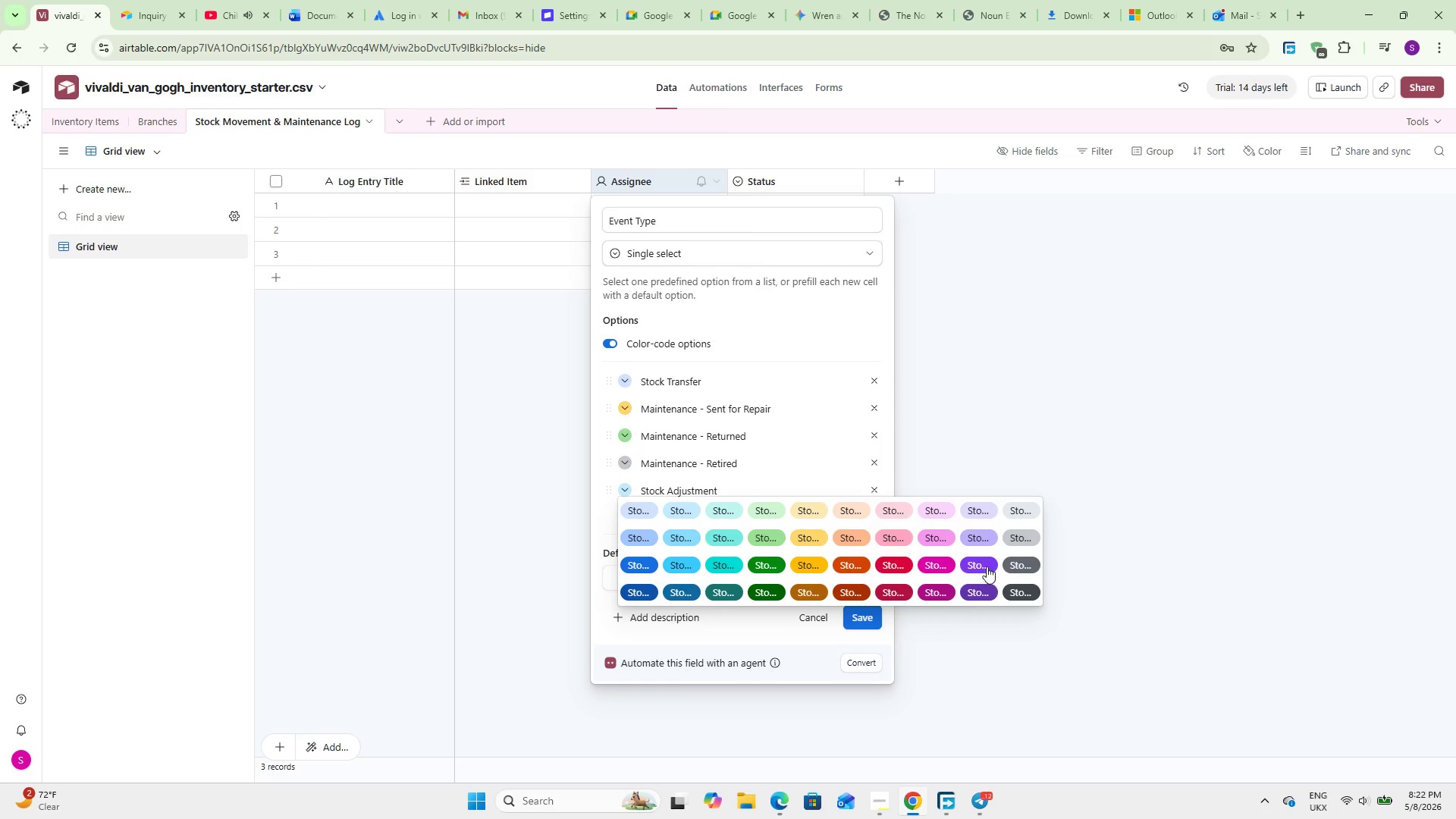 
left_click([979, 535])
 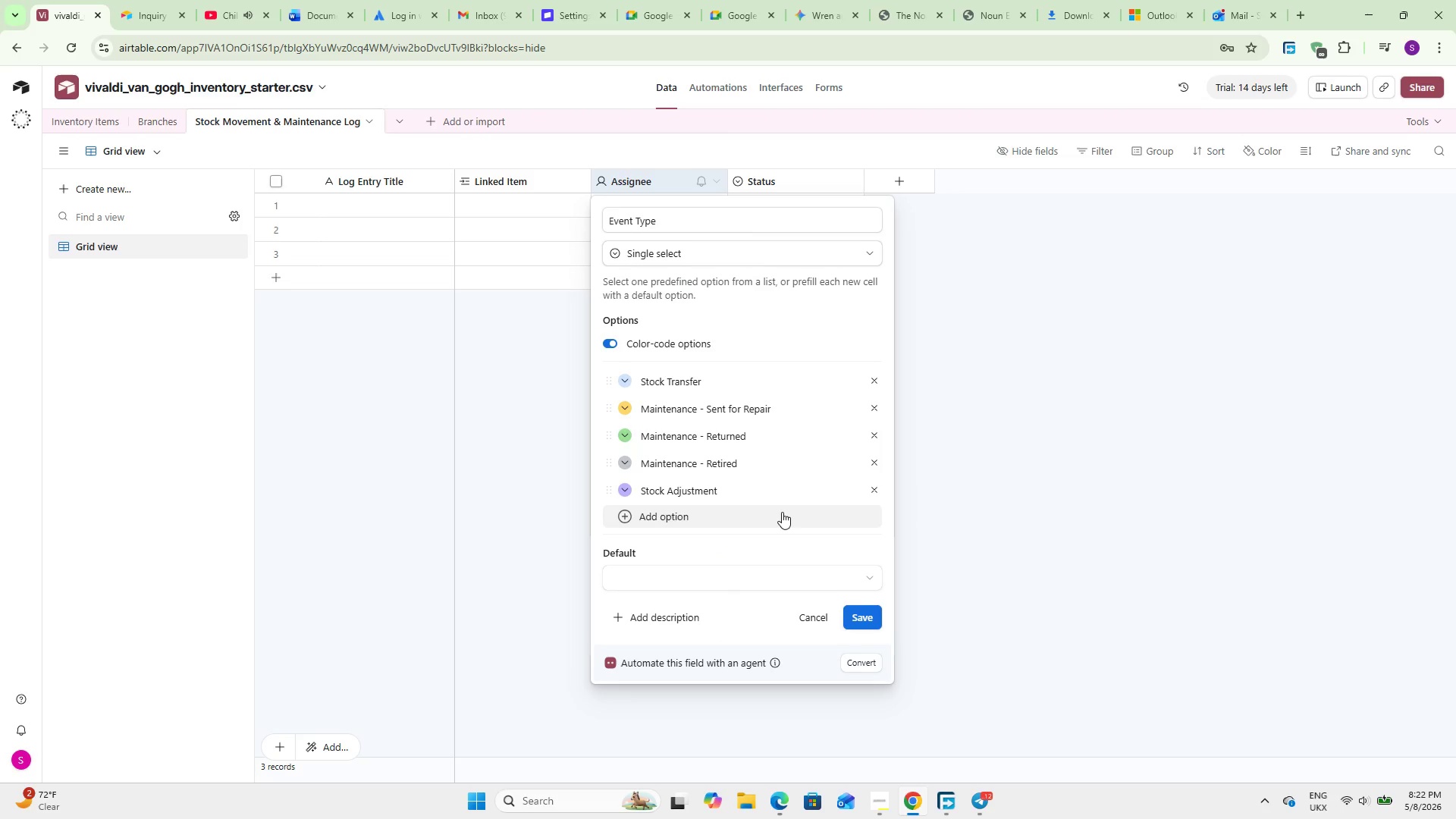 
left_click([780, 513])
 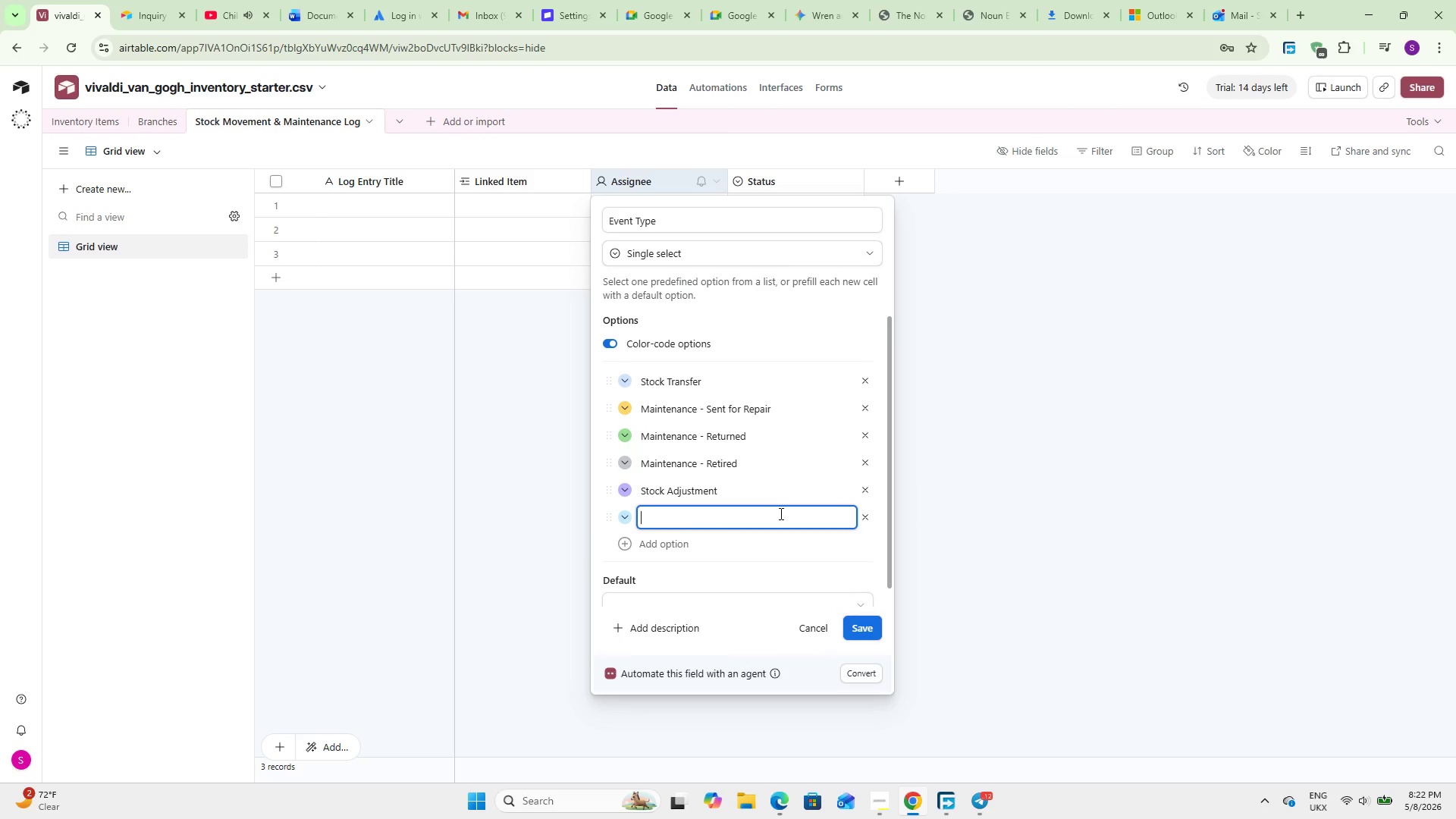 
type(New Stock Received)
 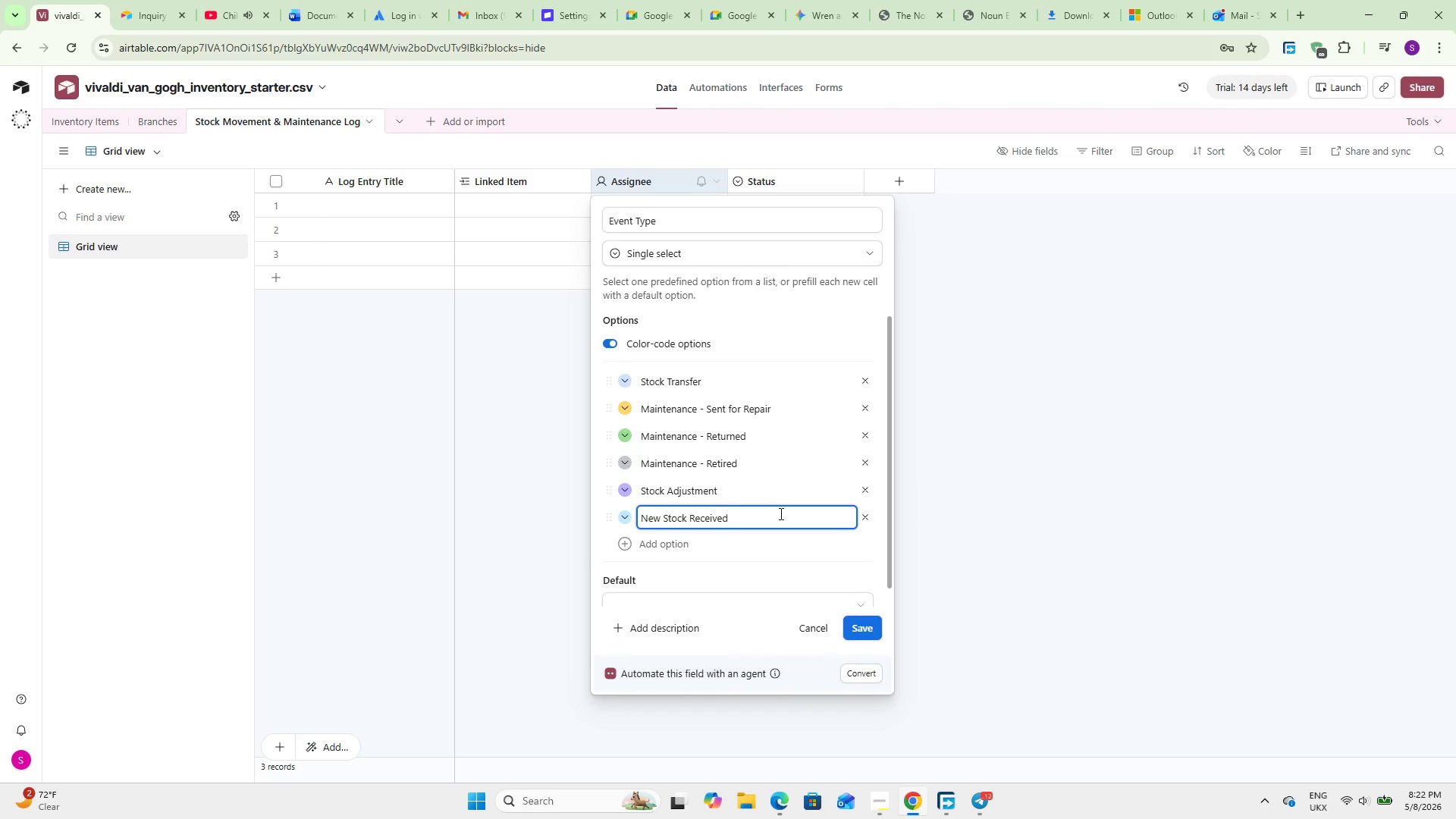 
left_click([622, 521])
 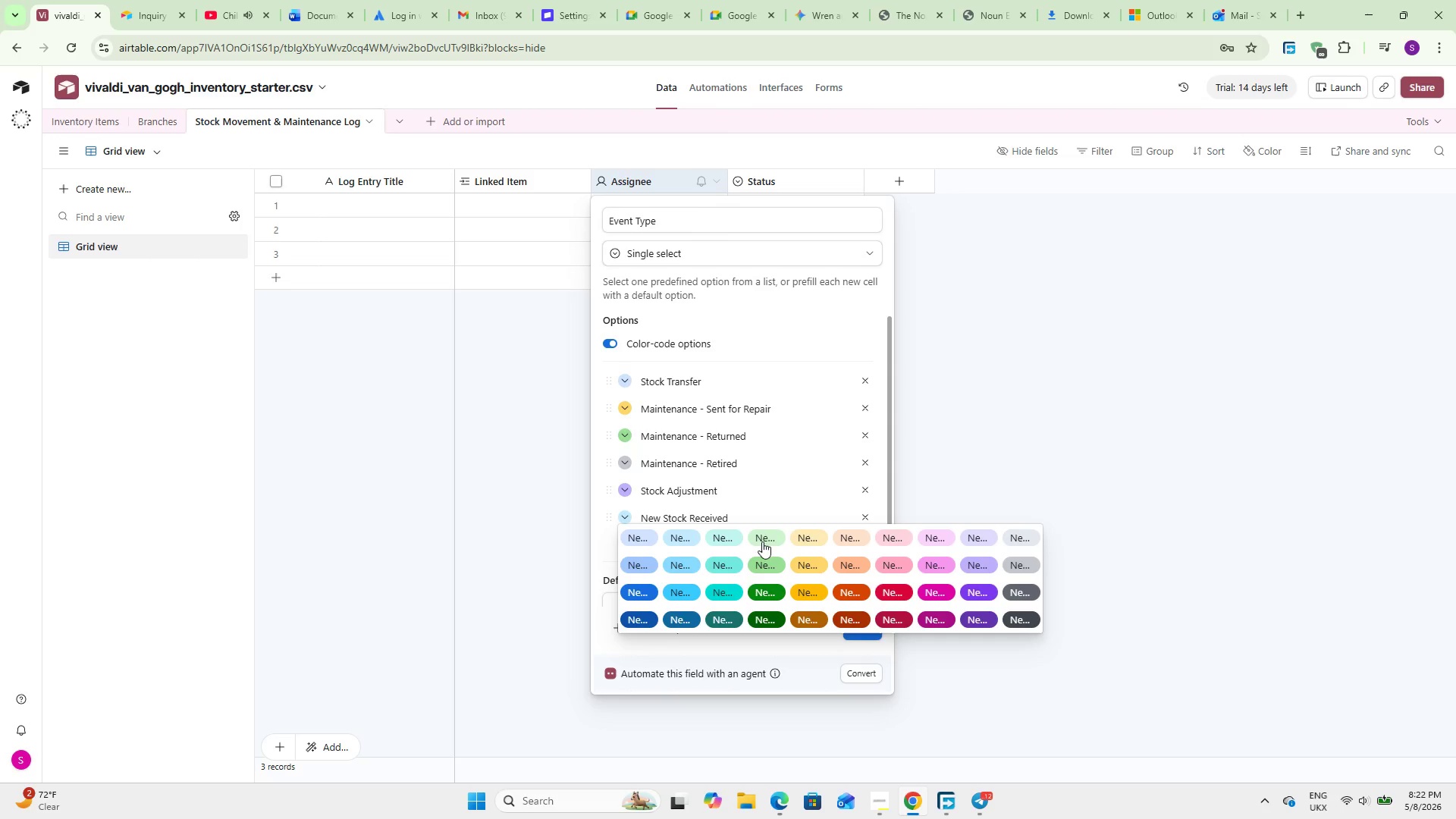 
left_click([722, 613])
 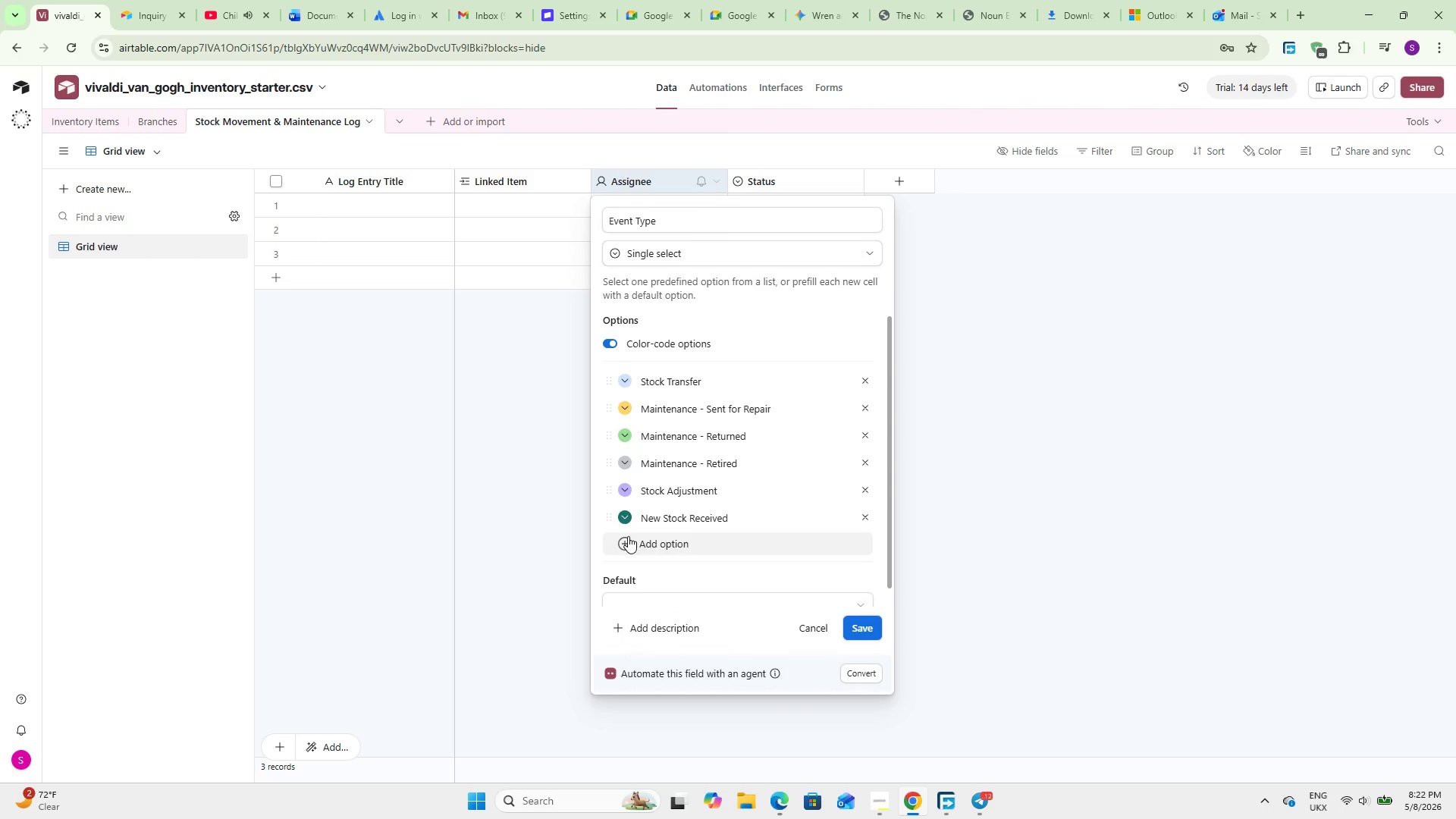 
wait(10.89)
 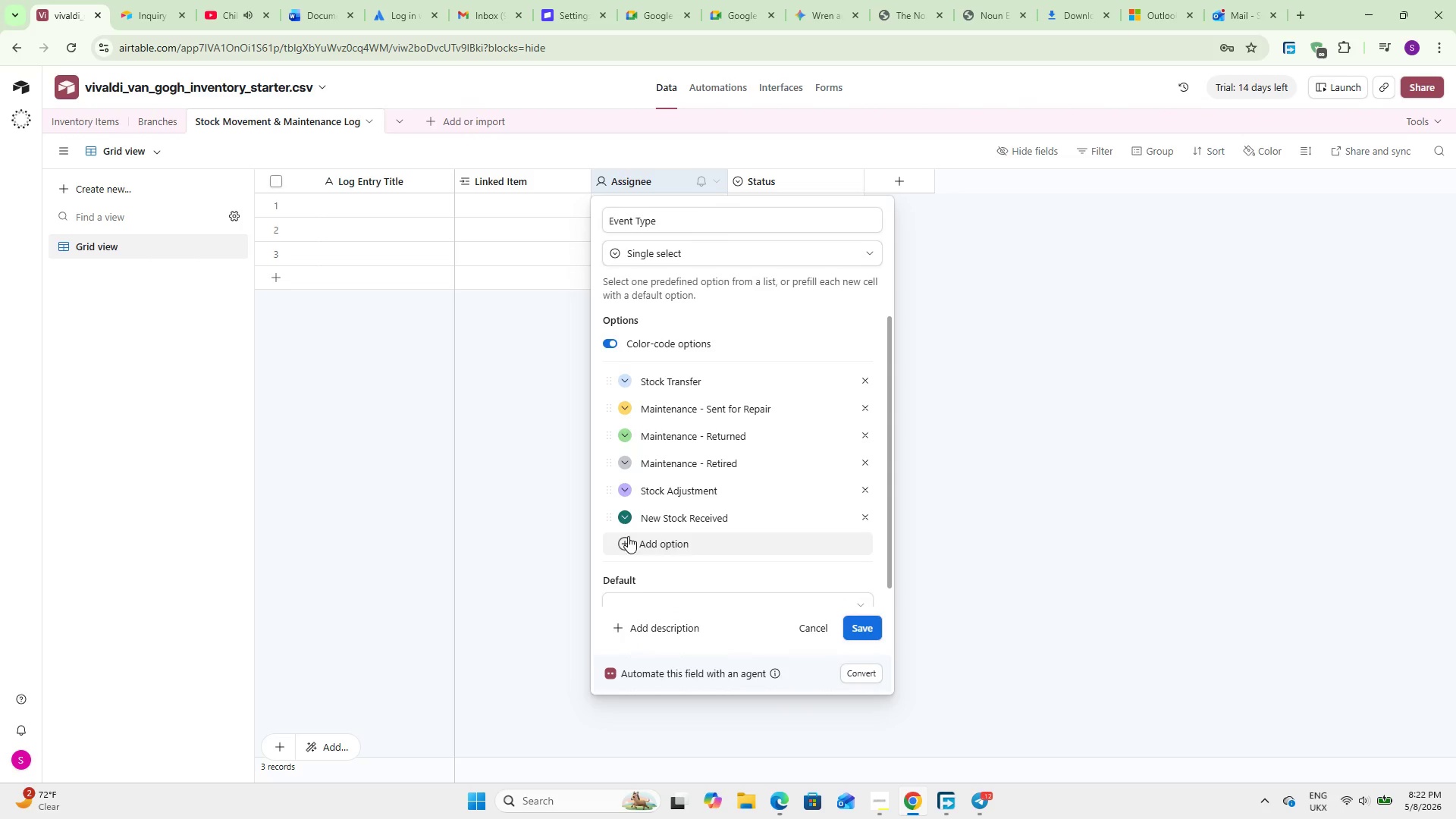 
double_click([784, 182])
 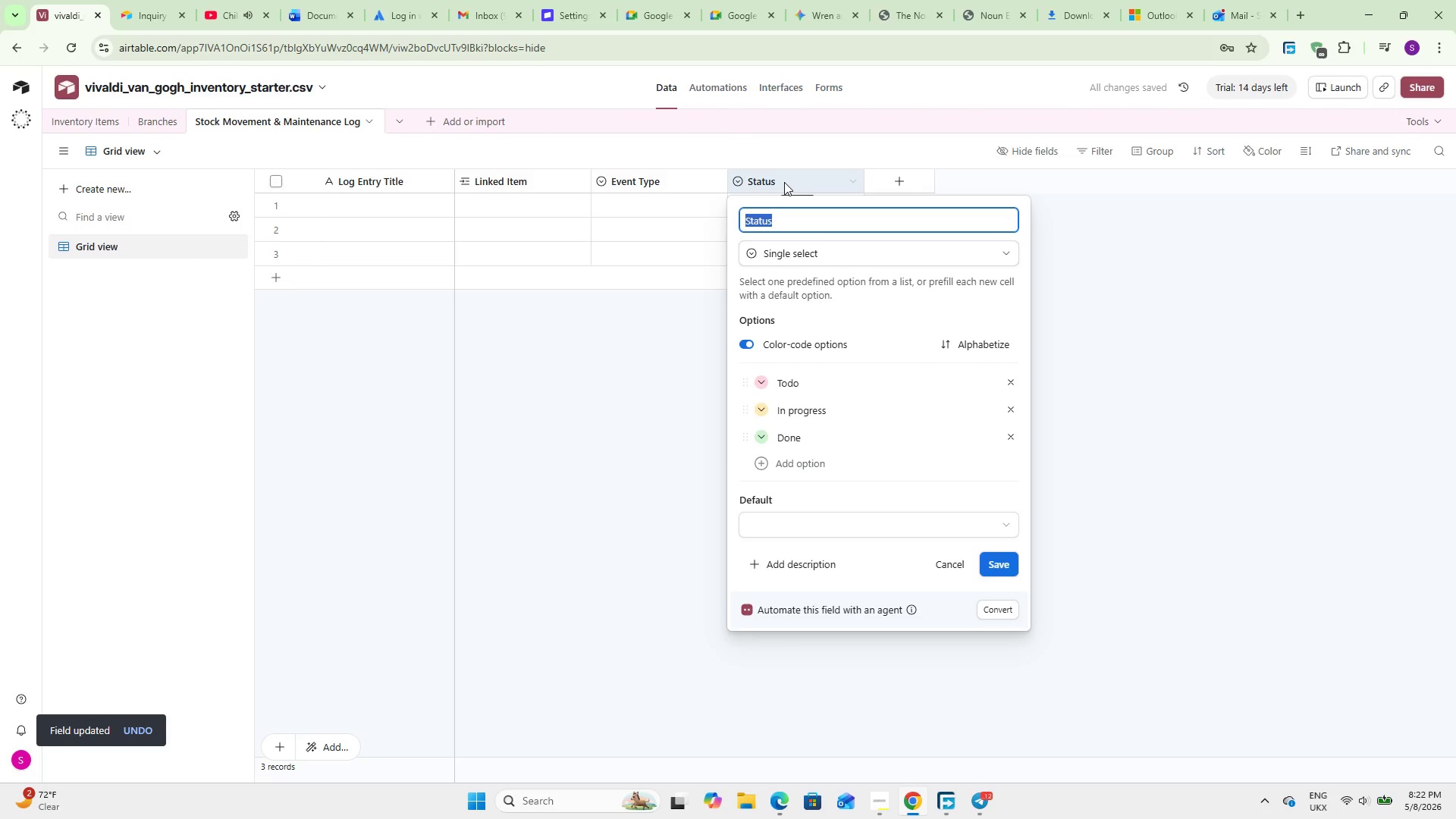 
type(Event Date)
 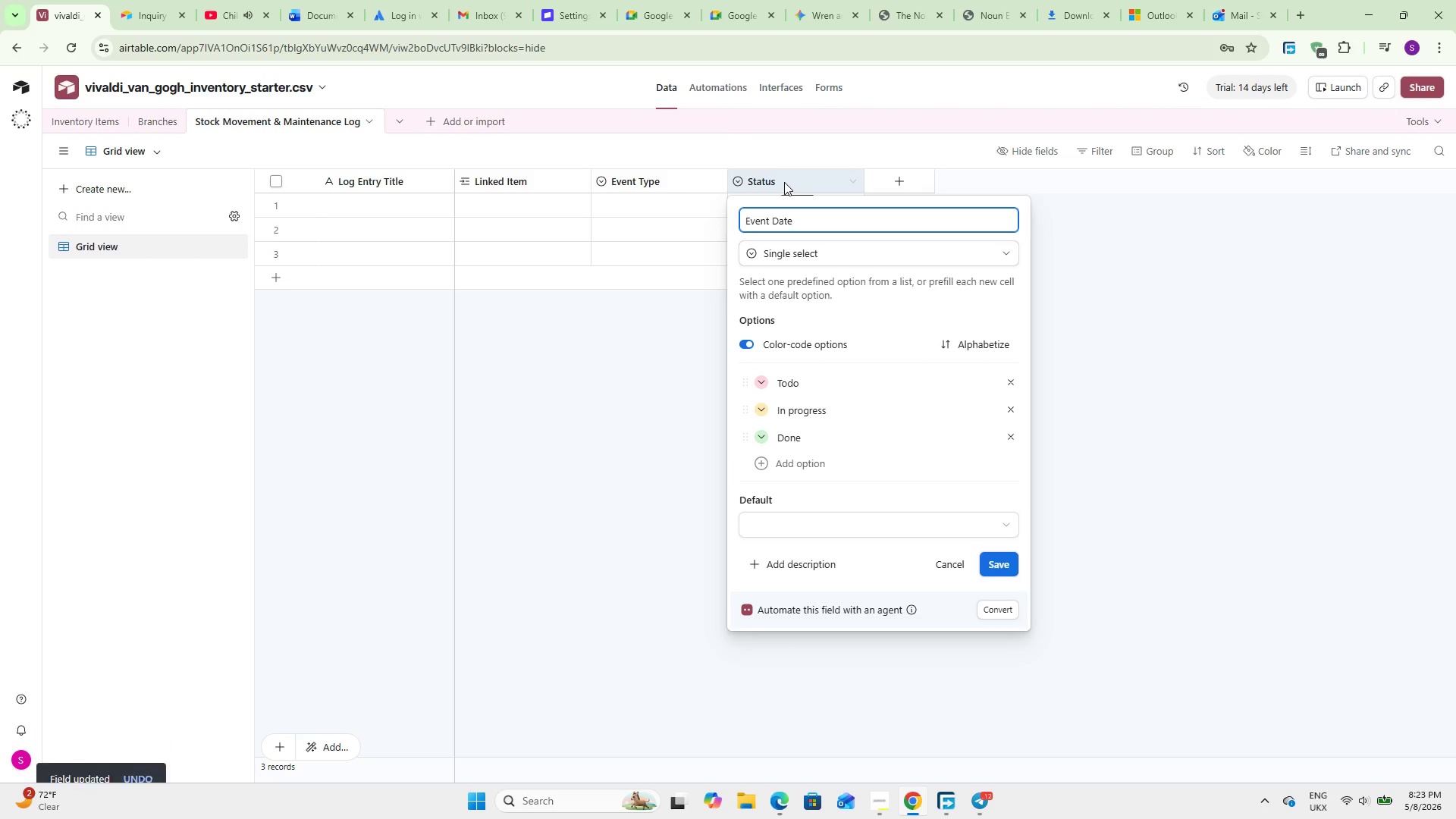 
left_click([791, 261])
 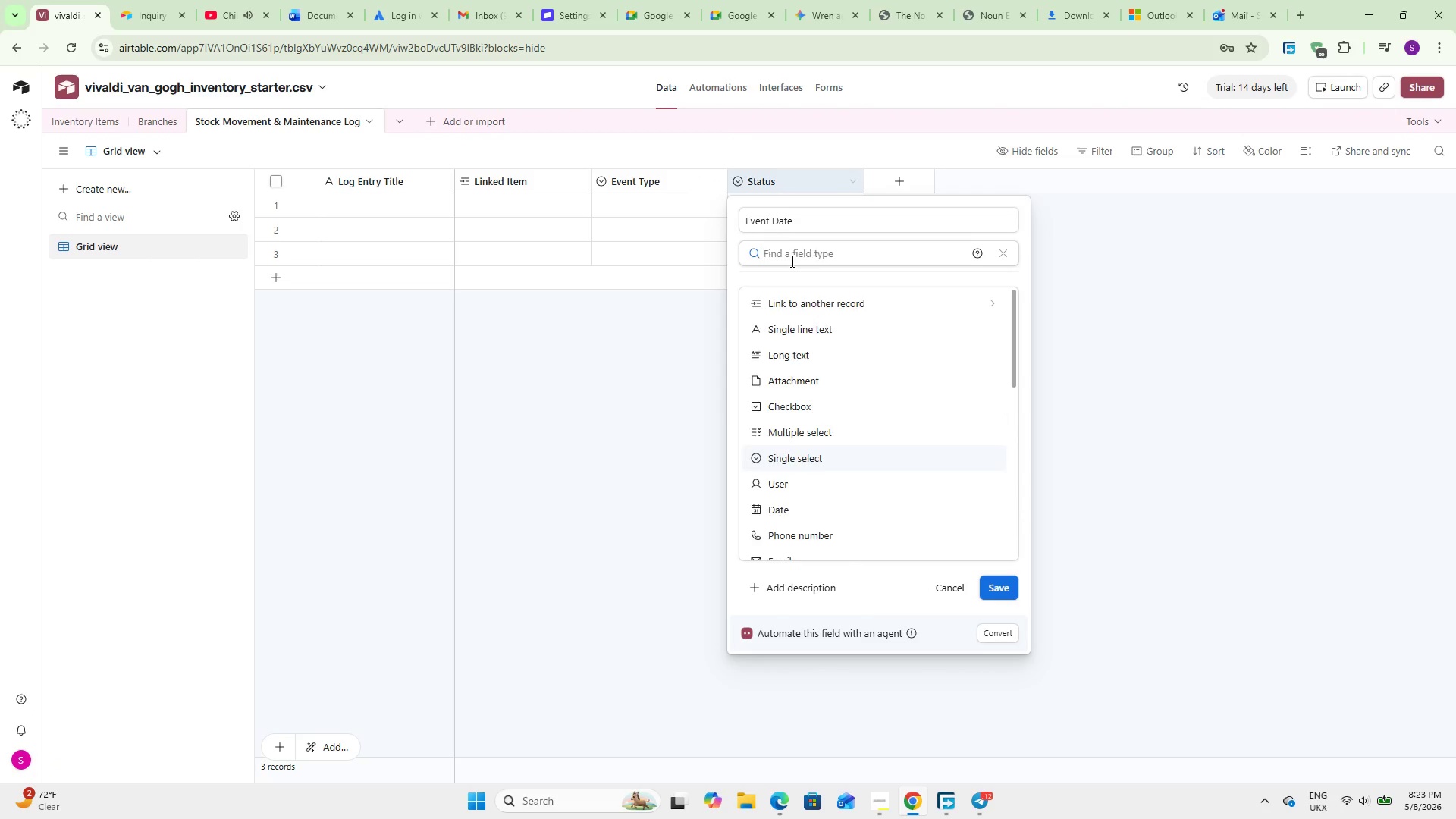 
type(da)
 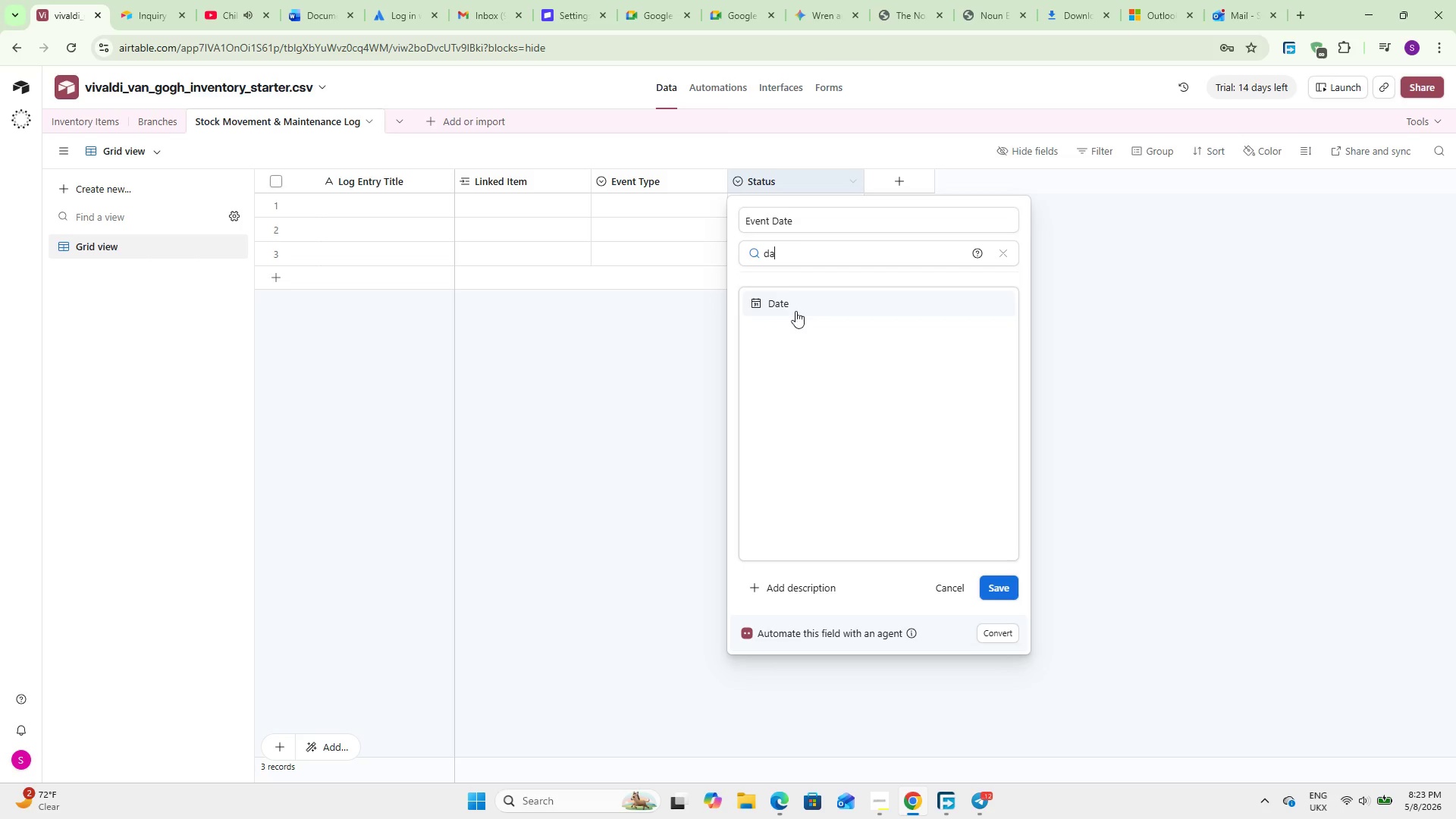 
left_click([797, 300])
 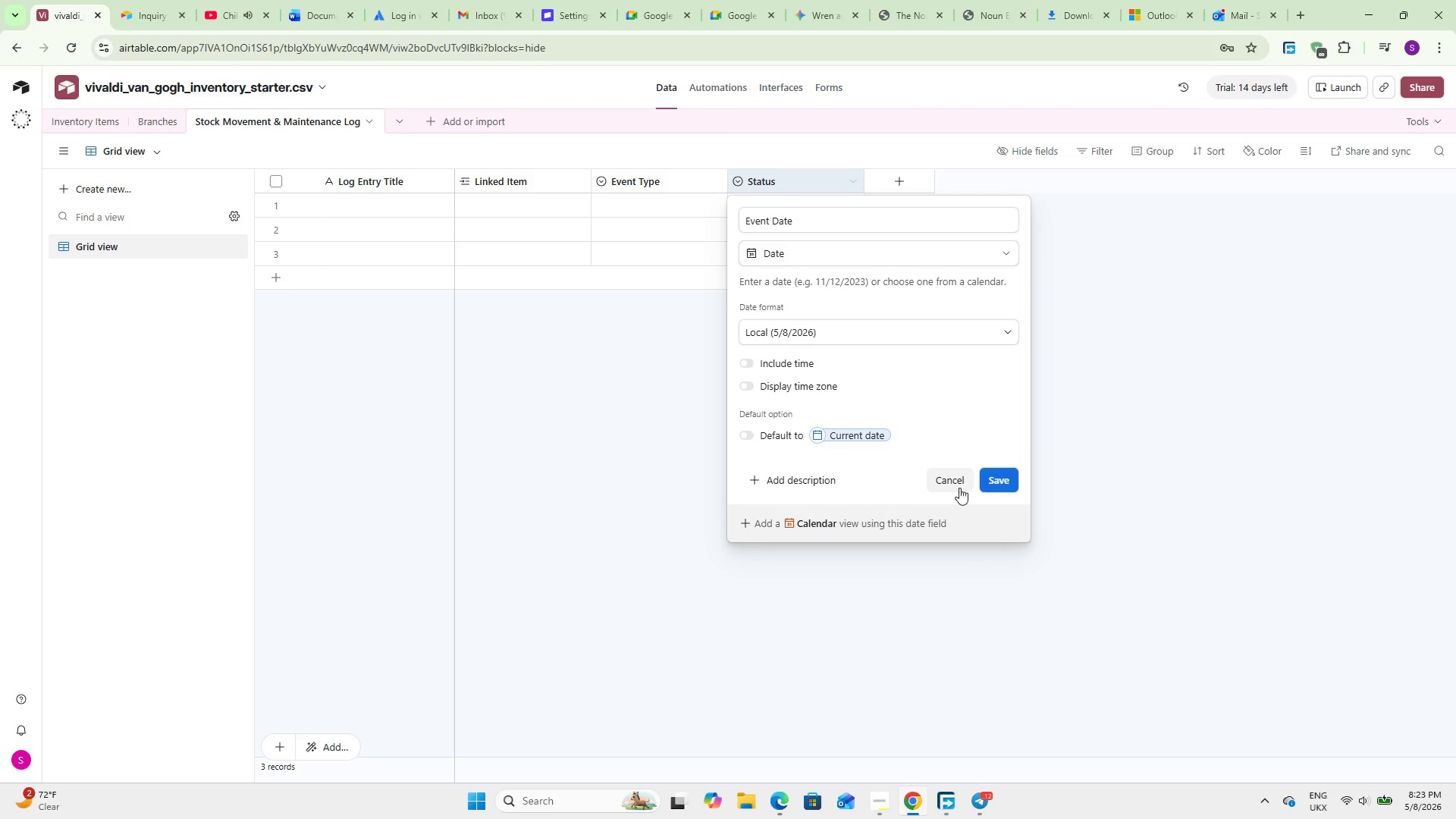 
left_click([994, 482])
 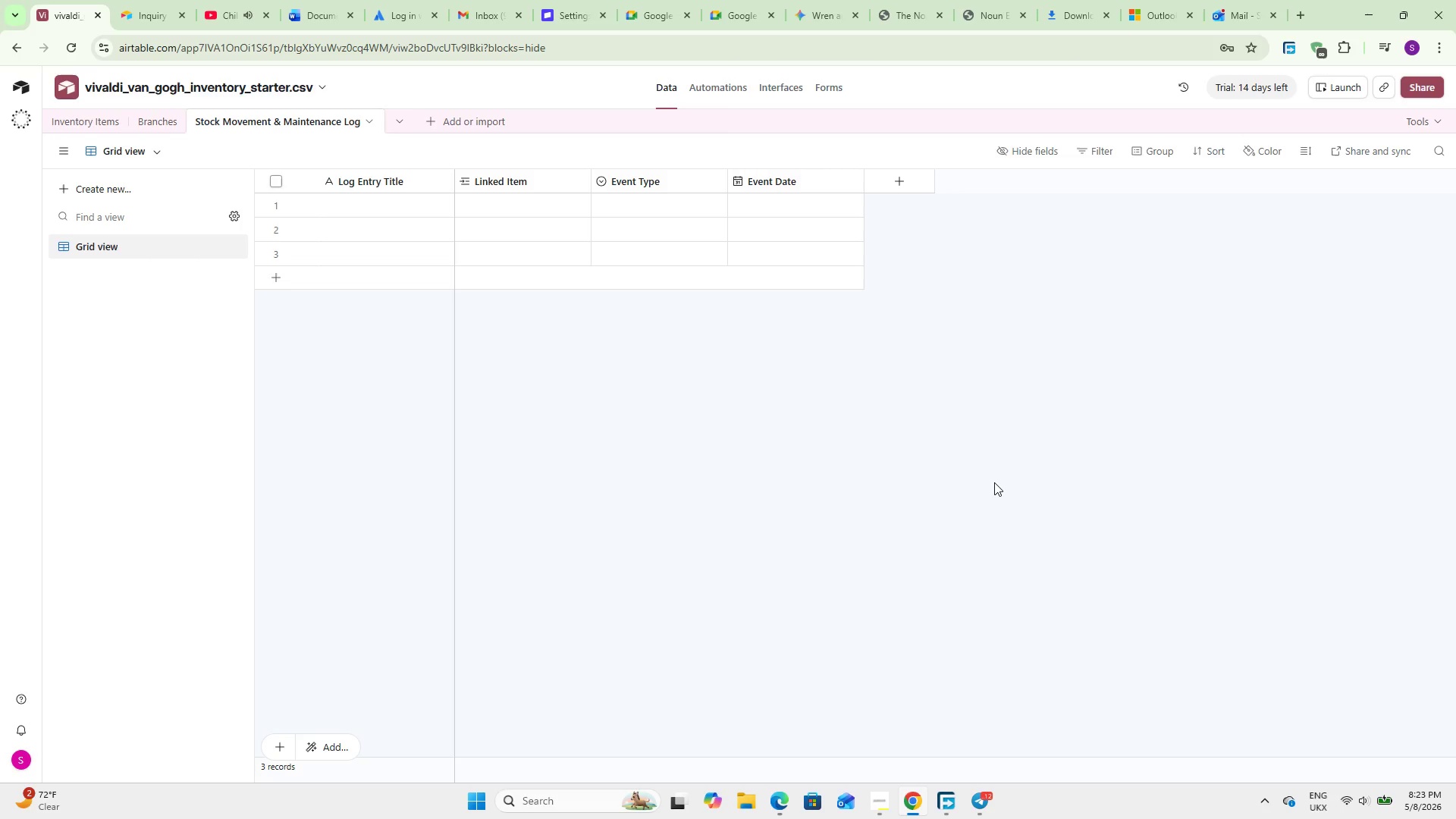 
wait(24.81)
 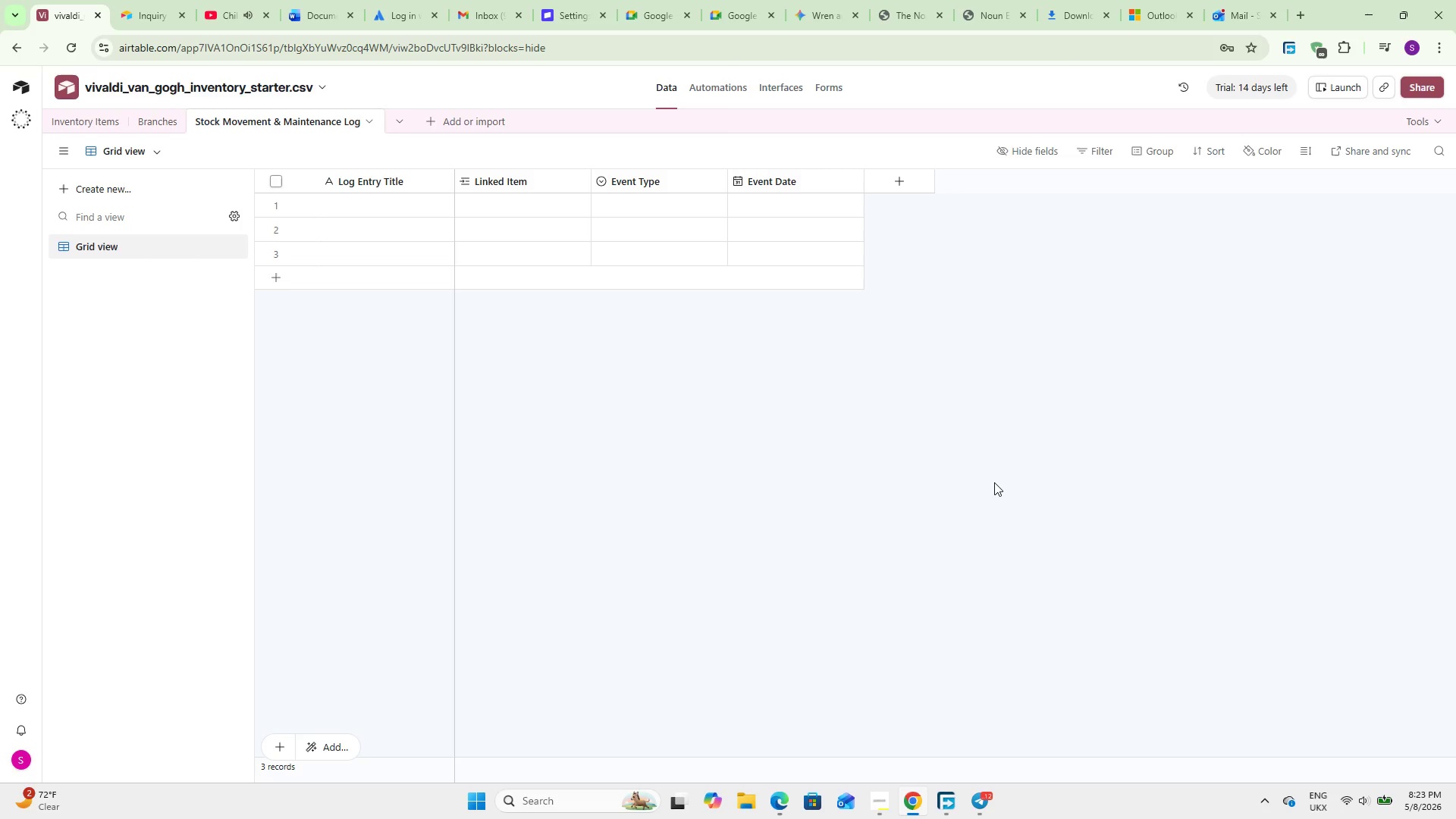 
left_click([898, 171])
 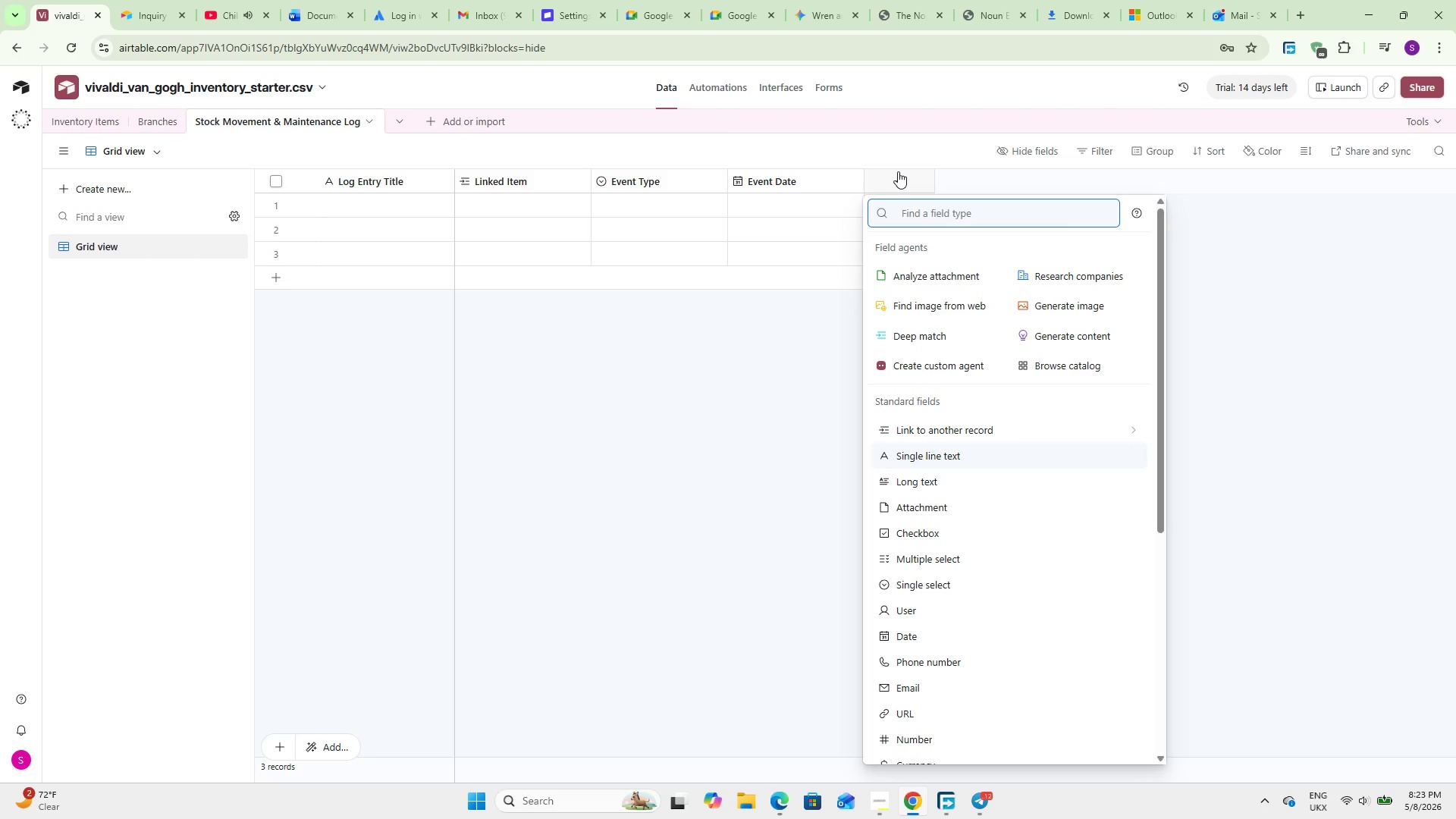 
type(nu)
 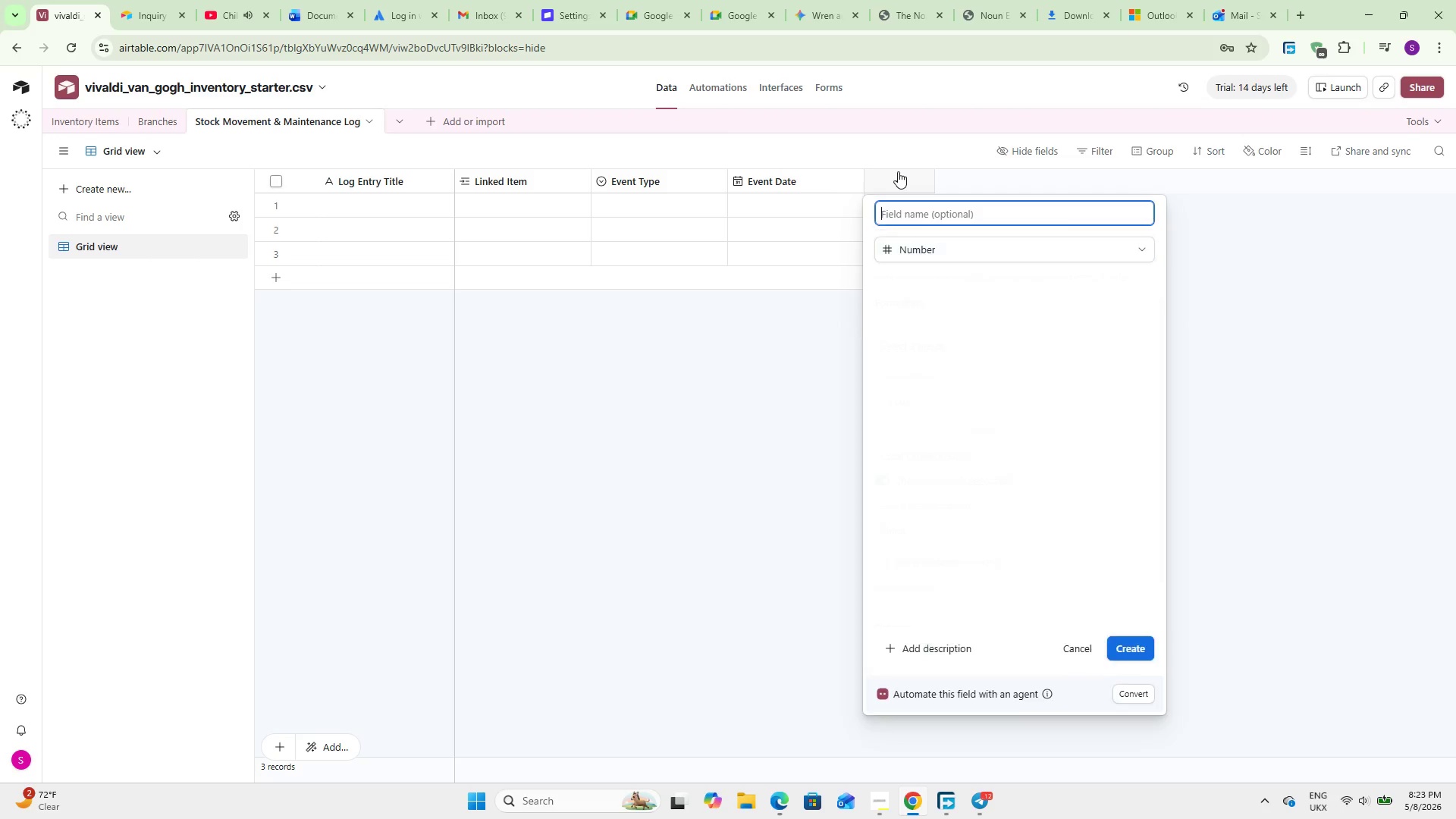 
key(Enter)
 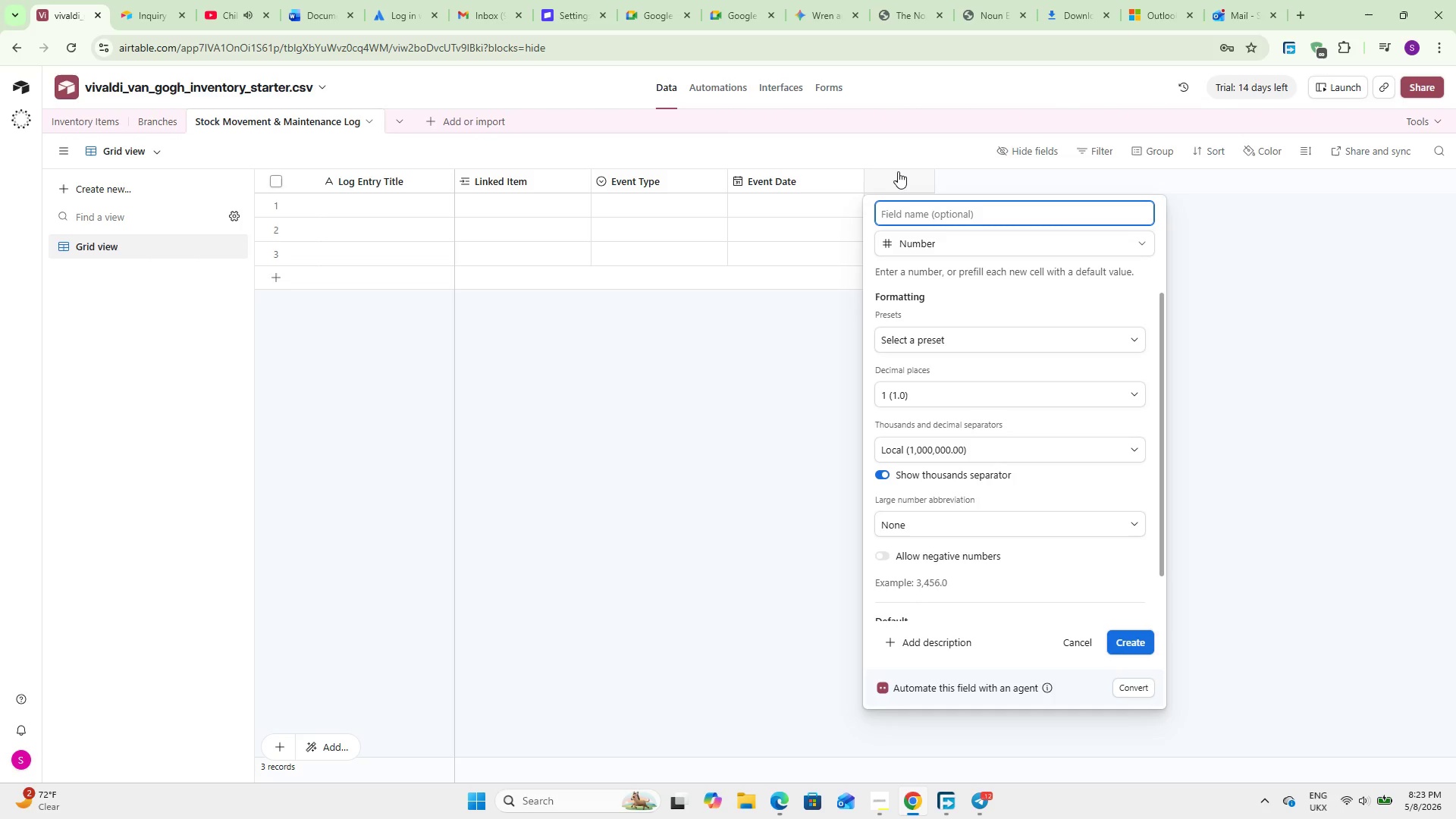 
type(Quantity Changed)
 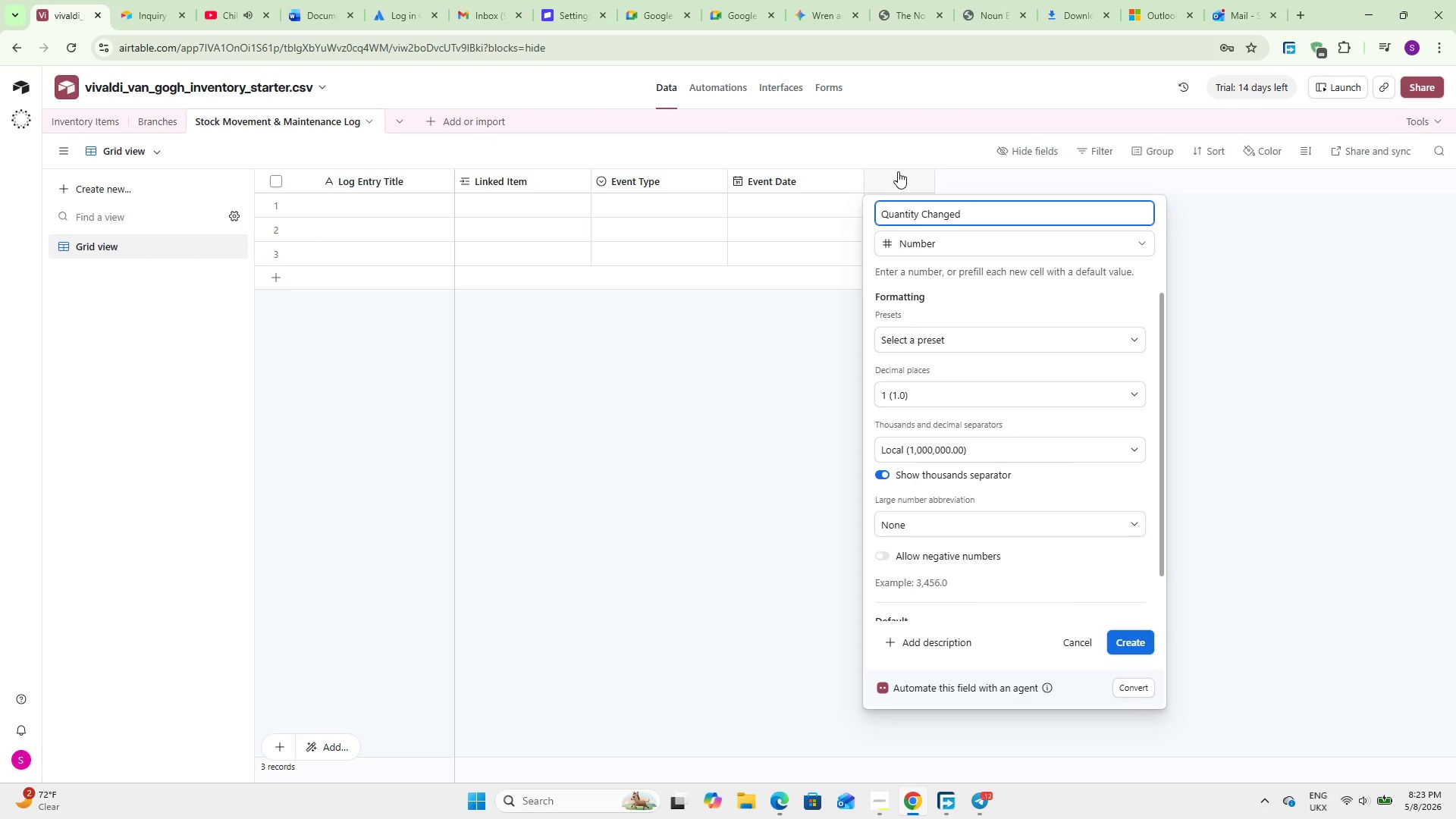 
key(Enter)
 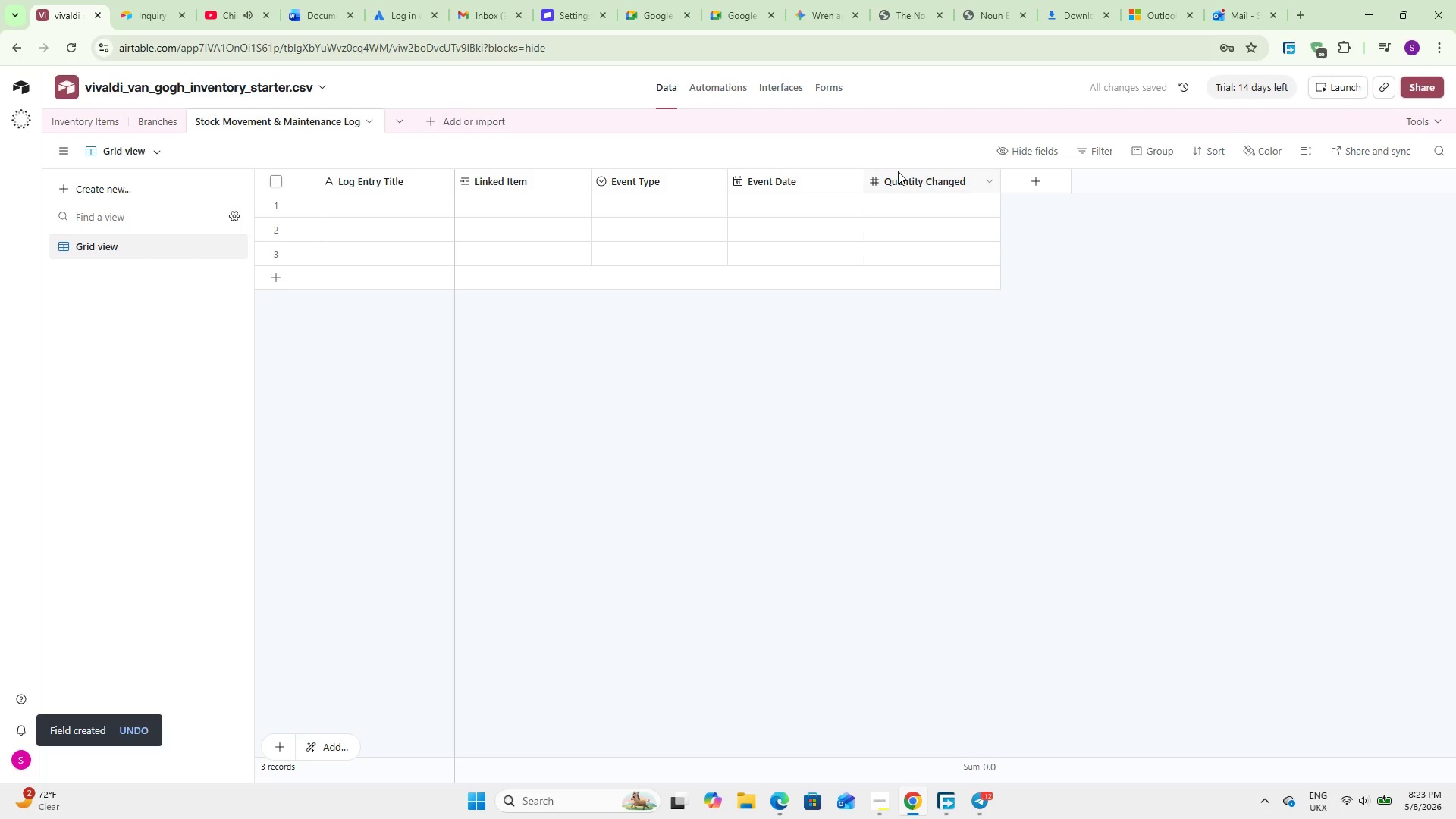 
wait(5.27)
 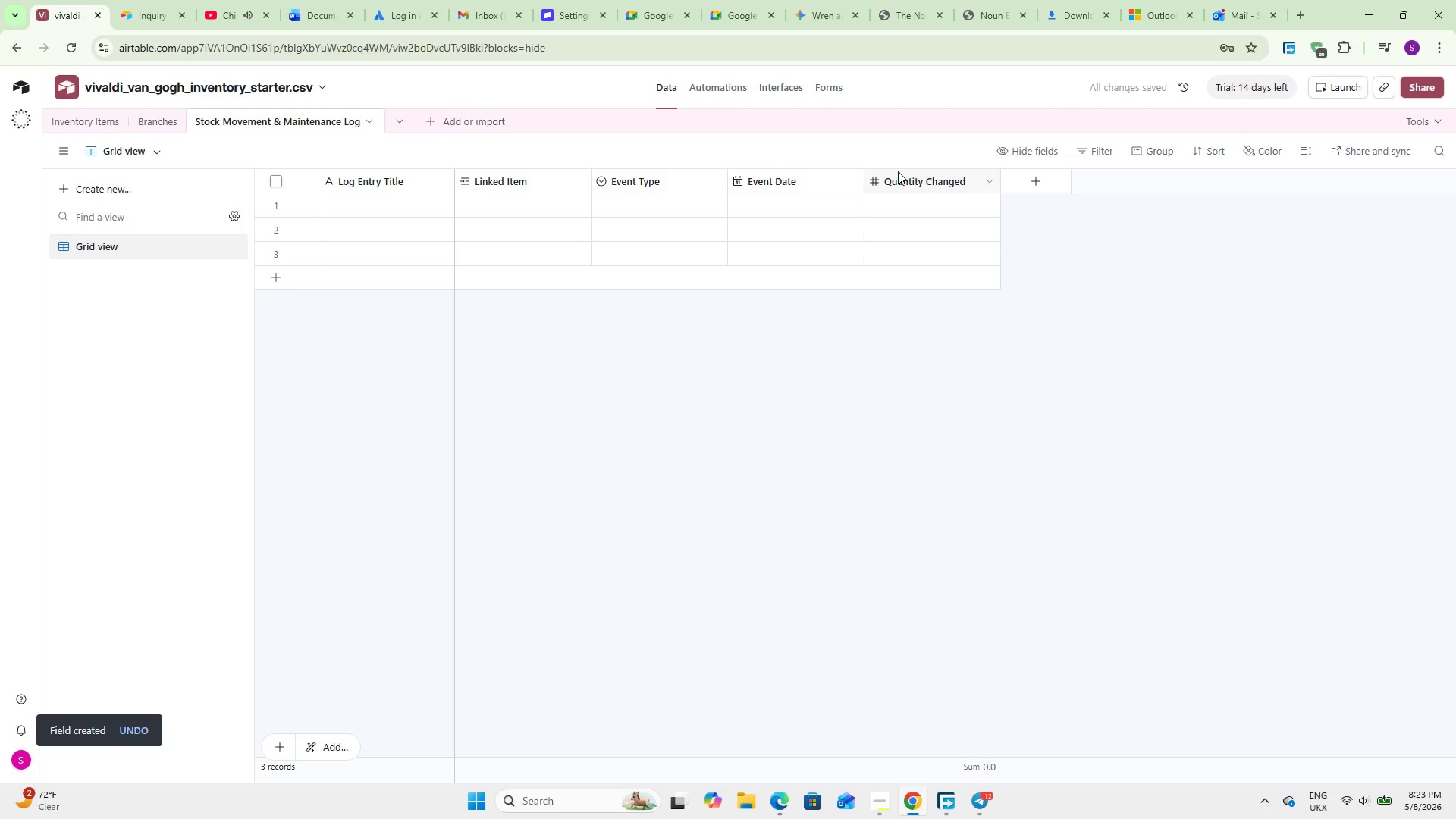 
left_click([1021, 178])
 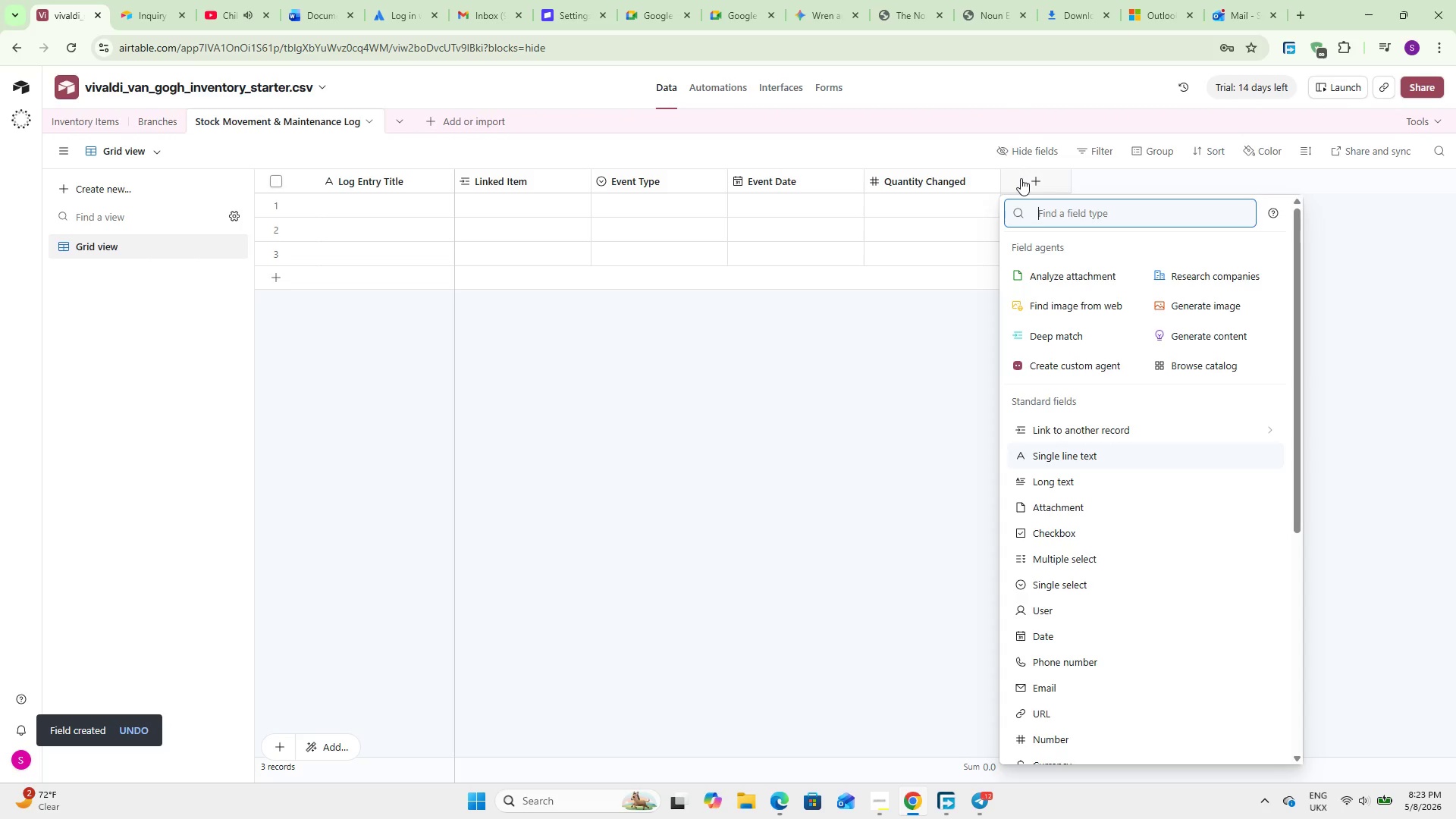 
type(Branc])
key(Backspace)
 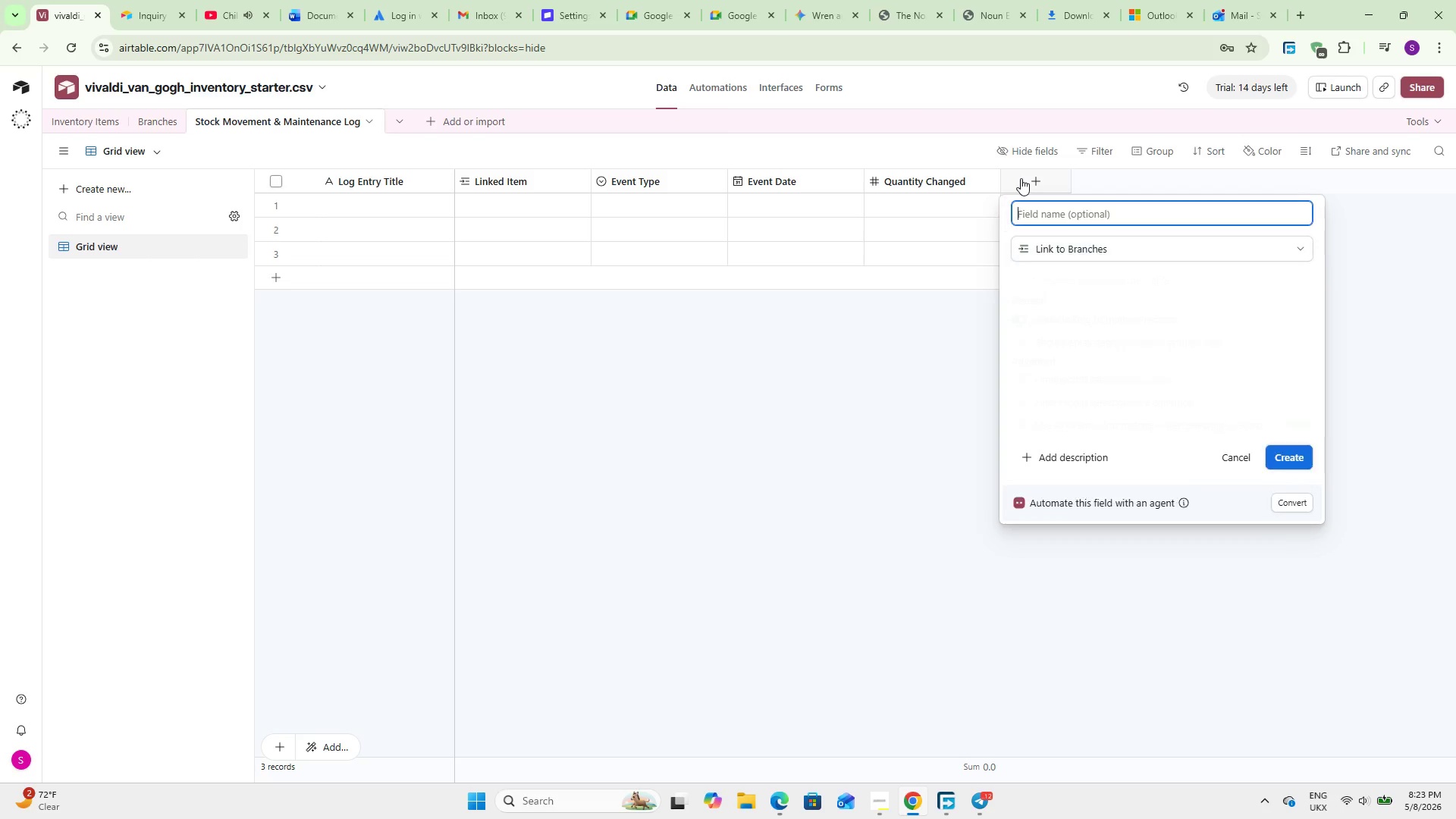 
key(Enter)
 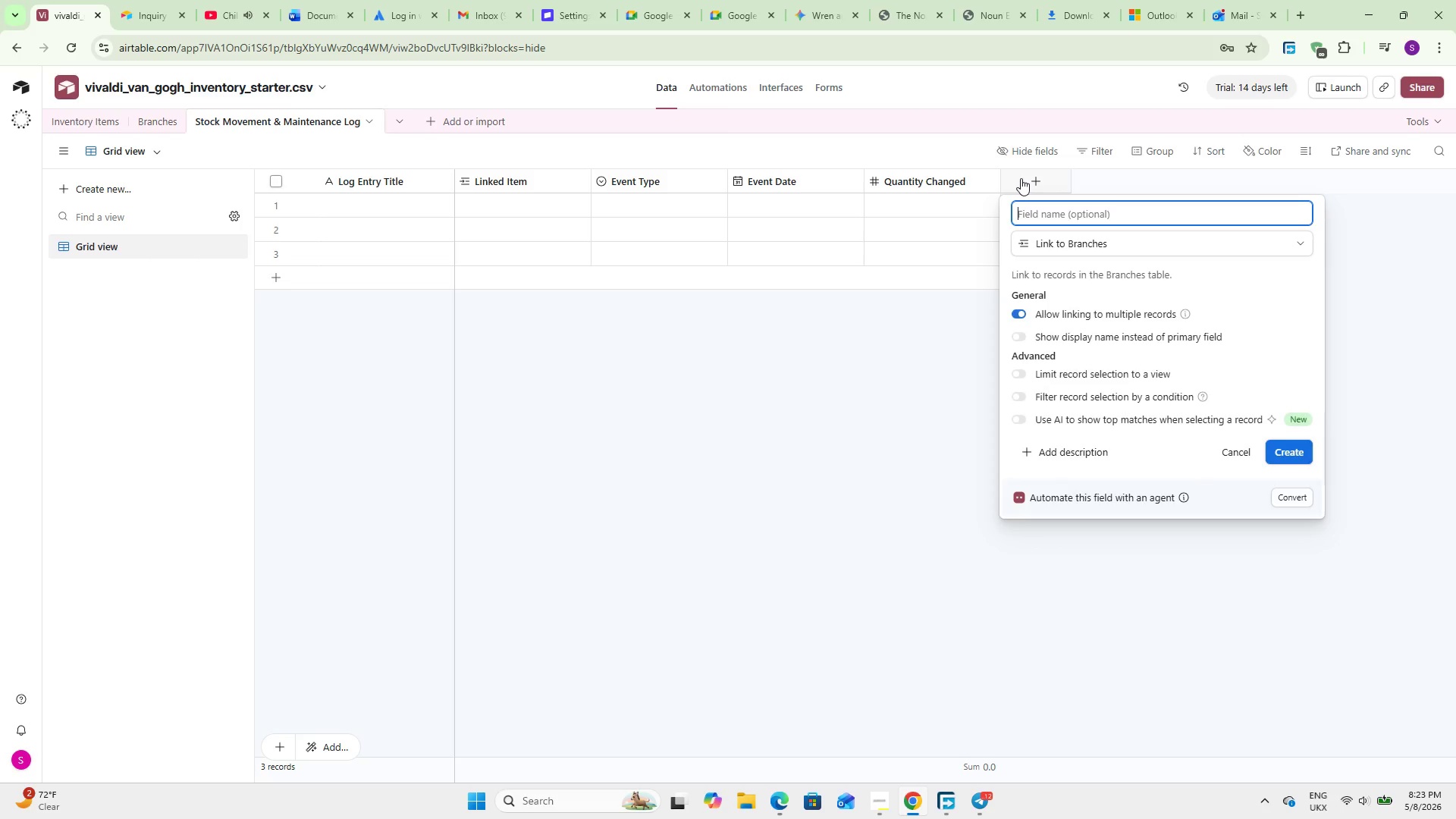 
type(Fron Branch)
 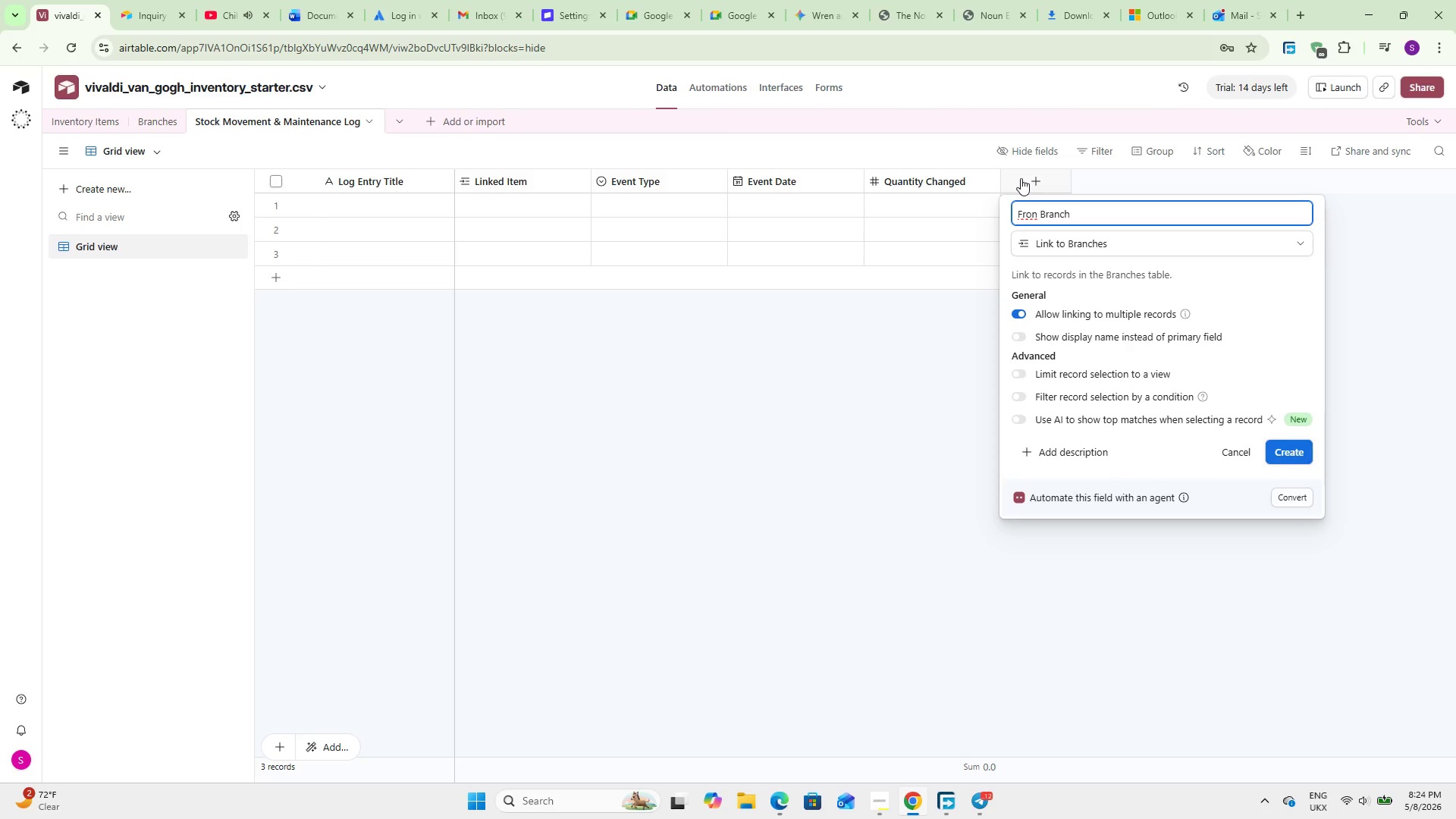 
hold_key(key=ArrowLeft, duration=0.59)
 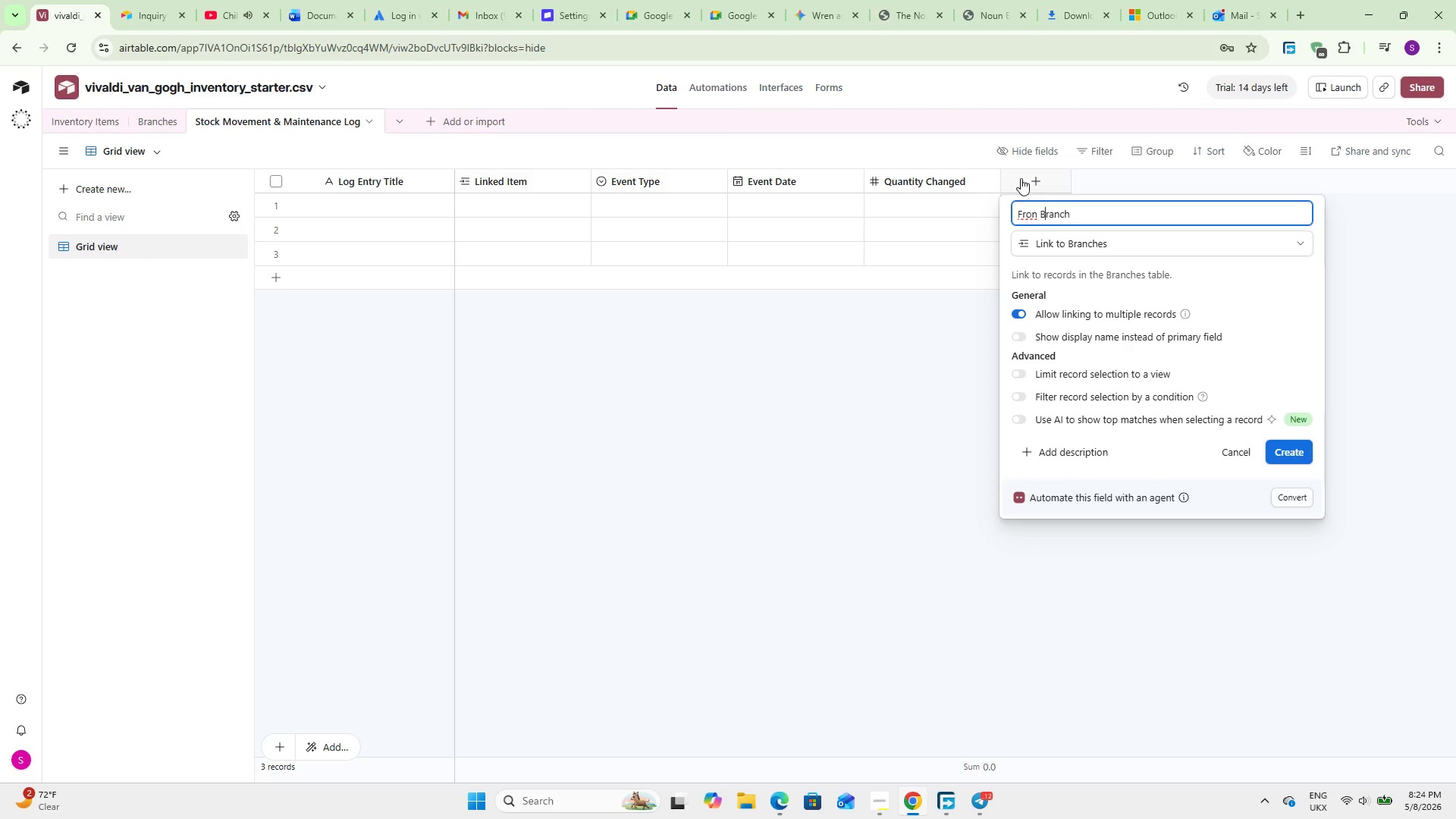 
key(ArrowLeft)
 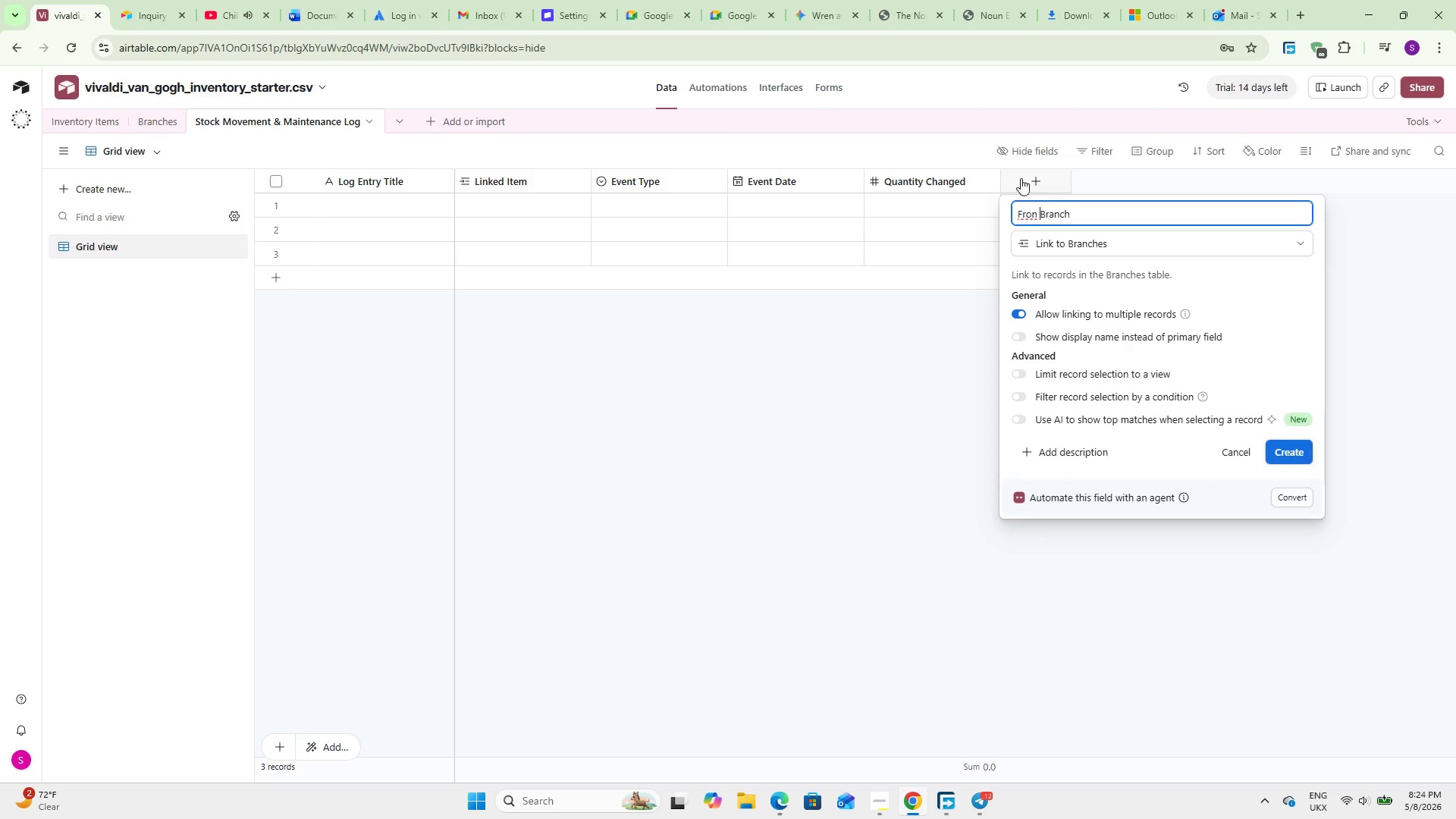 
key(ArrowLeft)
 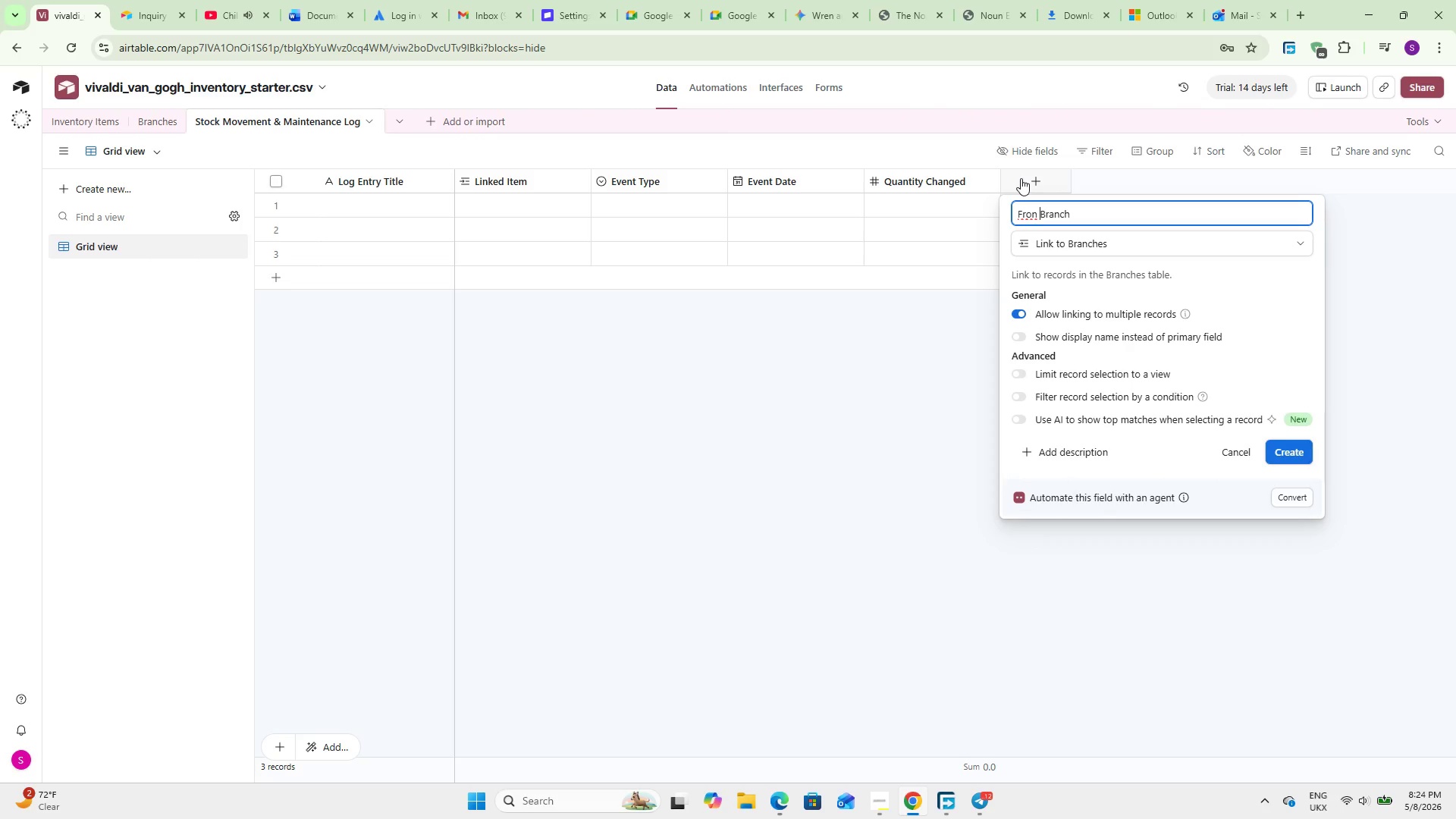 
key(ArrowLeft)
 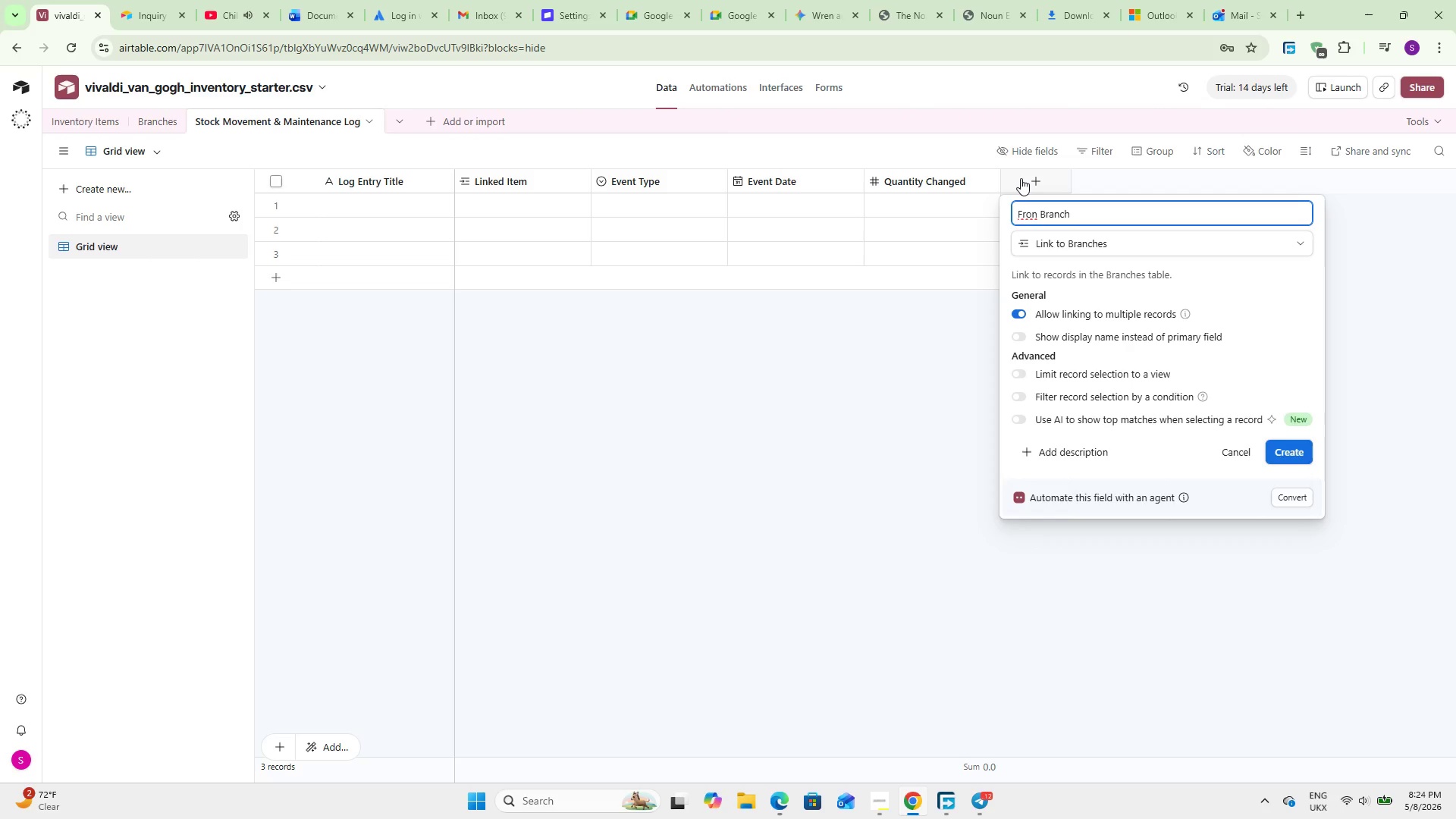 
key(Backspace)
 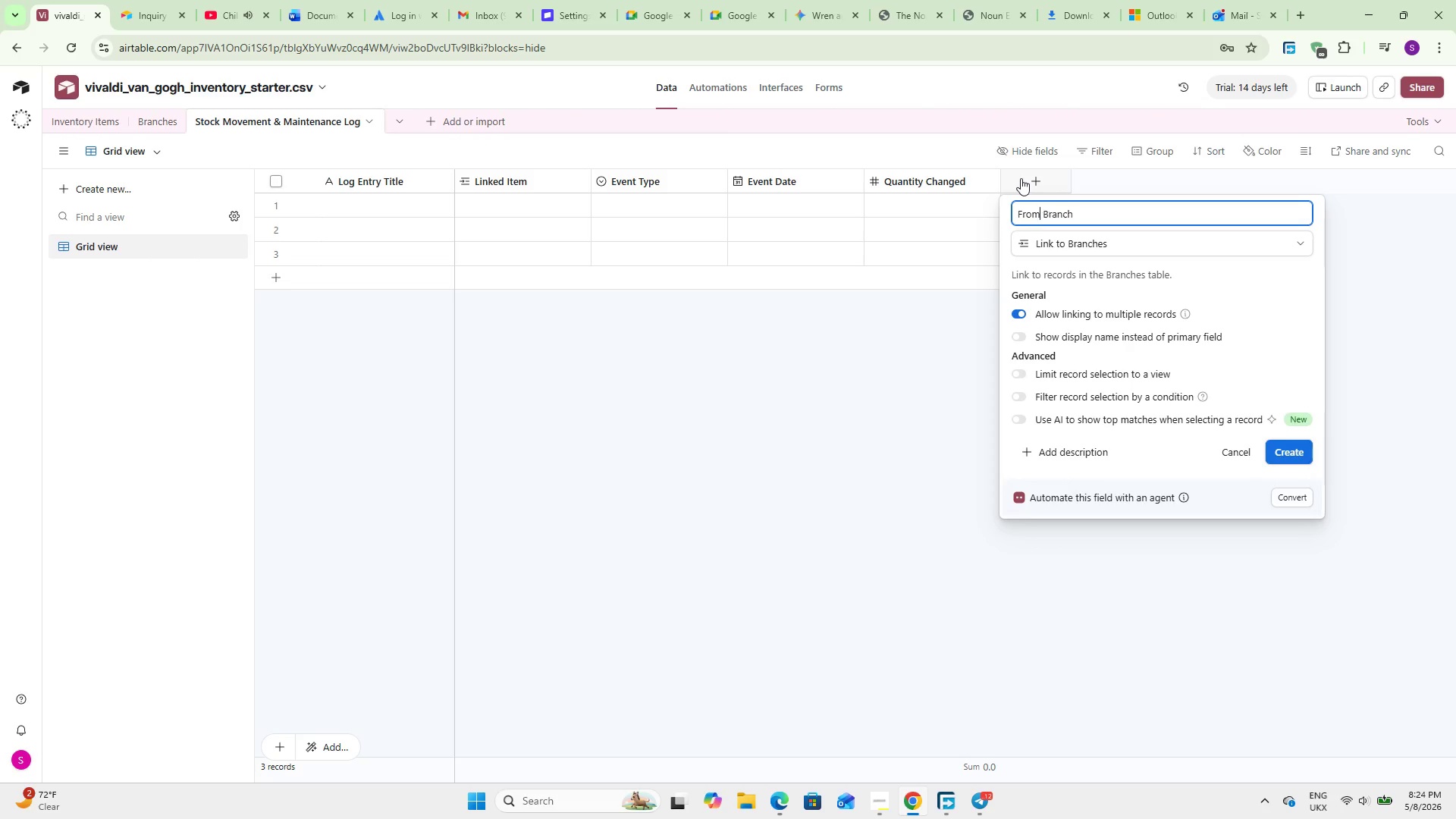 
key(M)
 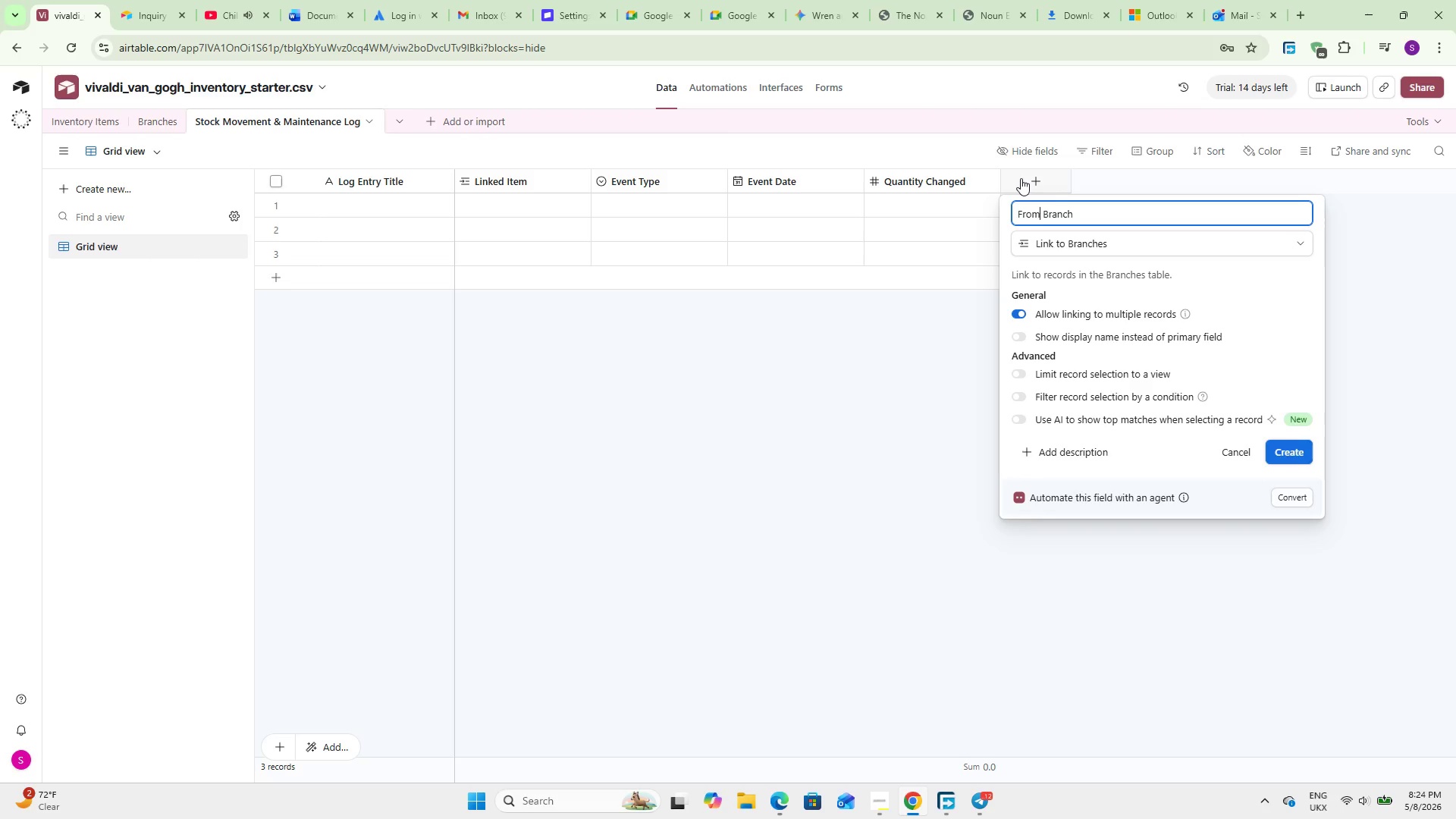 
wait(6.2)
 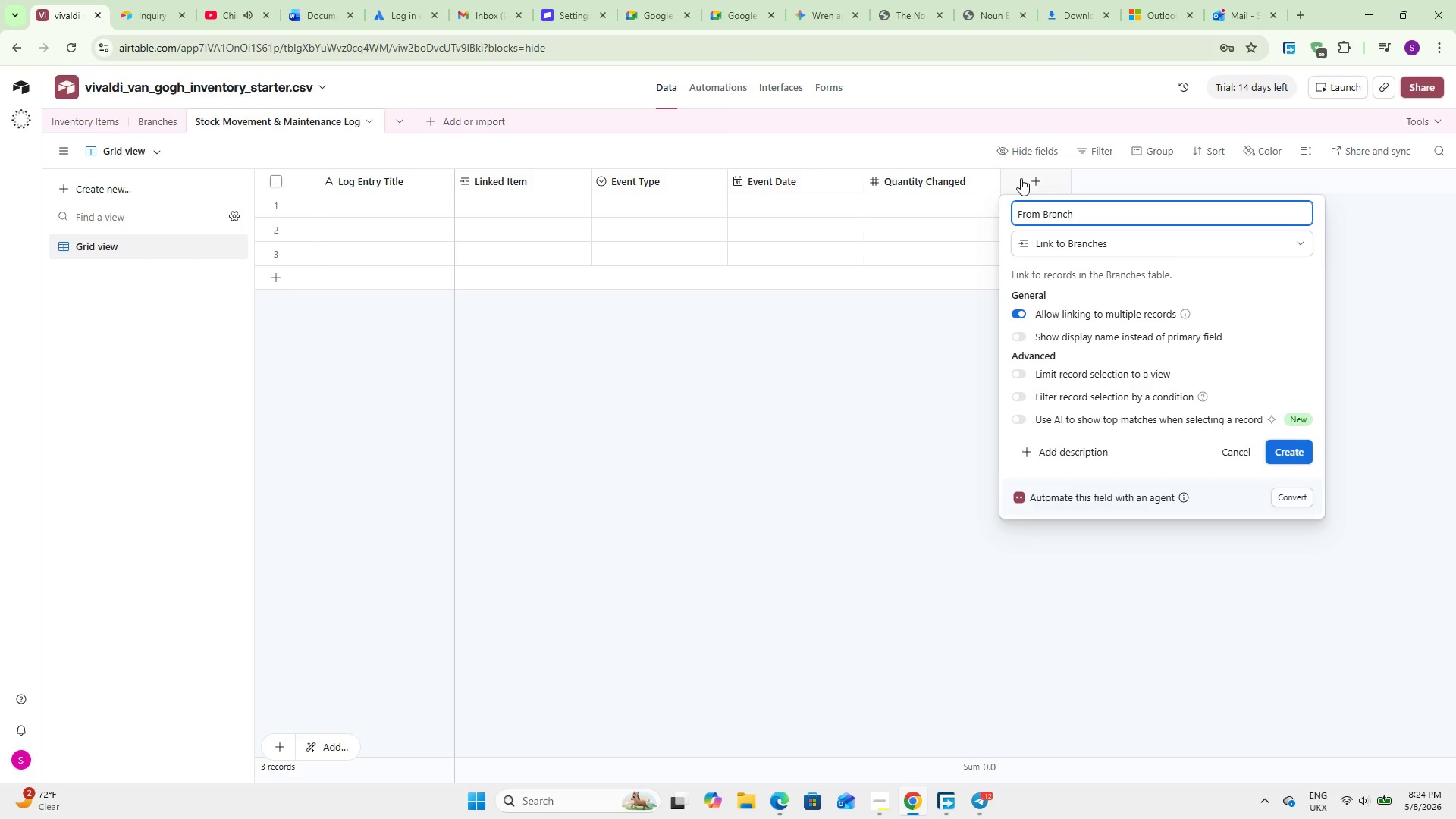 
left_click([1293, 455])
 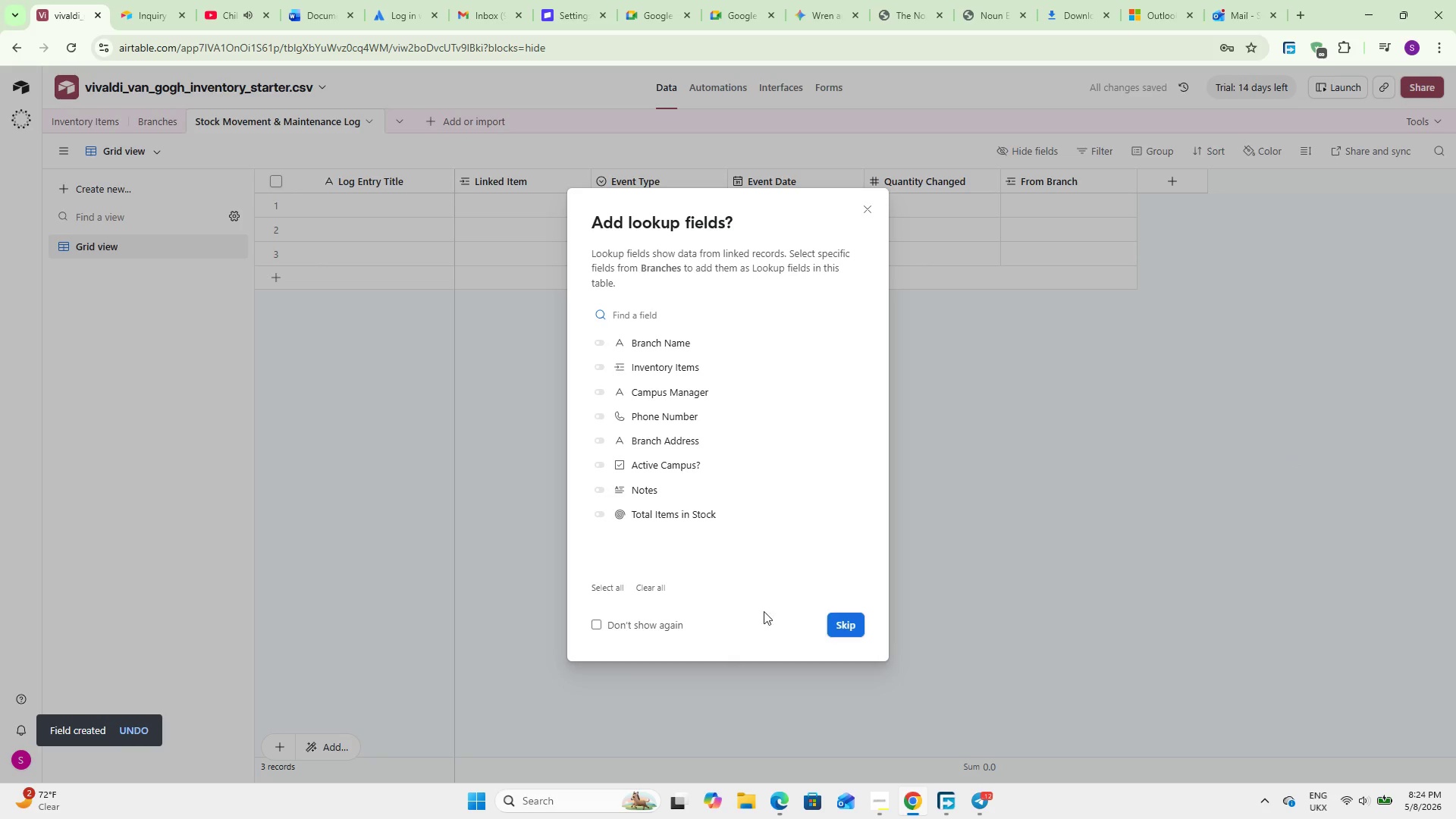 
left_click([833, 613])
 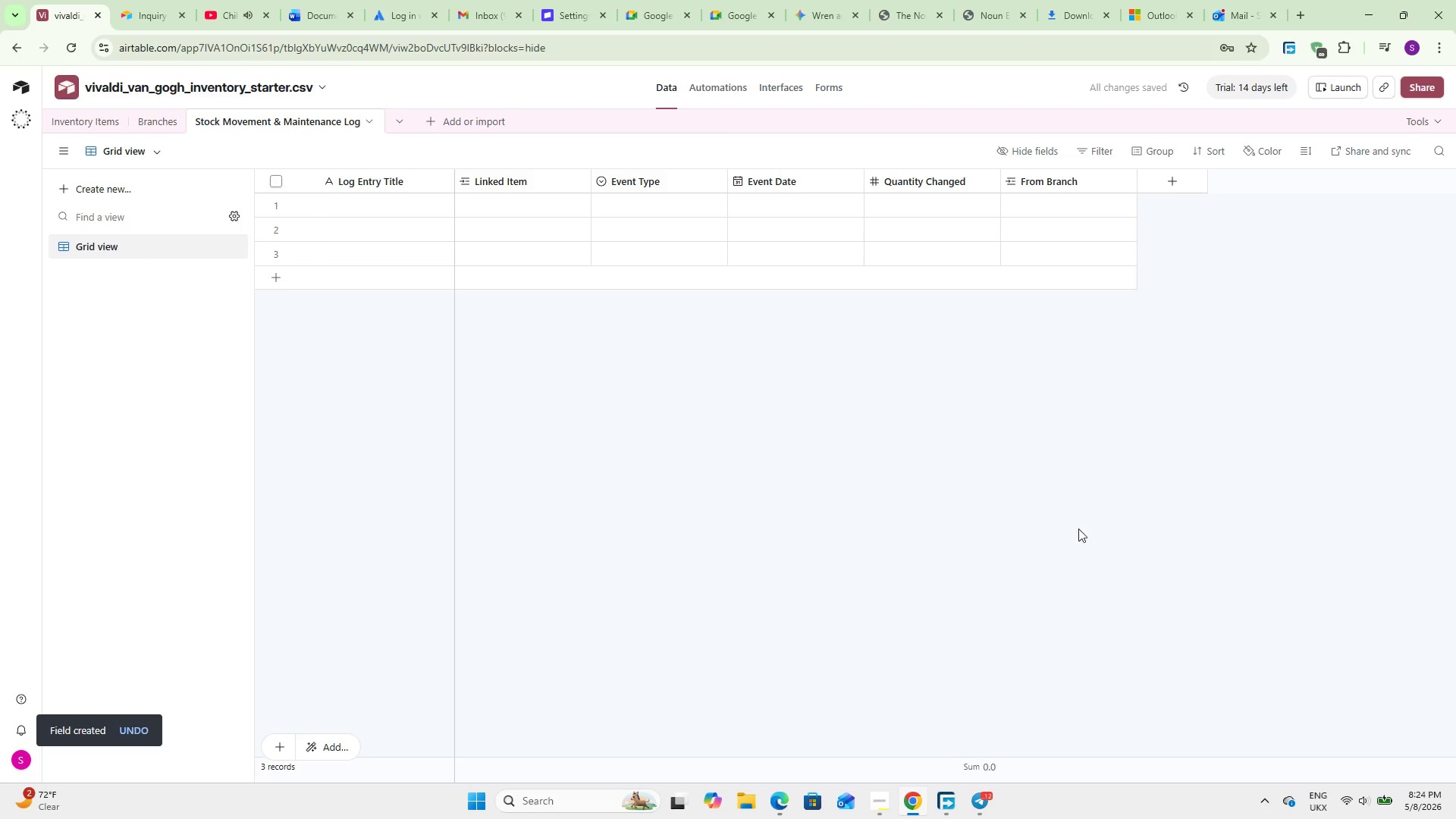 
double_click([1076, 185])
 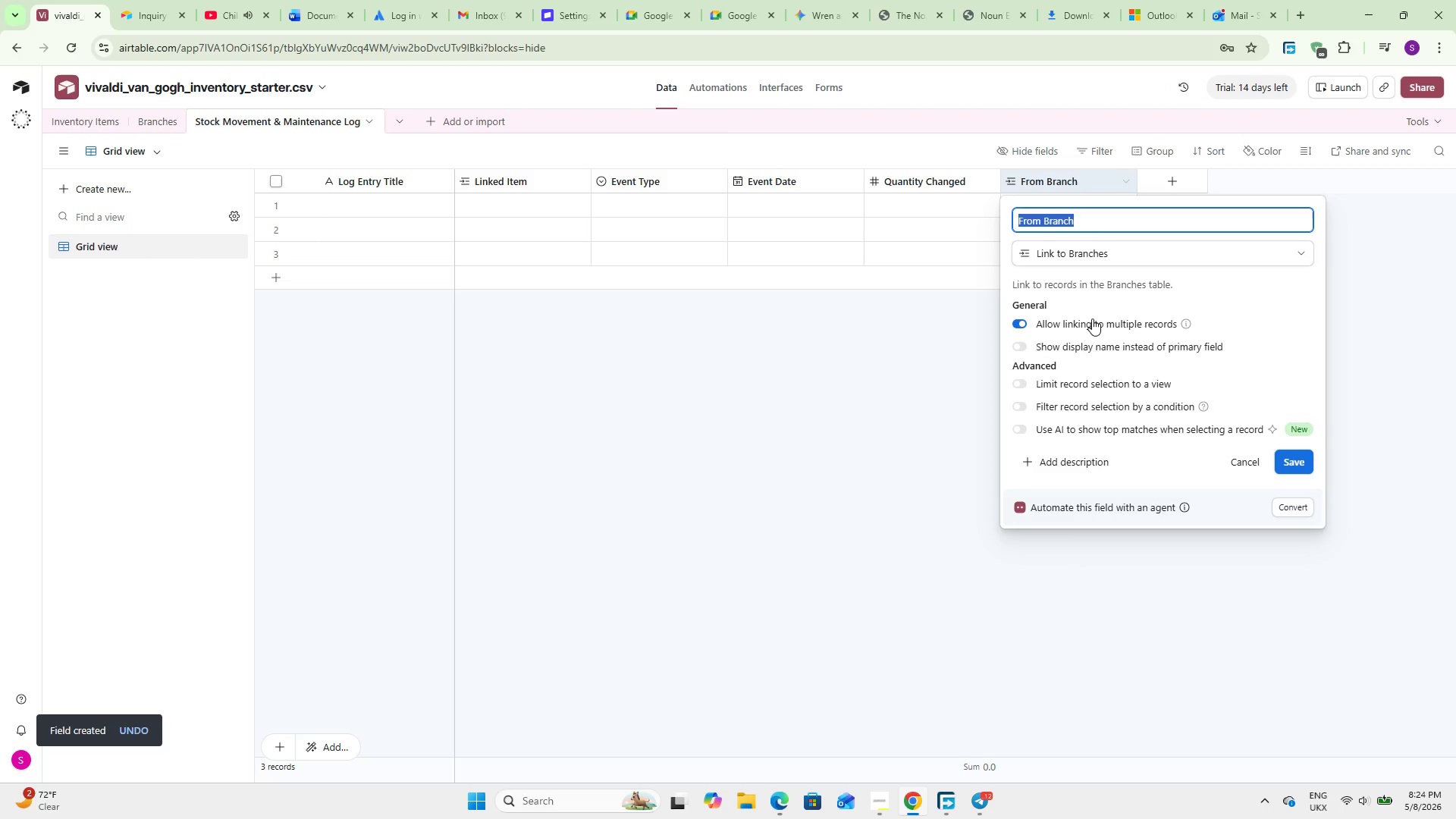 
left_click([1092, 318])
 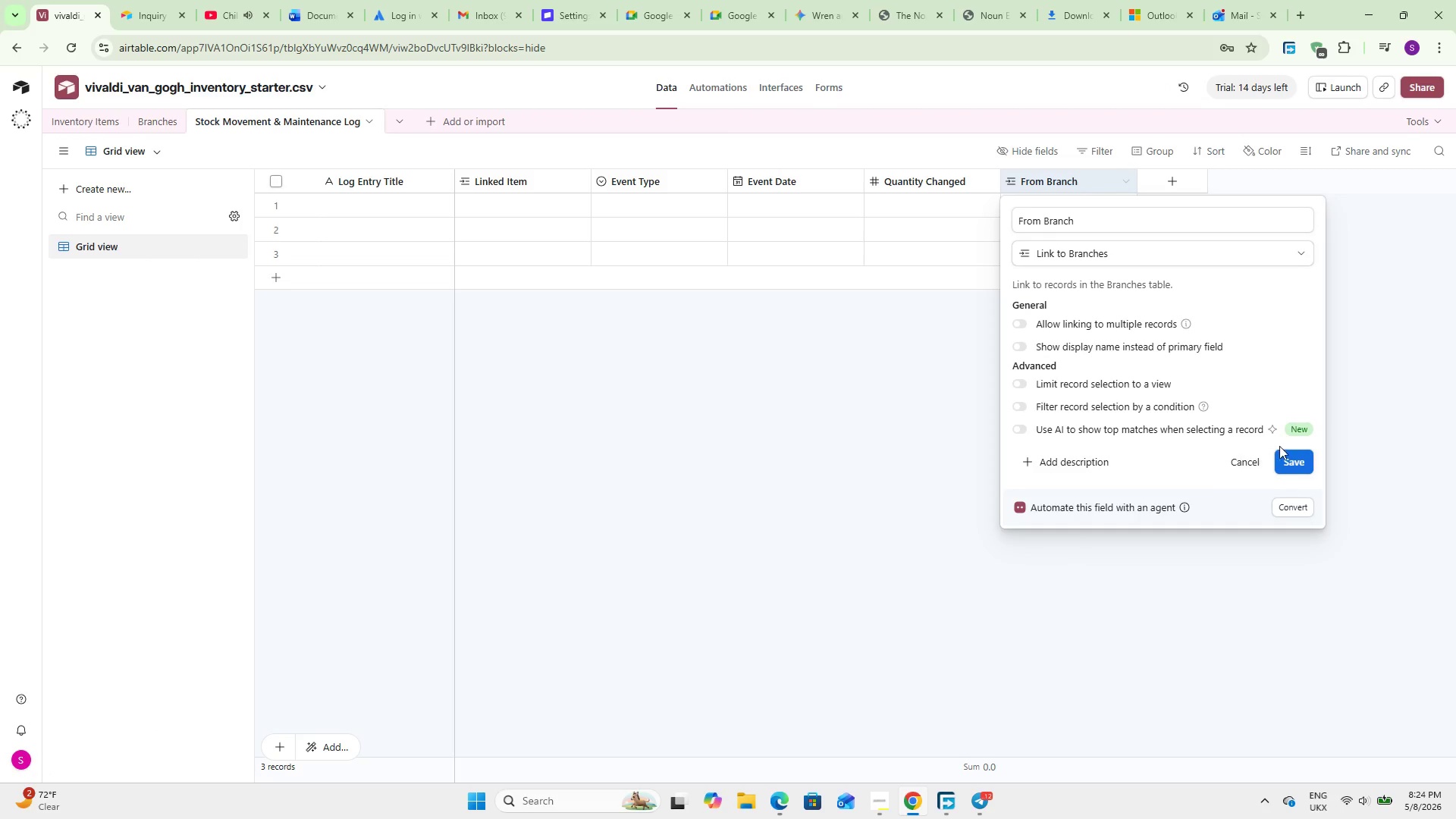 
left_click([1301, 455])
 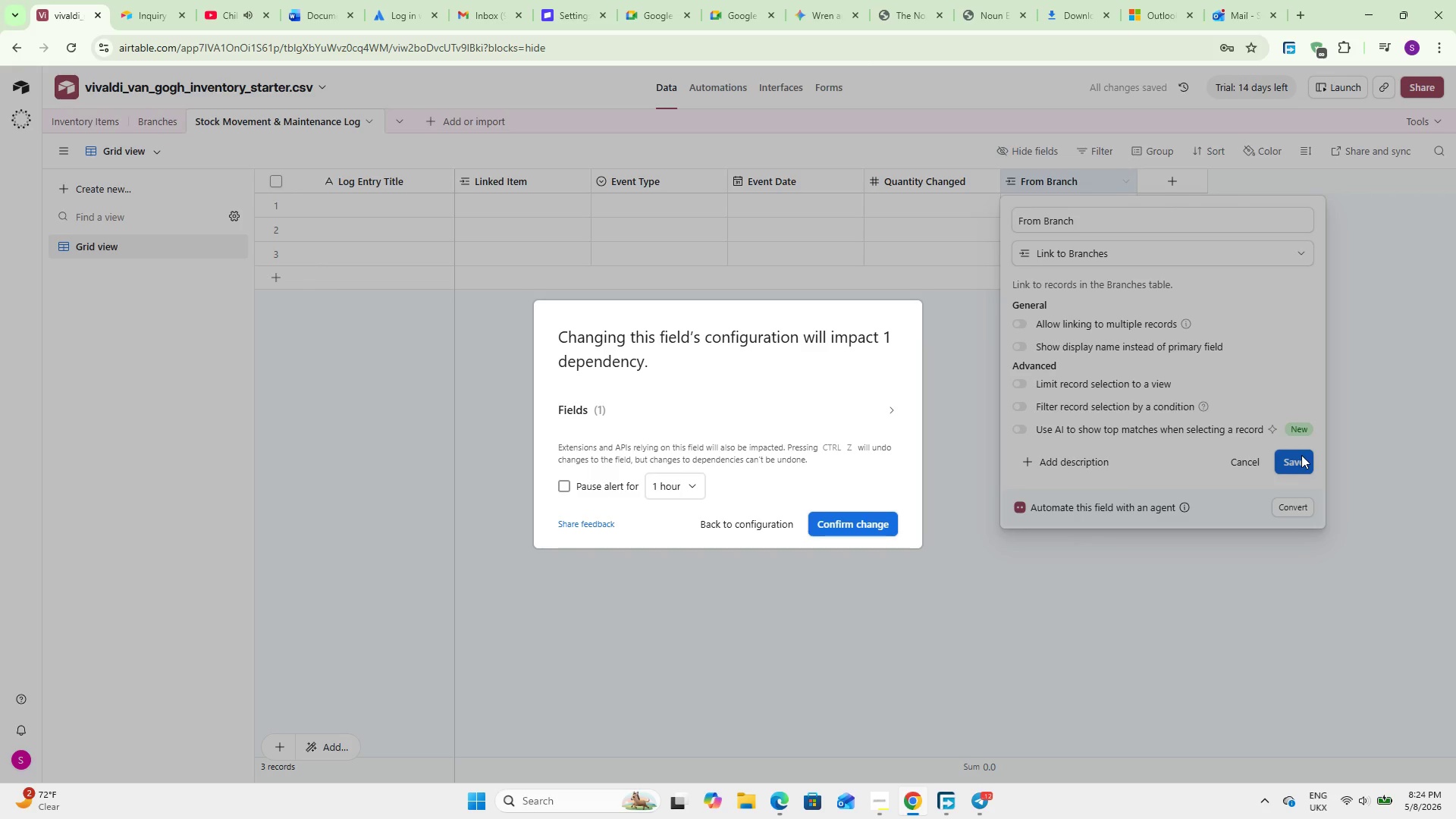 
left_click([864, 520])
 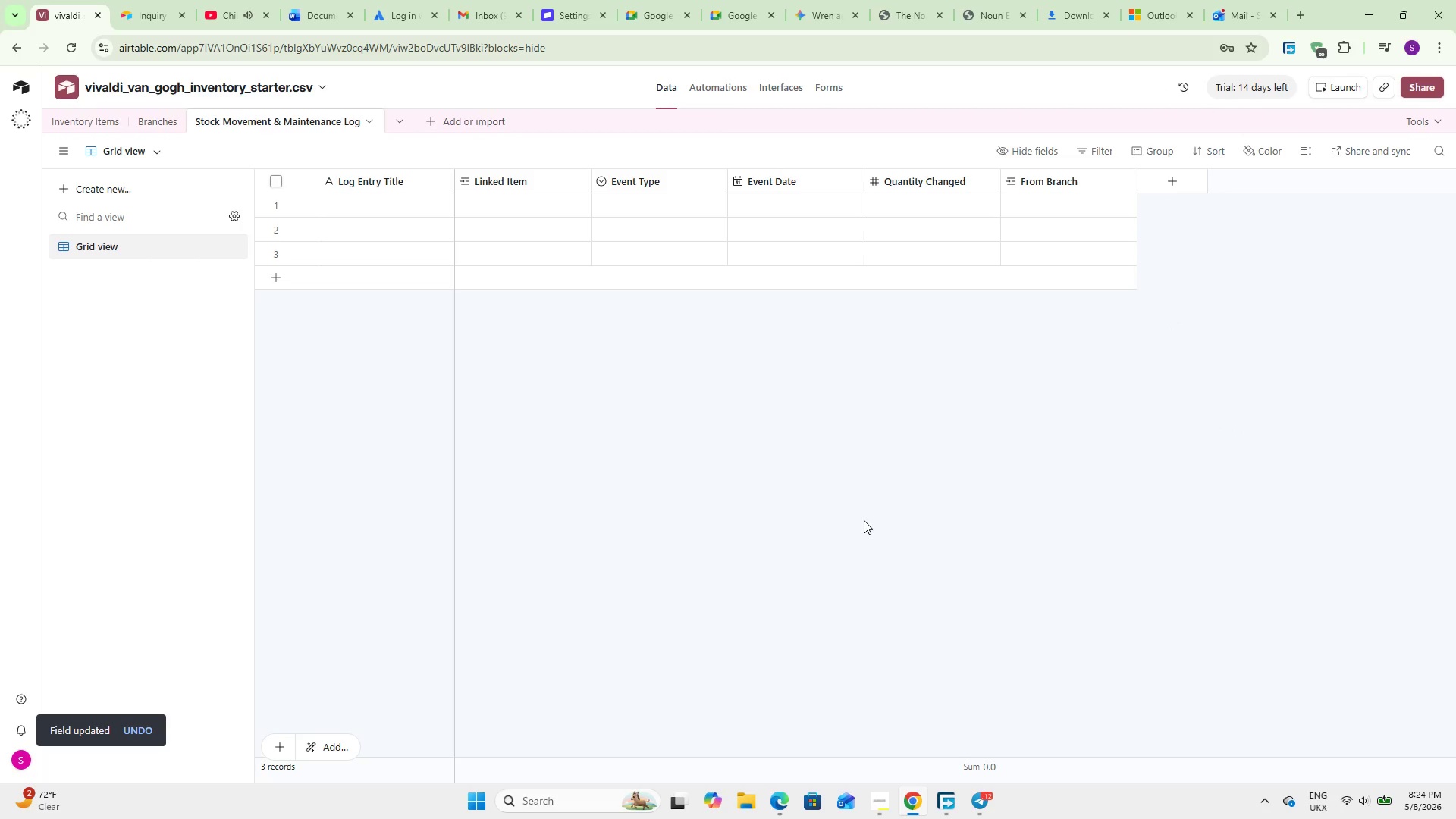 
wait(12.69)
 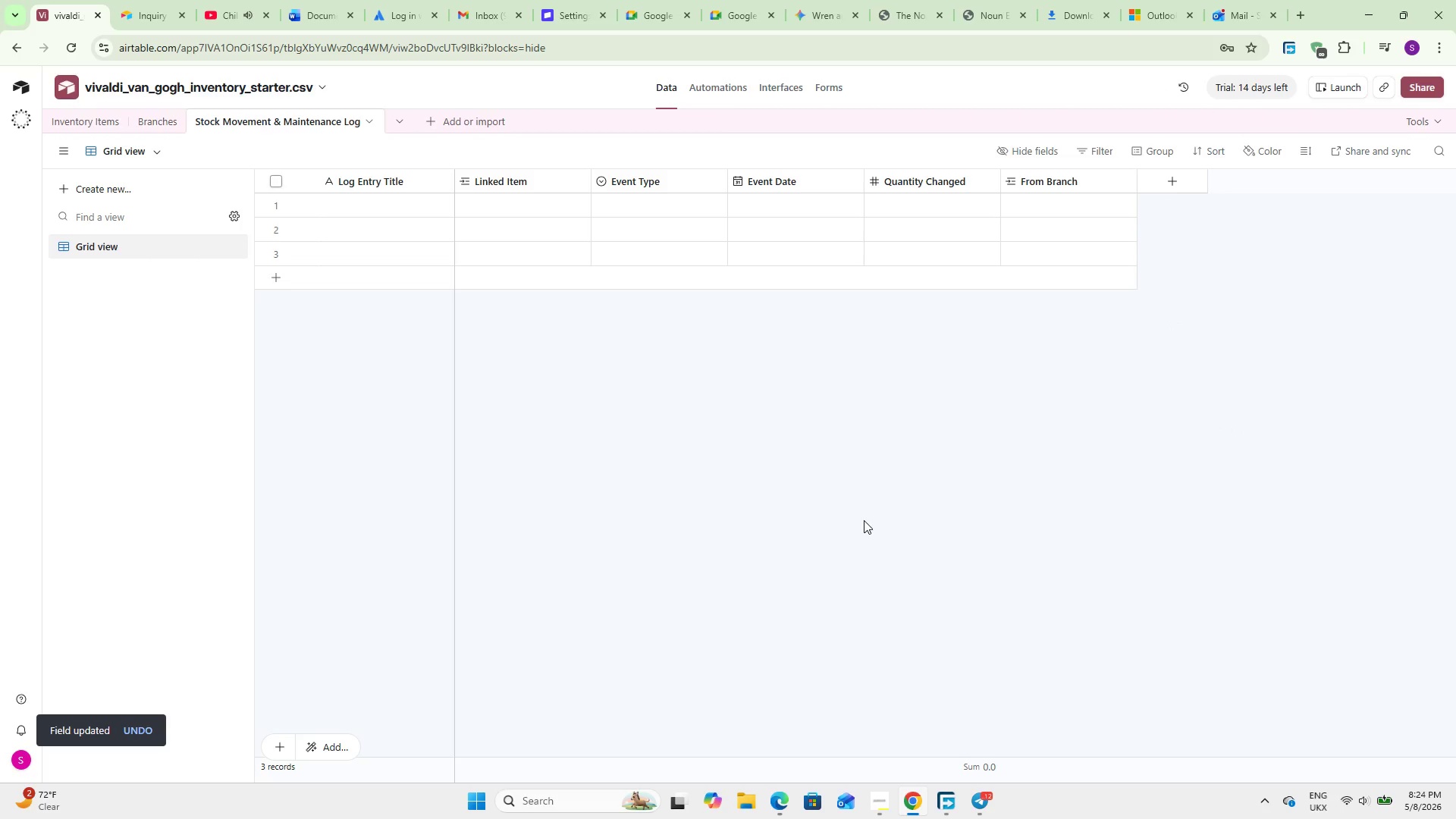 
left_click([1191, 173])
 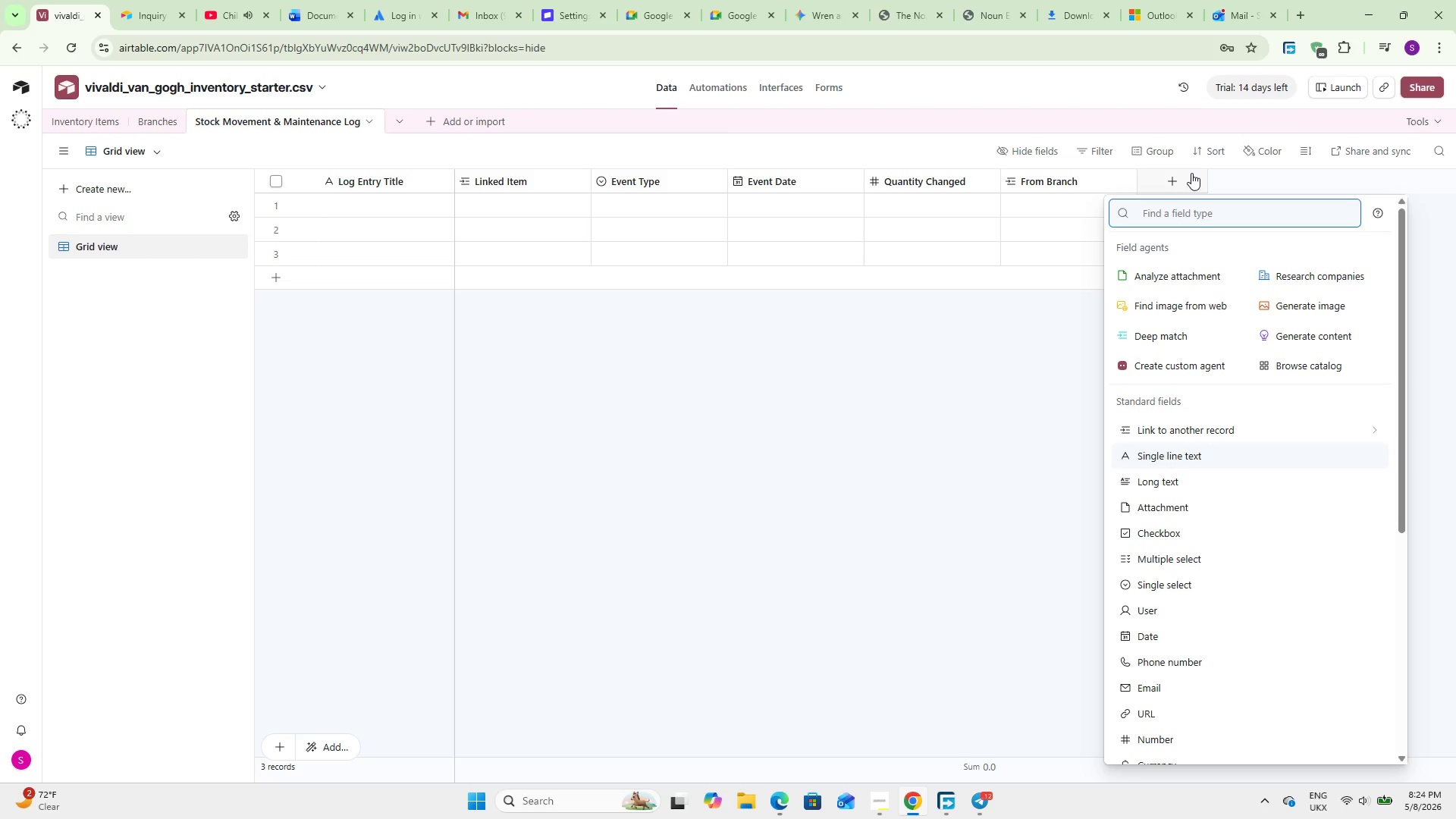 
type(branch)
 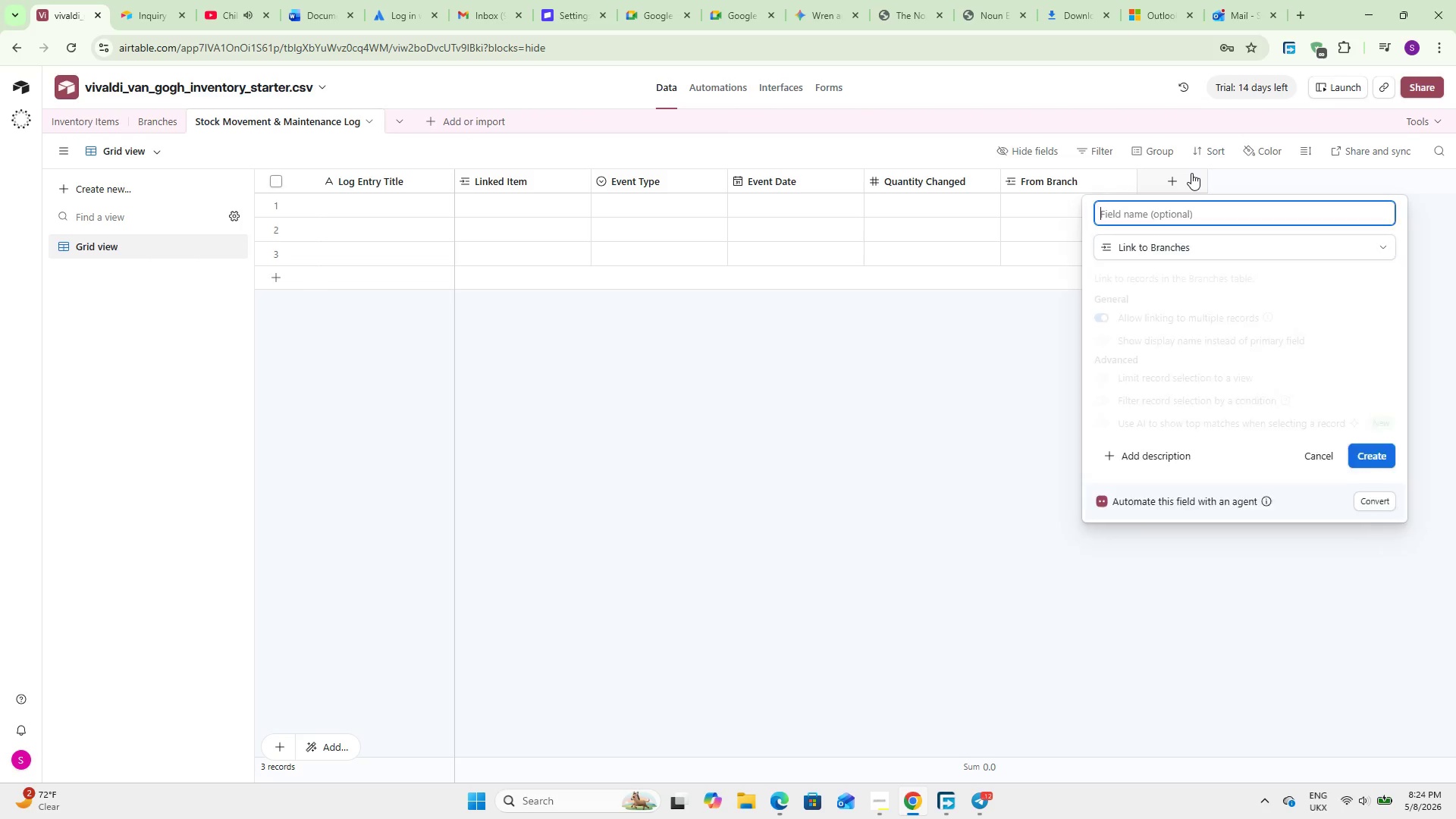 
key(Enter)
 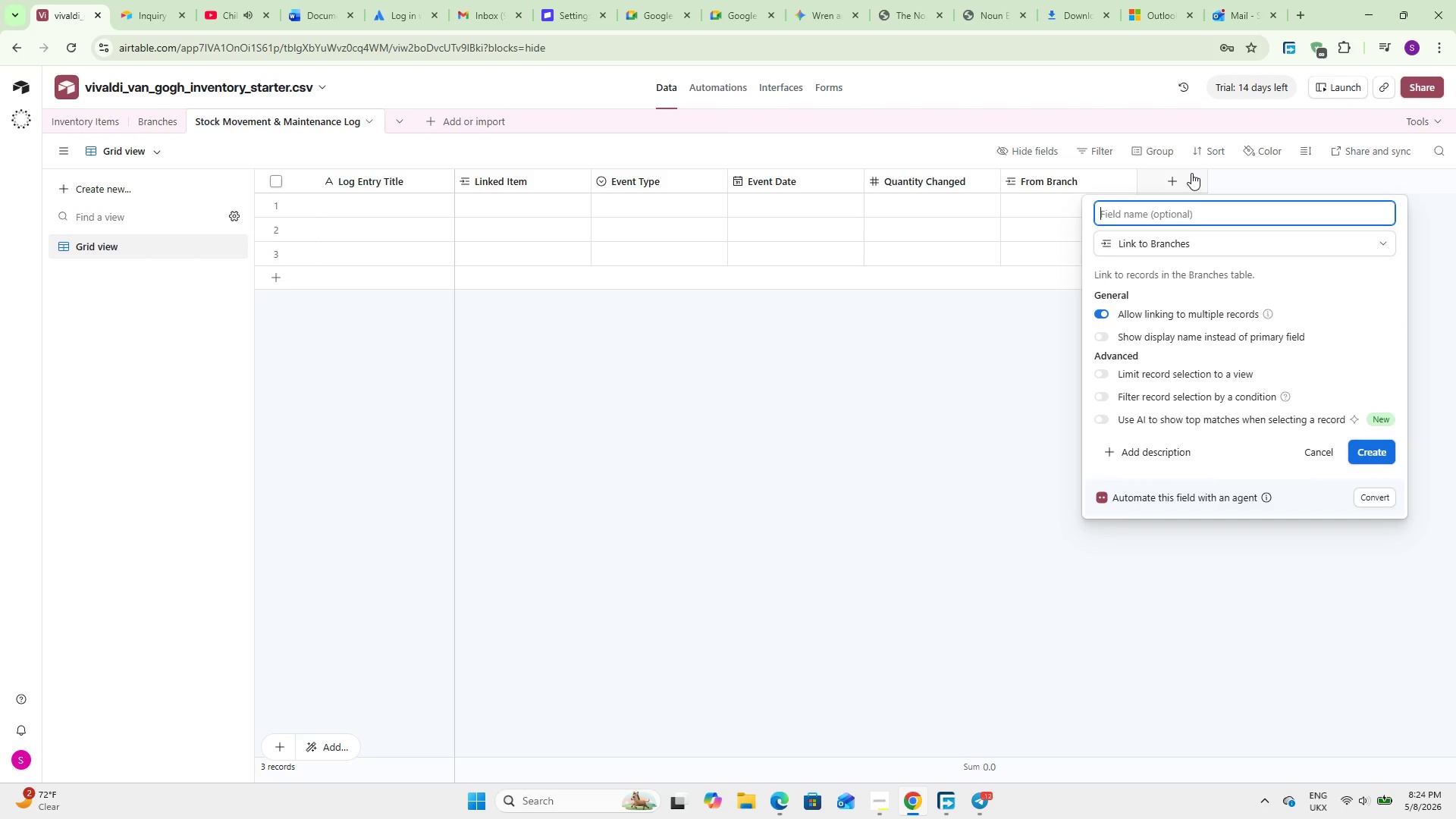 
type(To Branch)
 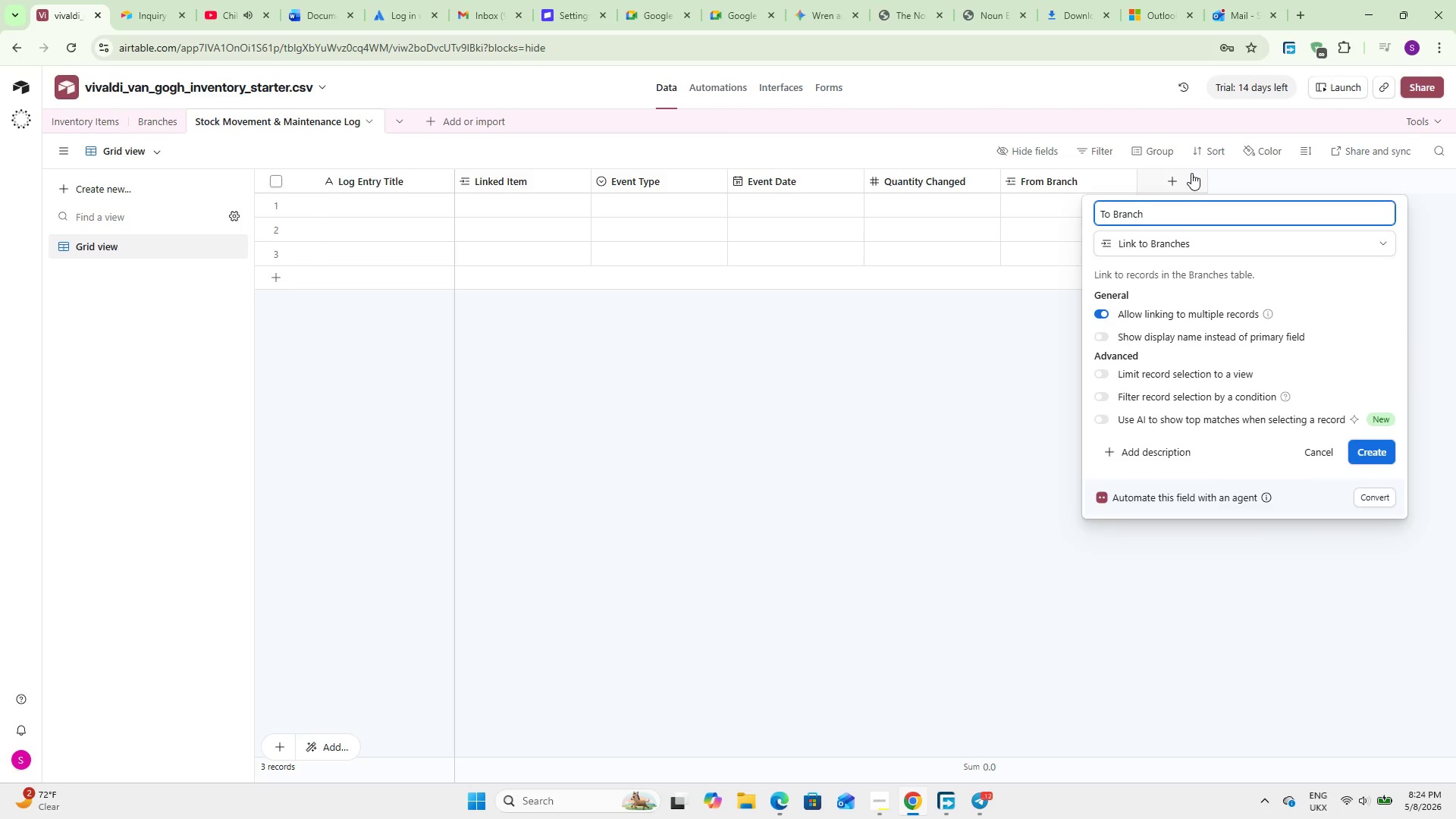 
left_click([1173, 310])
 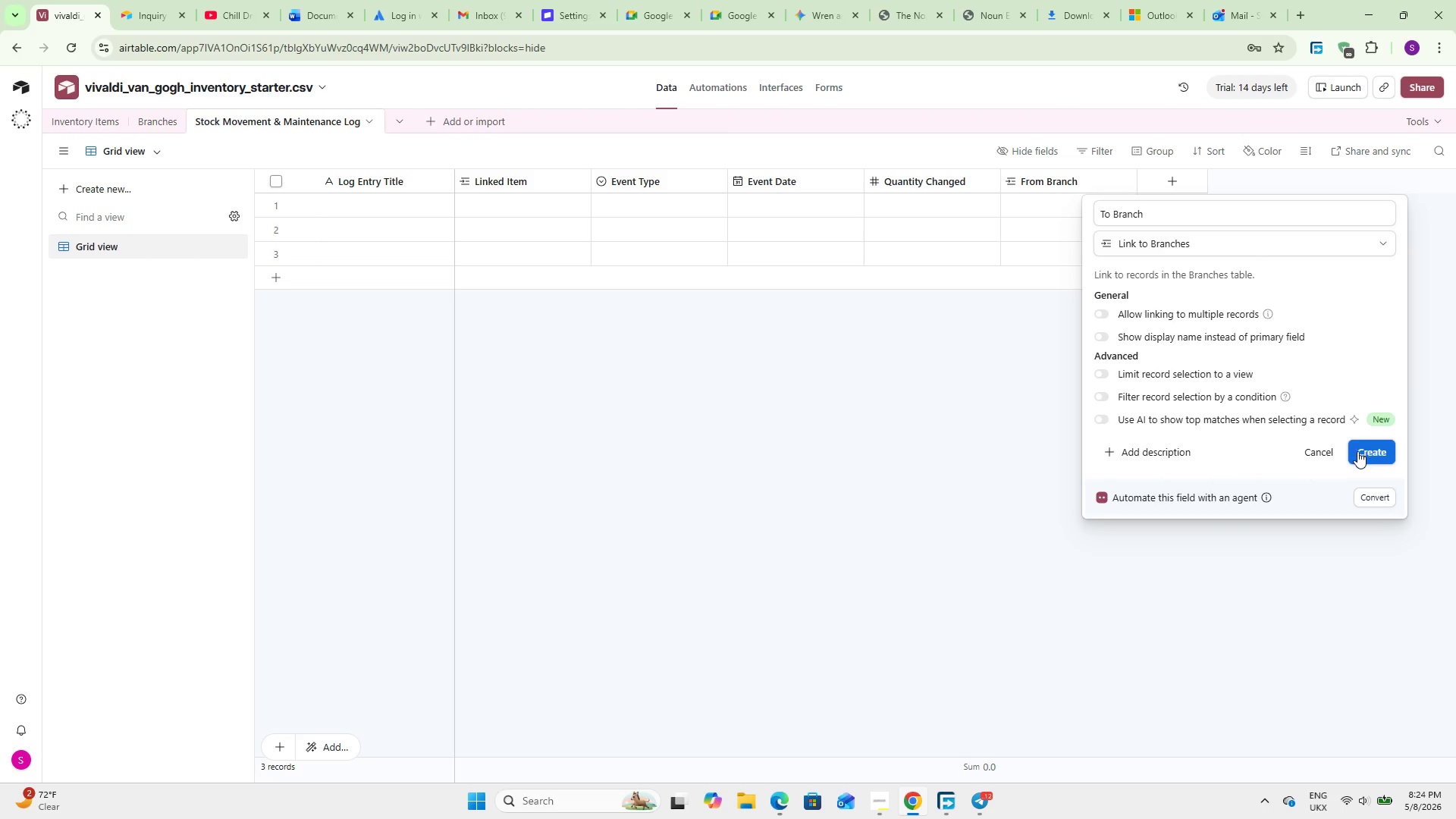 
left_click([1357, 451])
 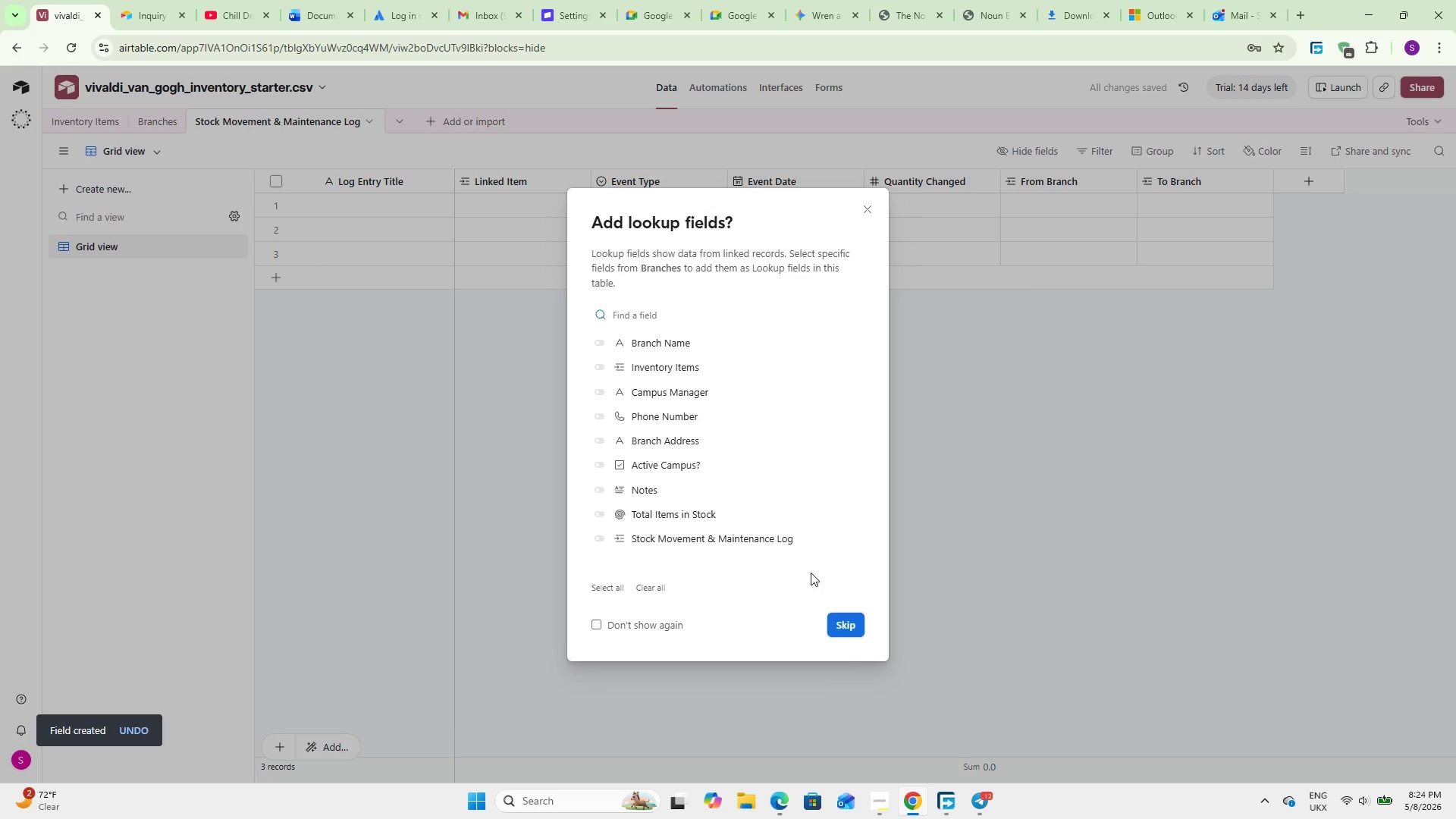 
left_click([840, 625])
 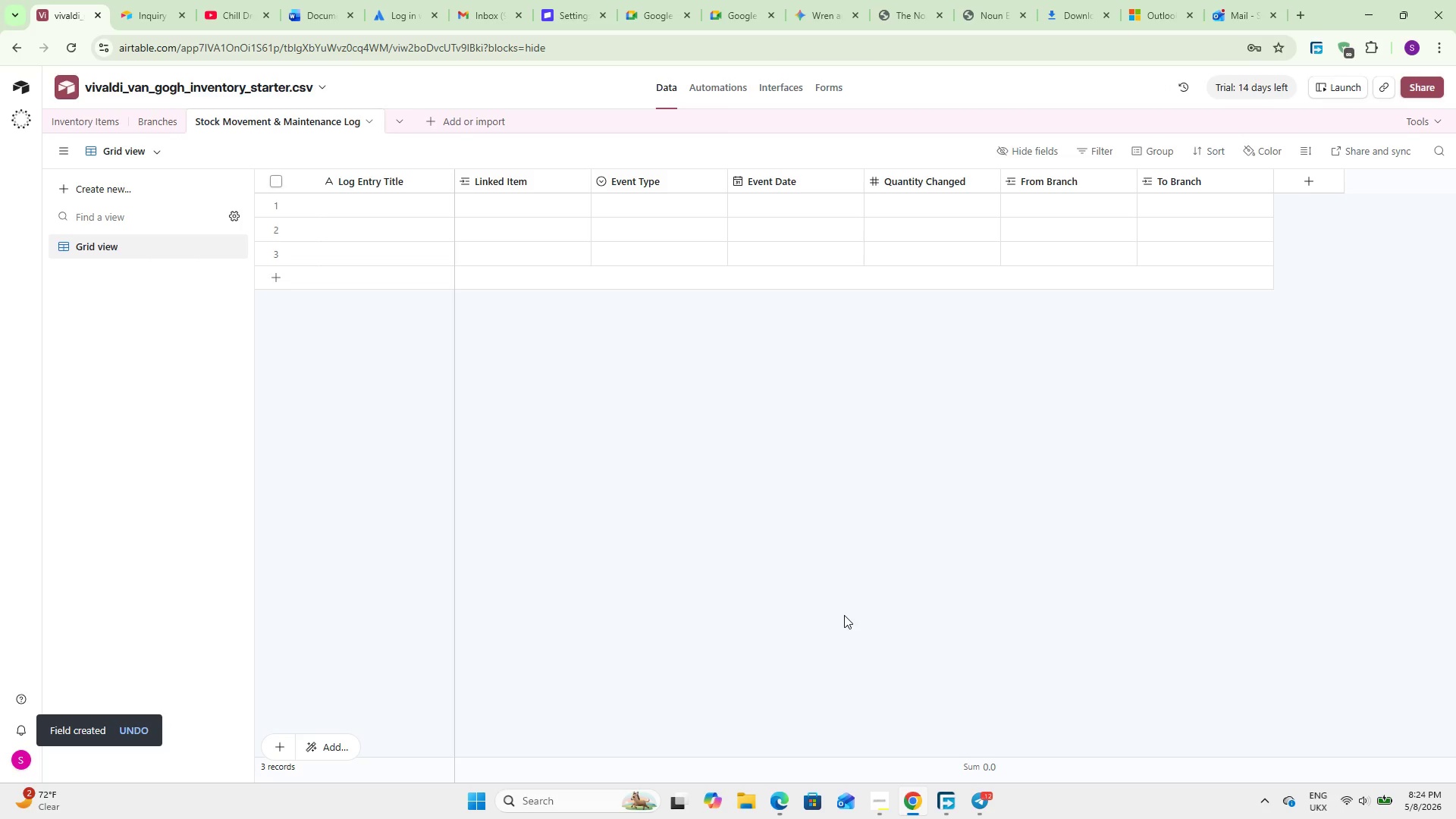 
wait(10.58)
 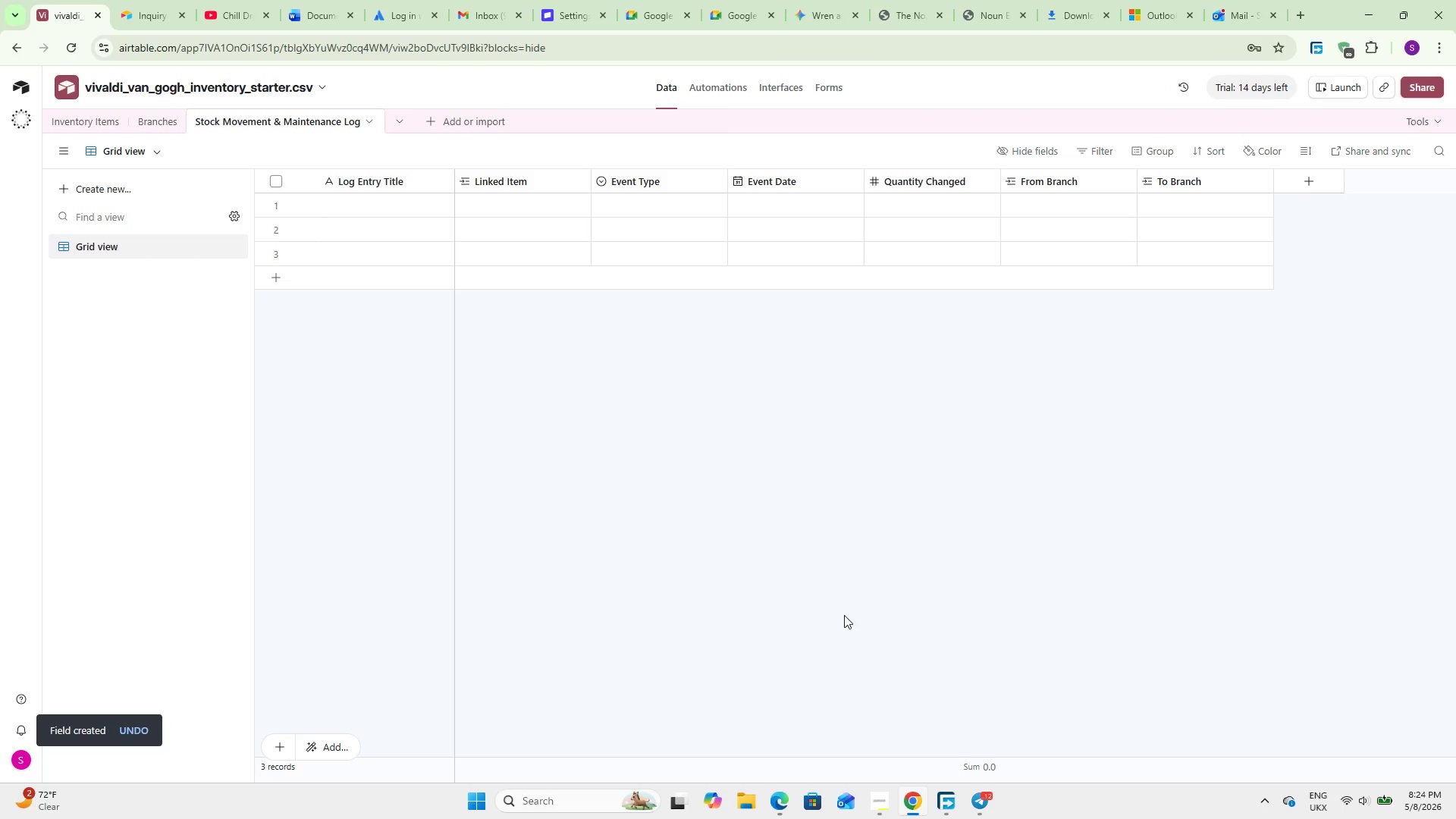 
left_click([1318, 174])
 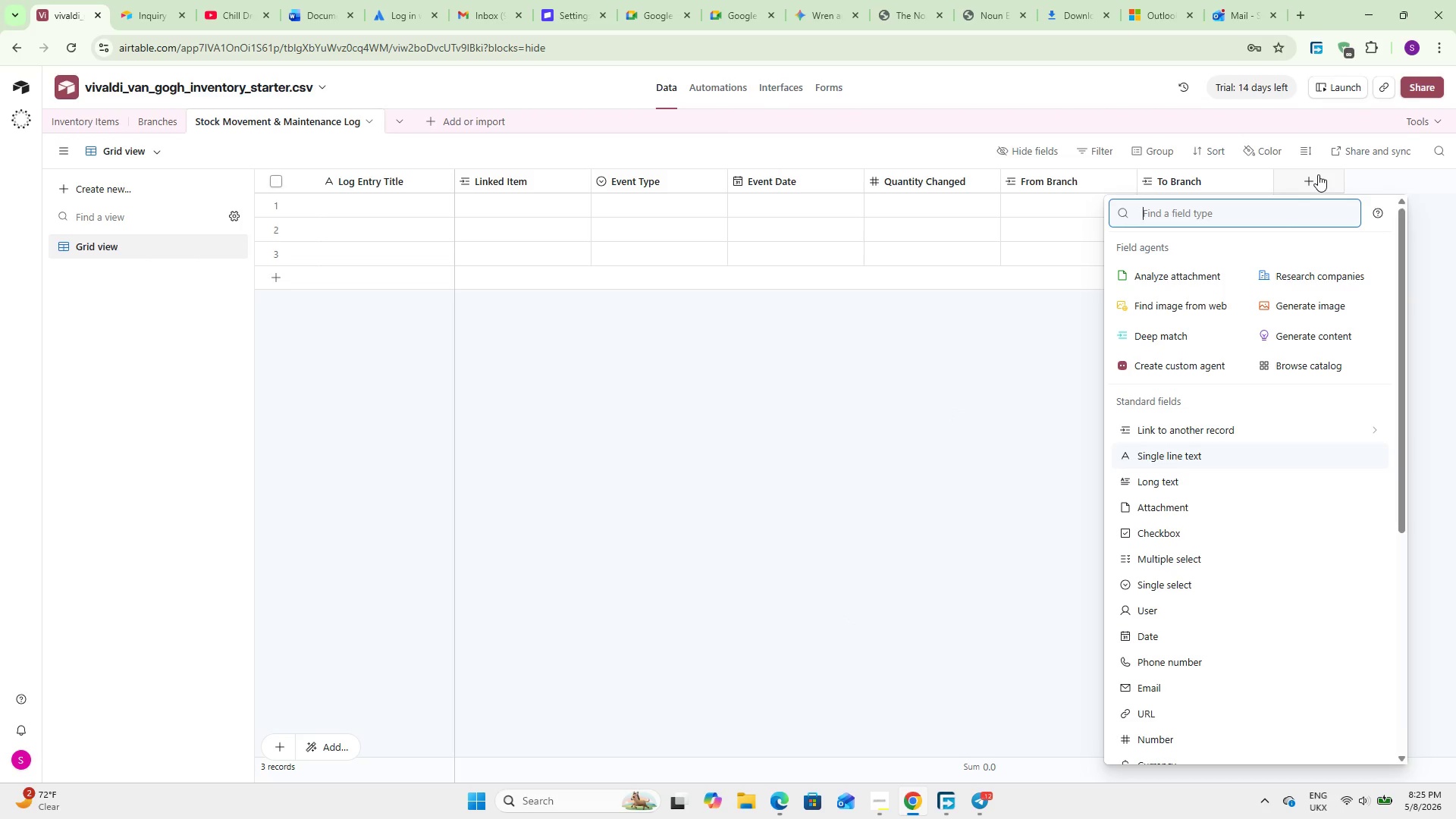 
type(sing)
 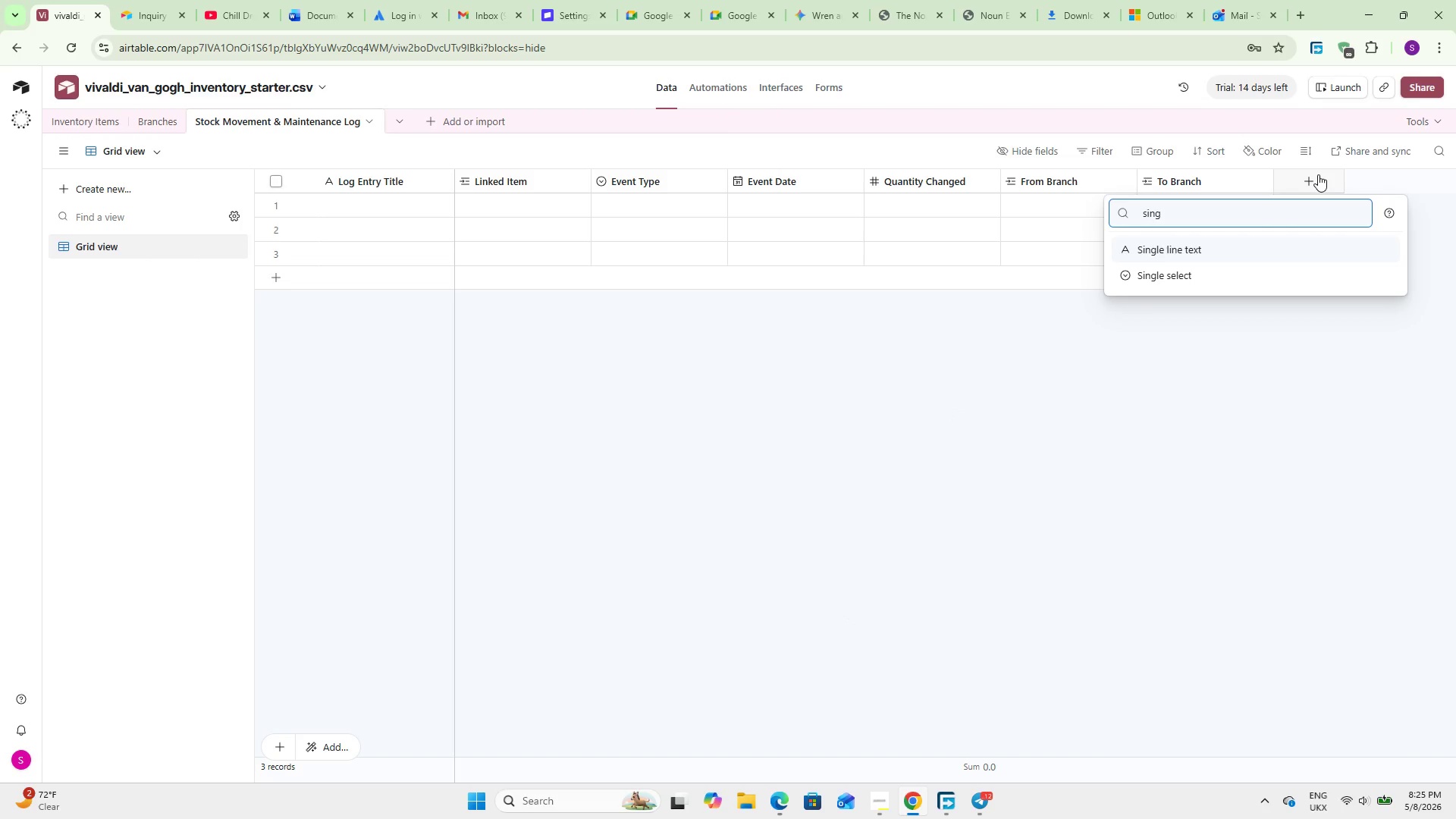 
key(ArrowDown)
 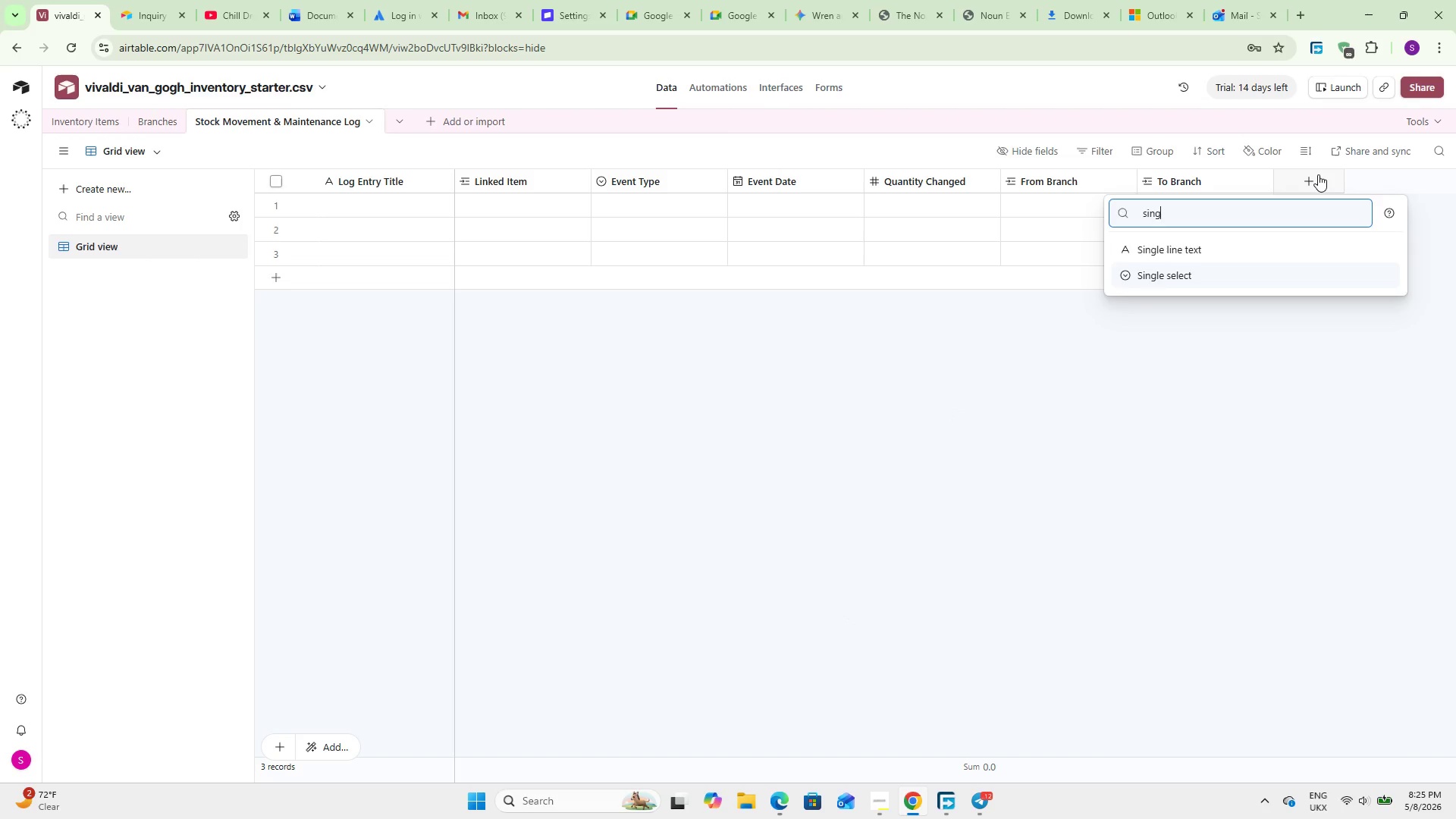 
key(Enter)
 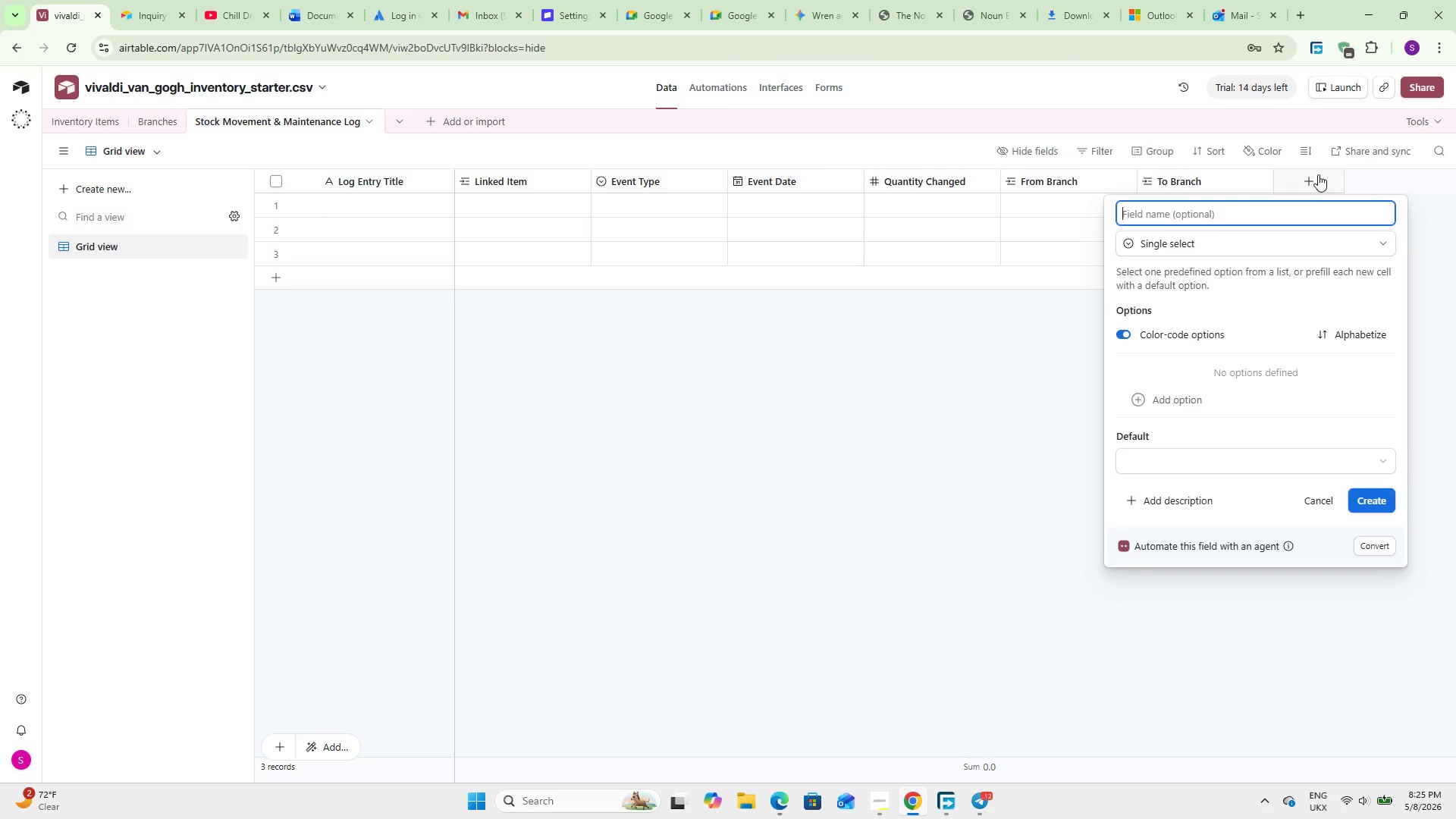 
type(Conditn Before)
 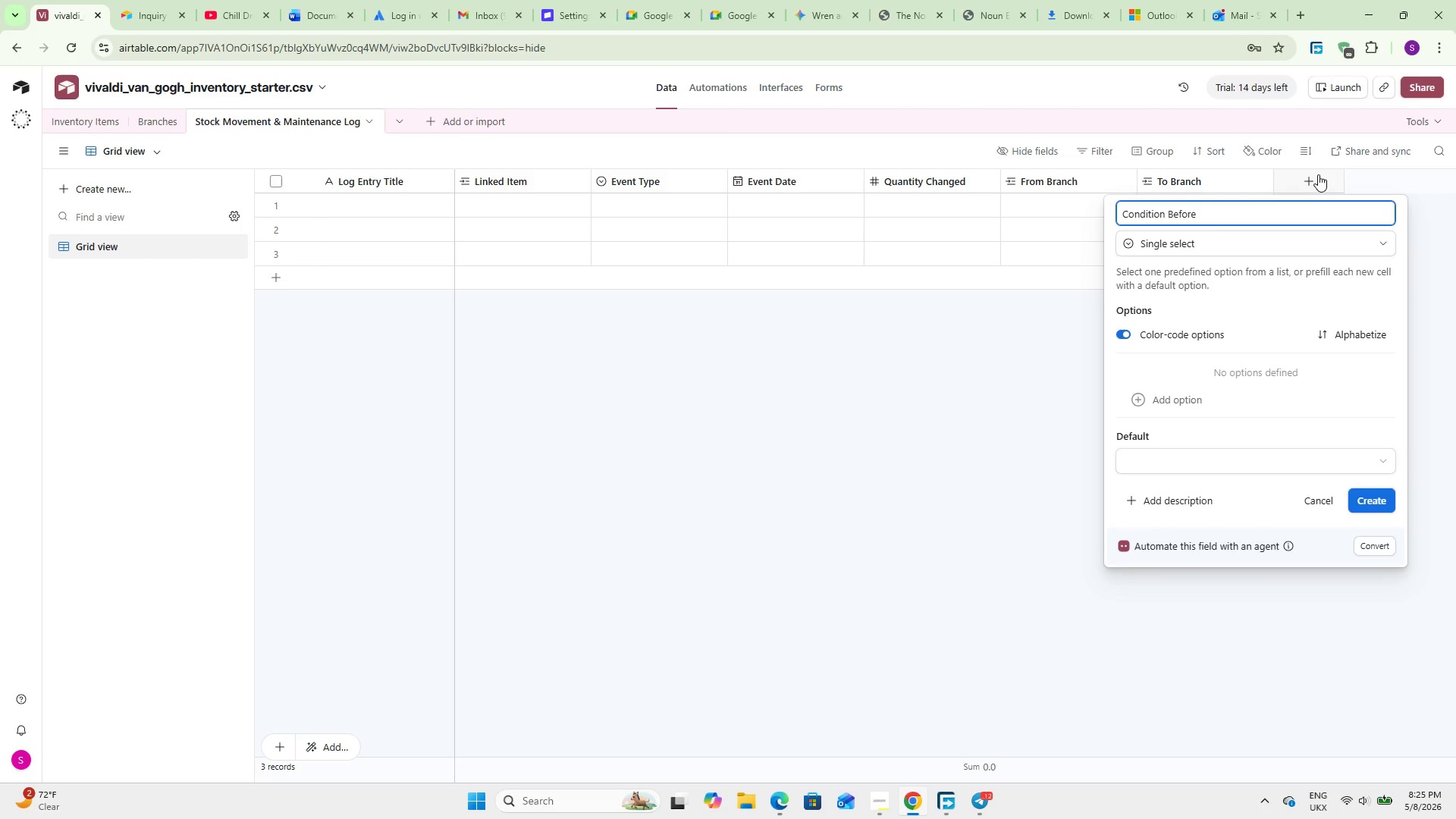 
left_click([1180, 397])
 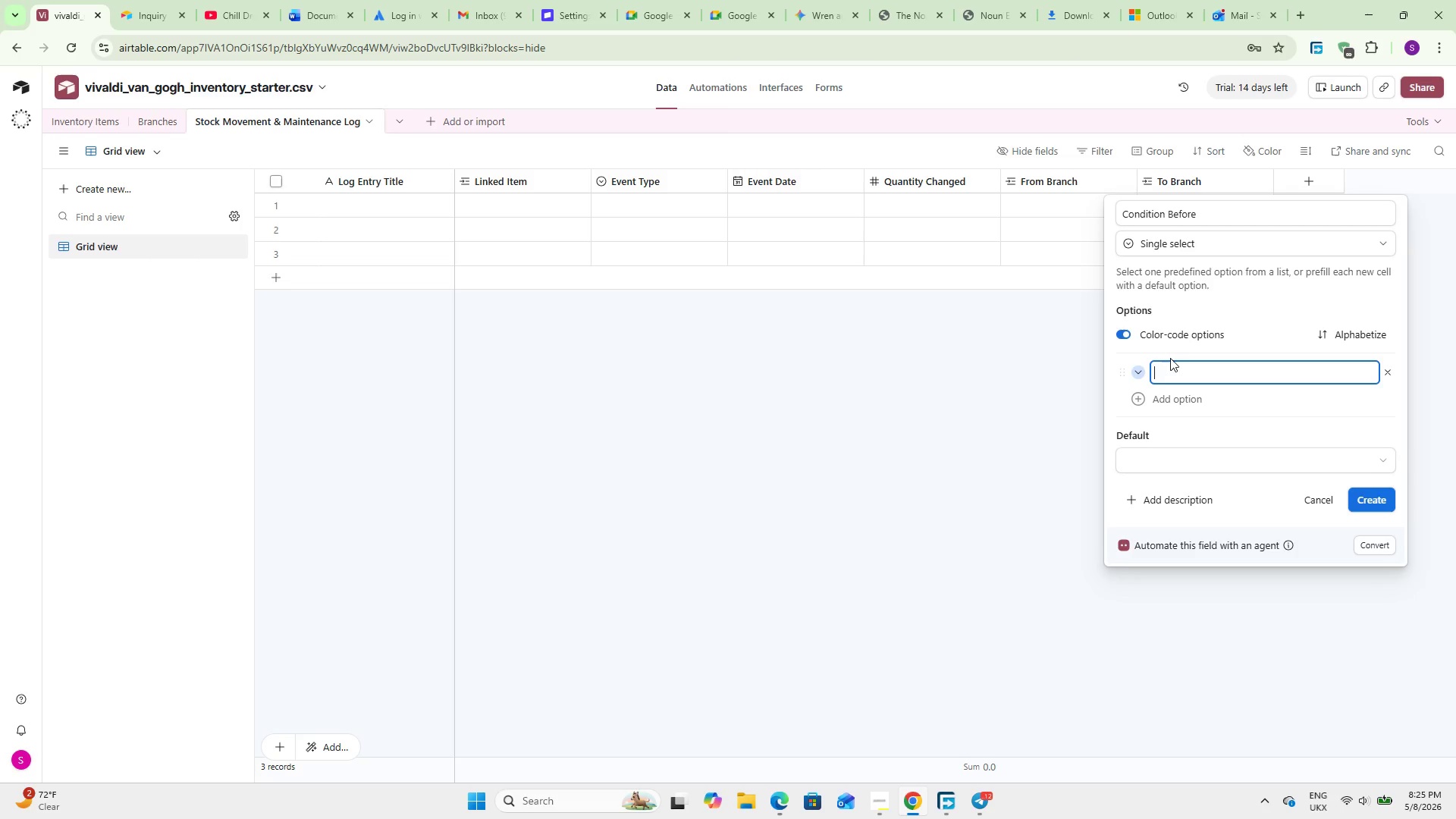 
type(New)
 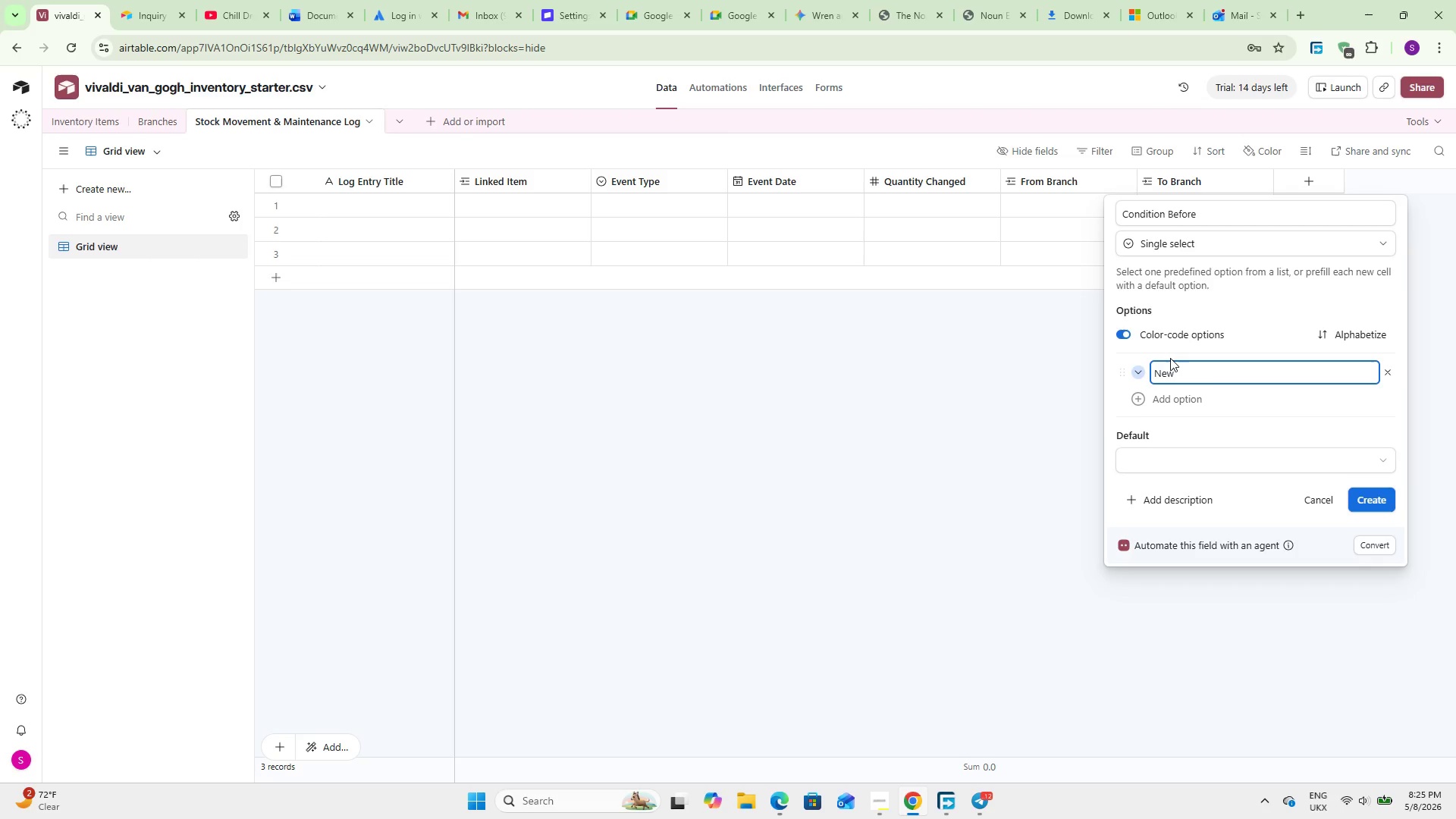 
key(Enter)
 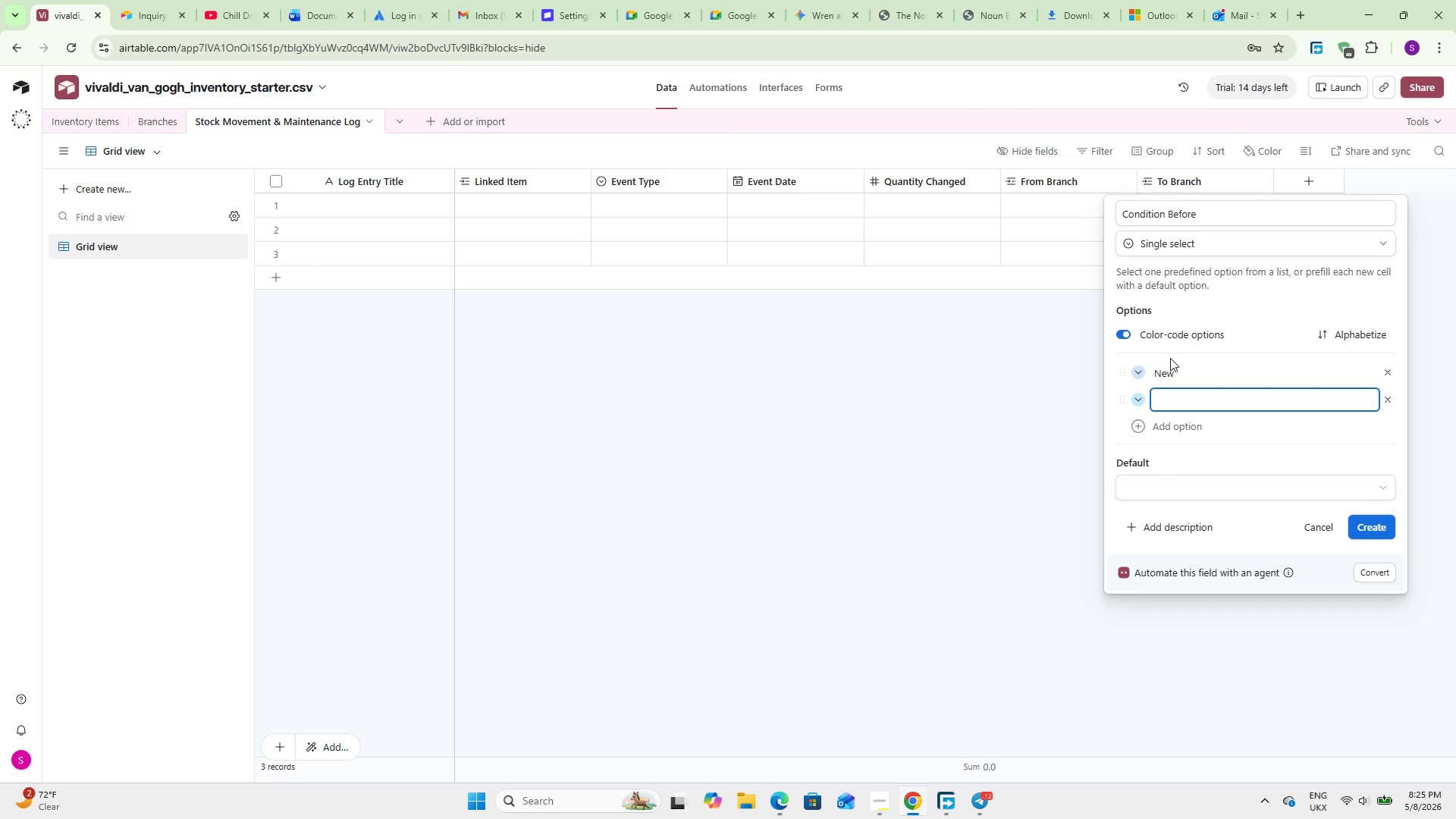 
type(Good)
 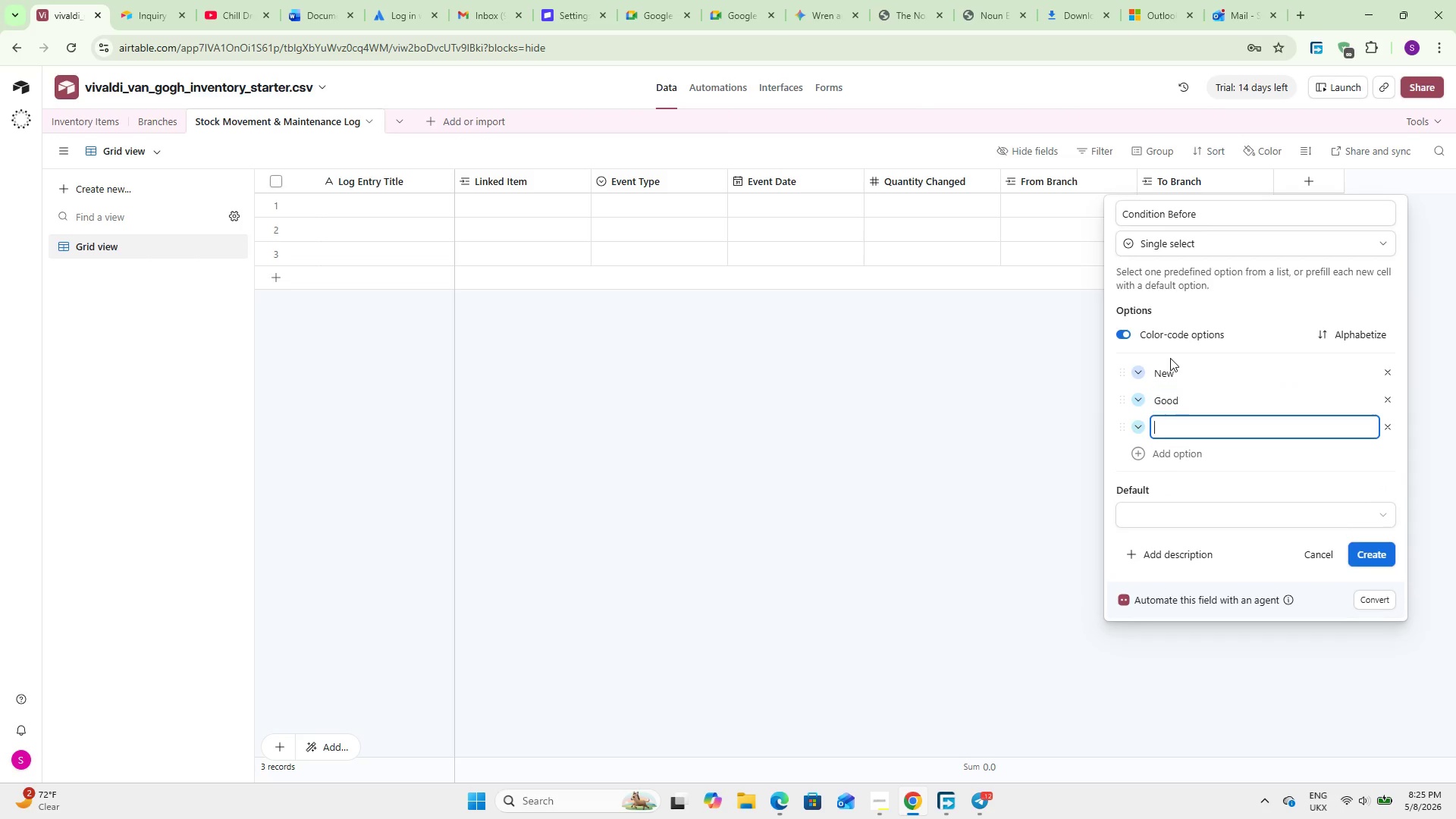 
key(Enter)
 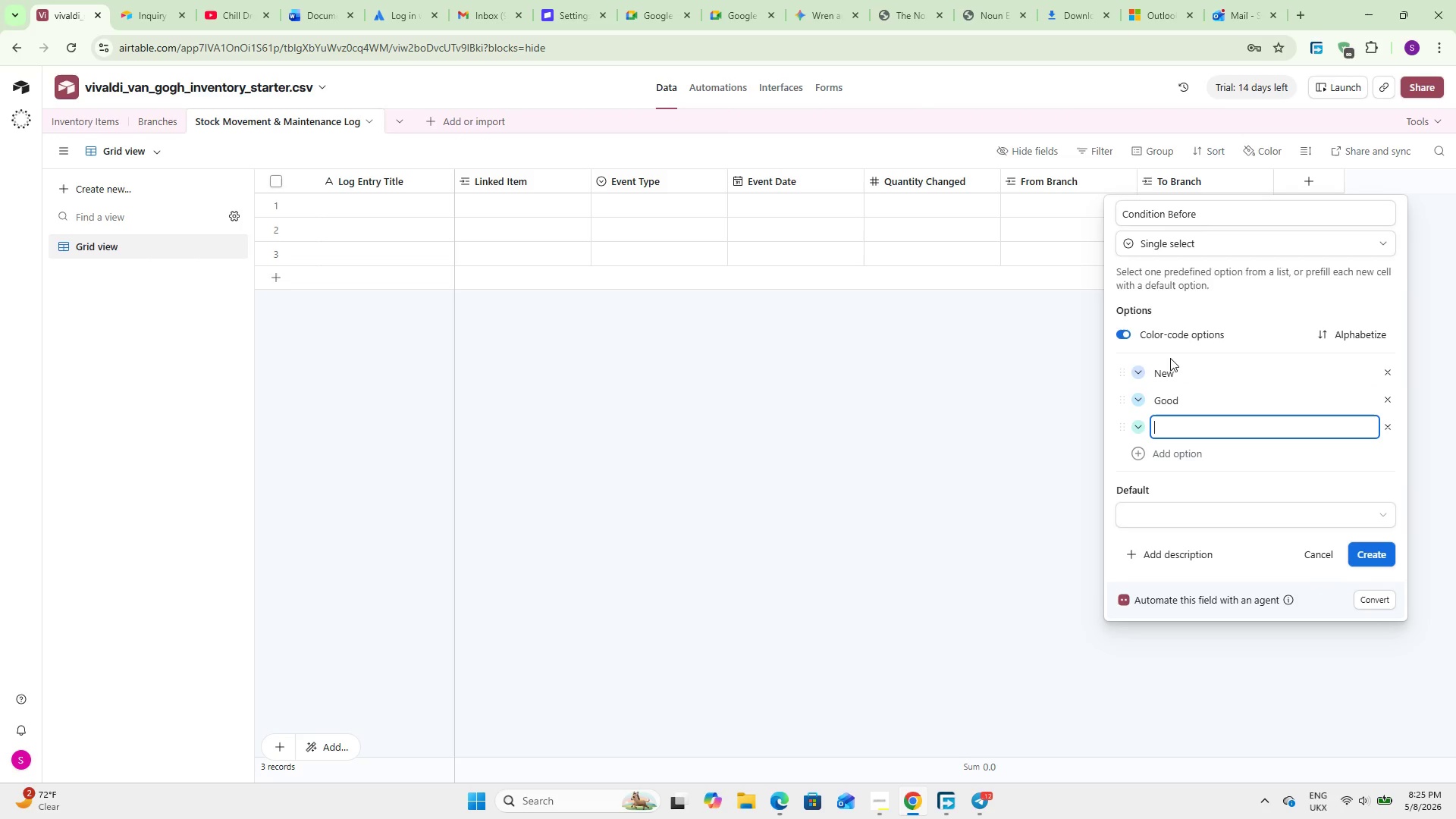 
type(Needs Repair)
 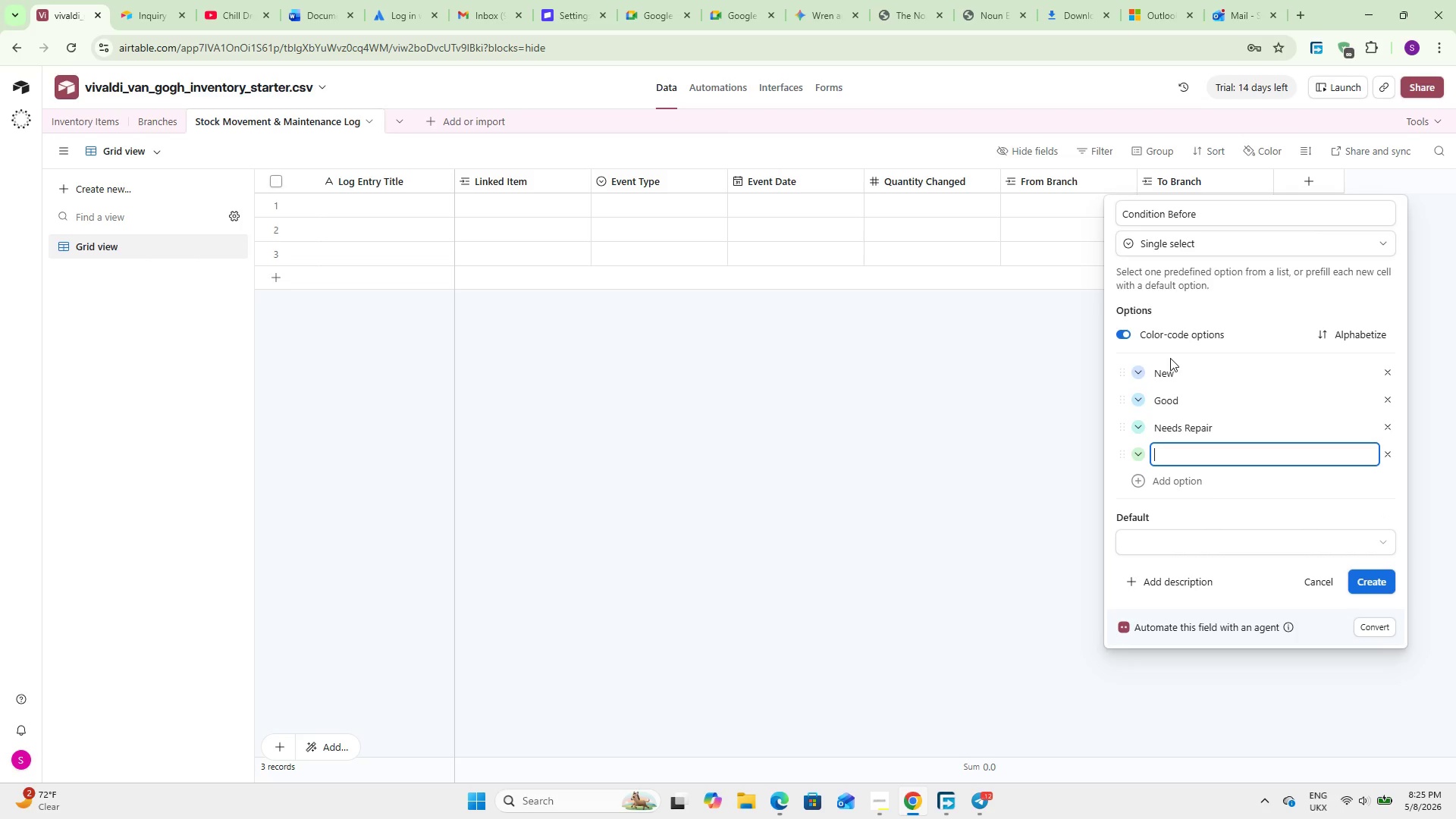 
 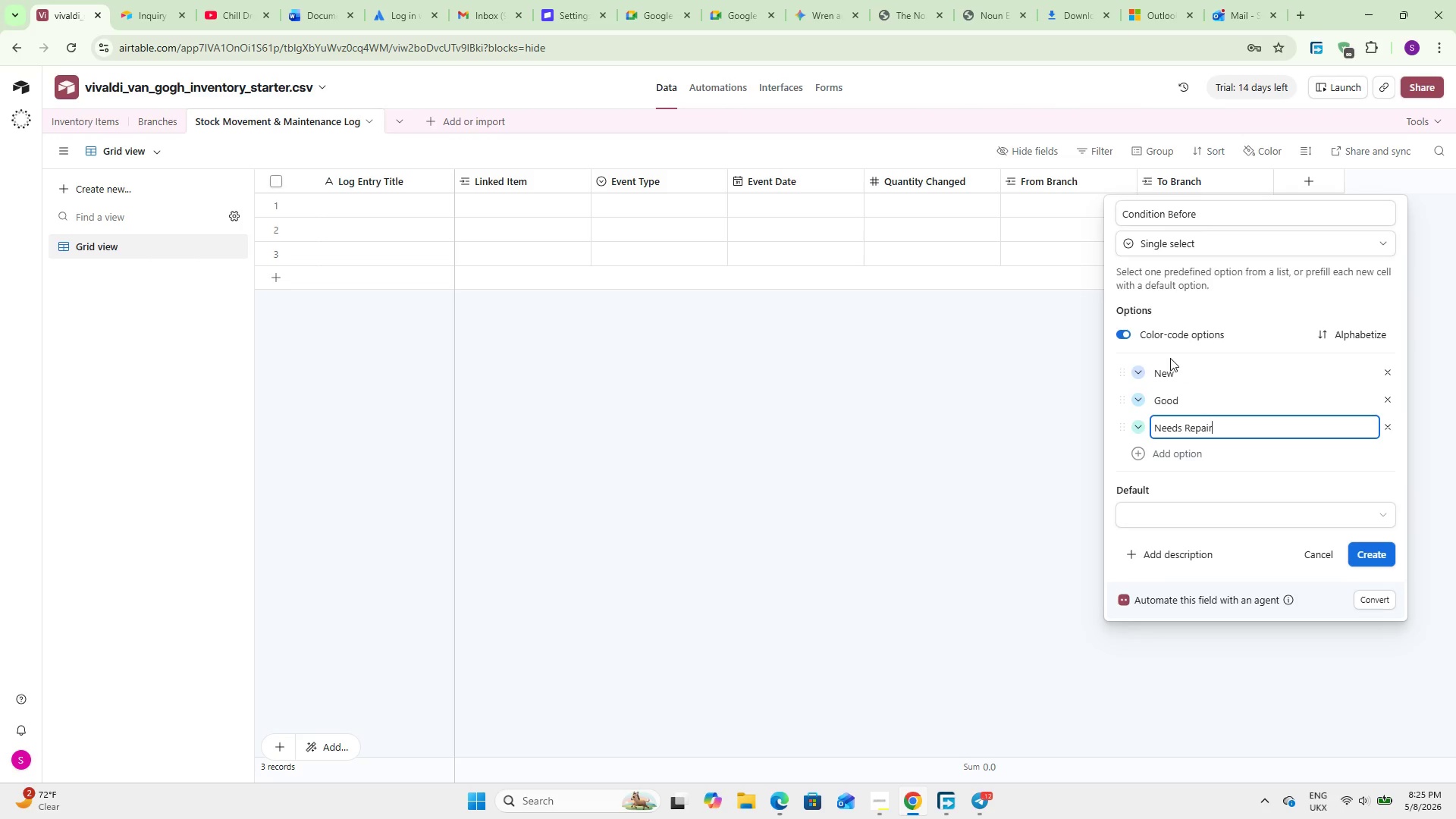 
key(Enter)
 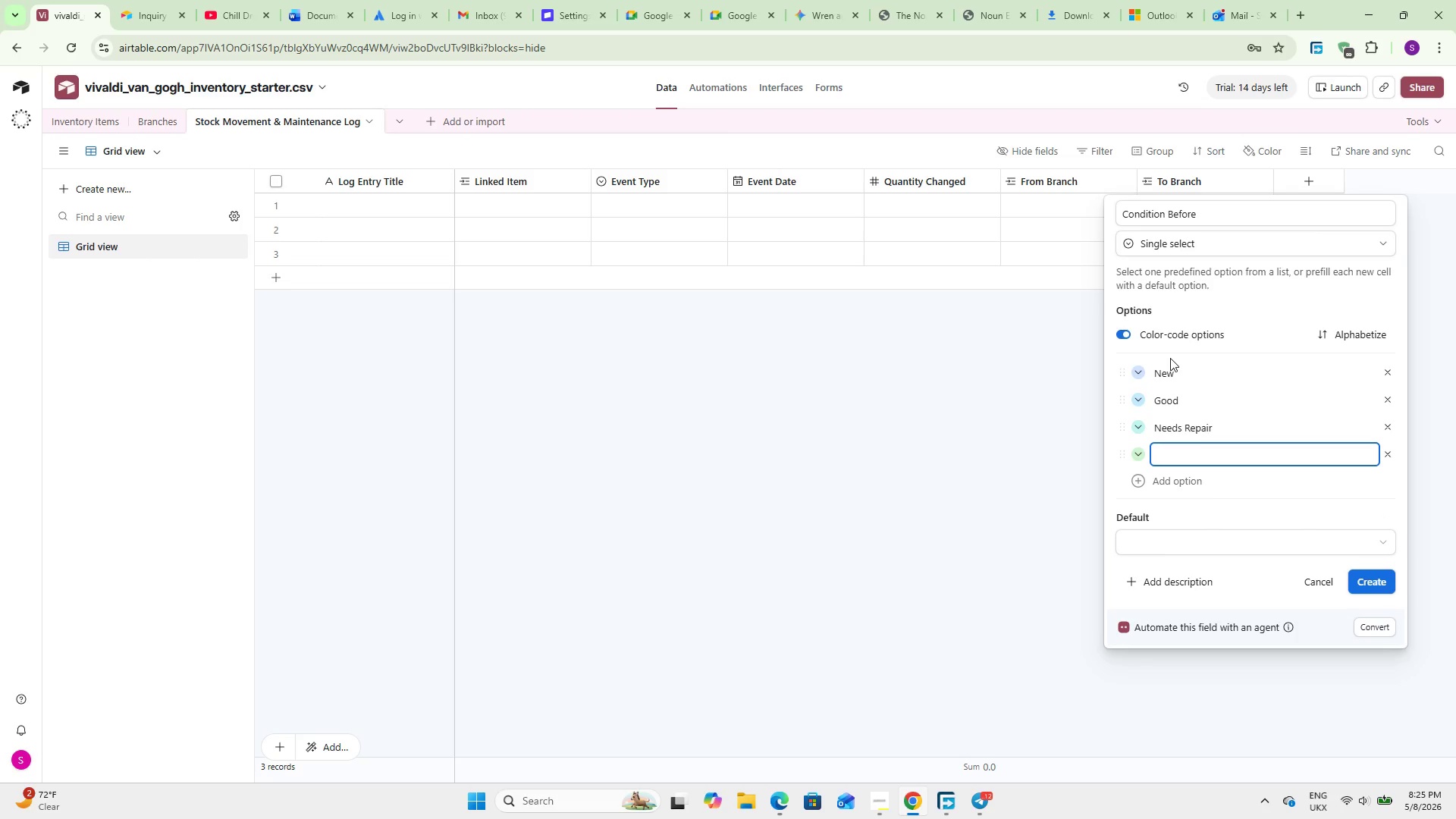 
type(Retied)
 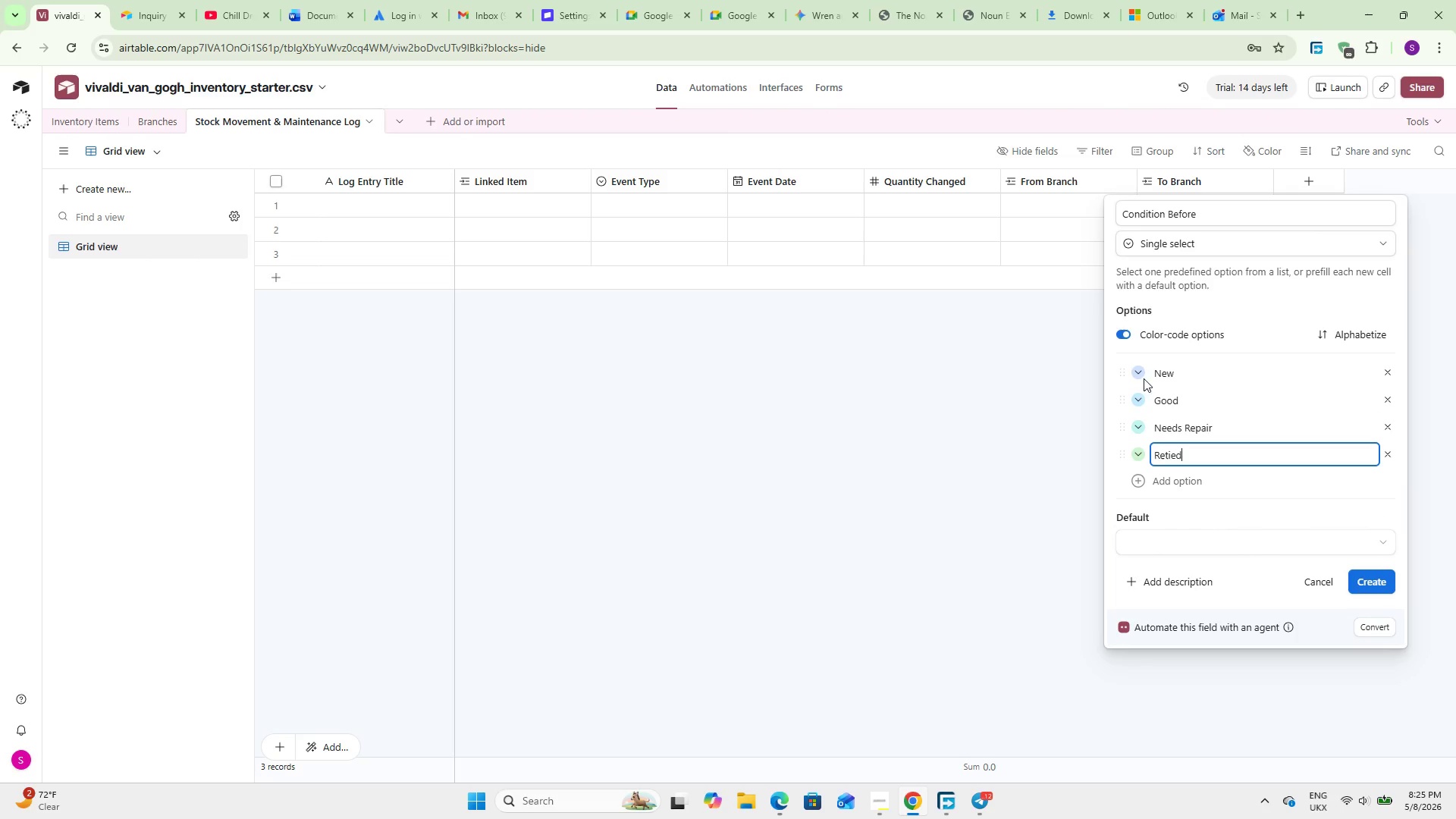 
left_click([1139, 372])
 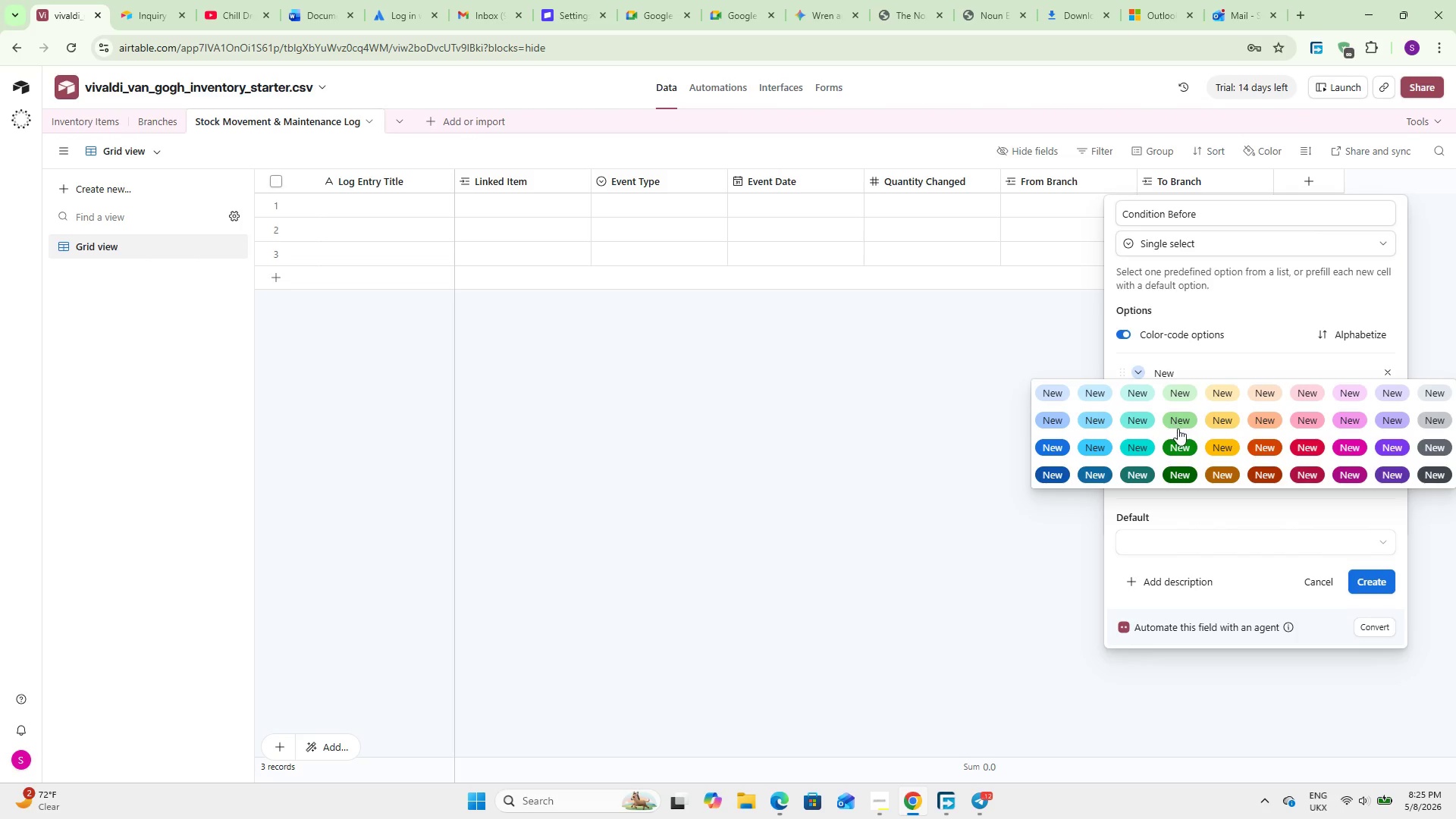 
left_click([1180, 425])
 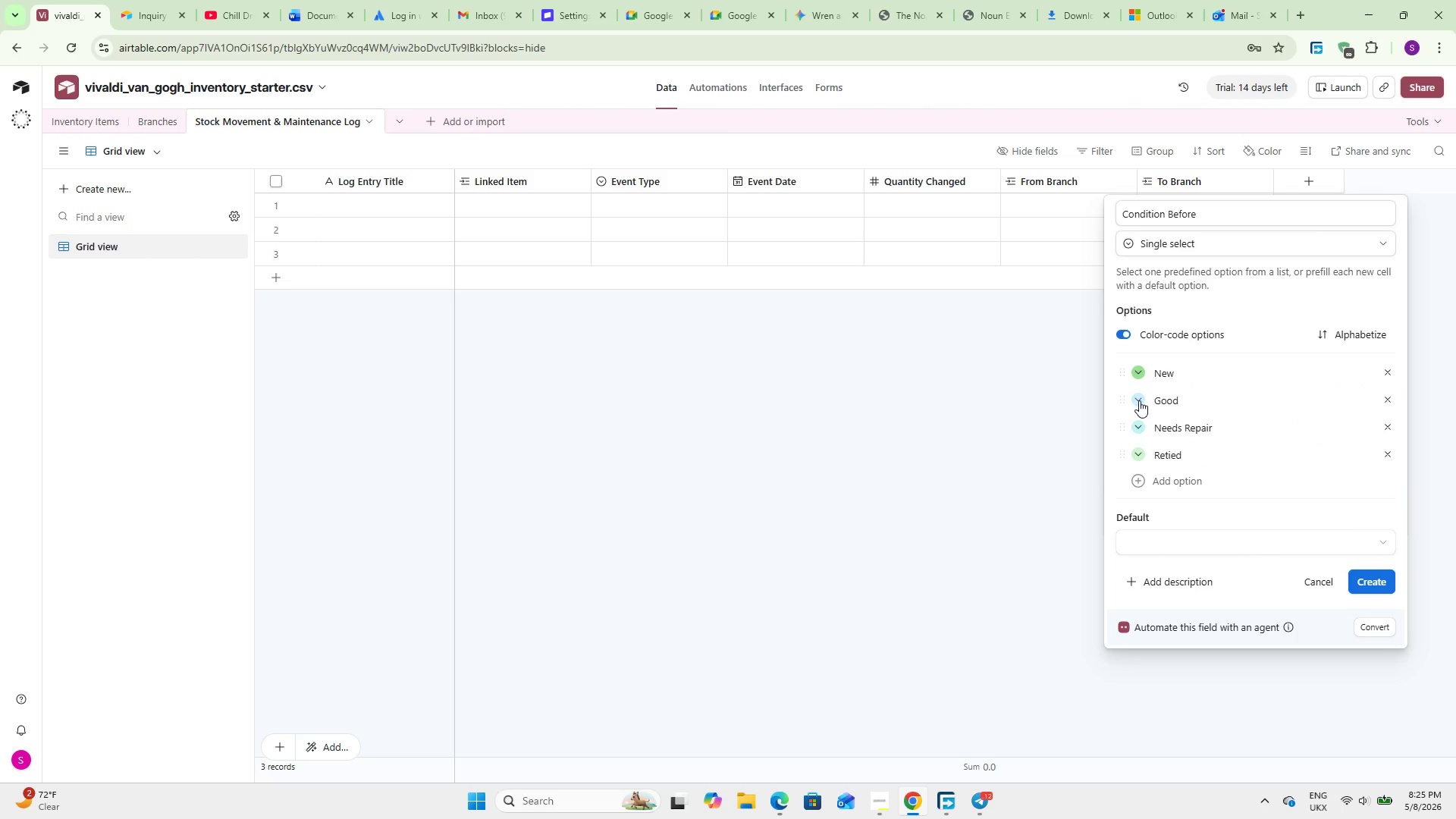 
left_click([1139, 400])
 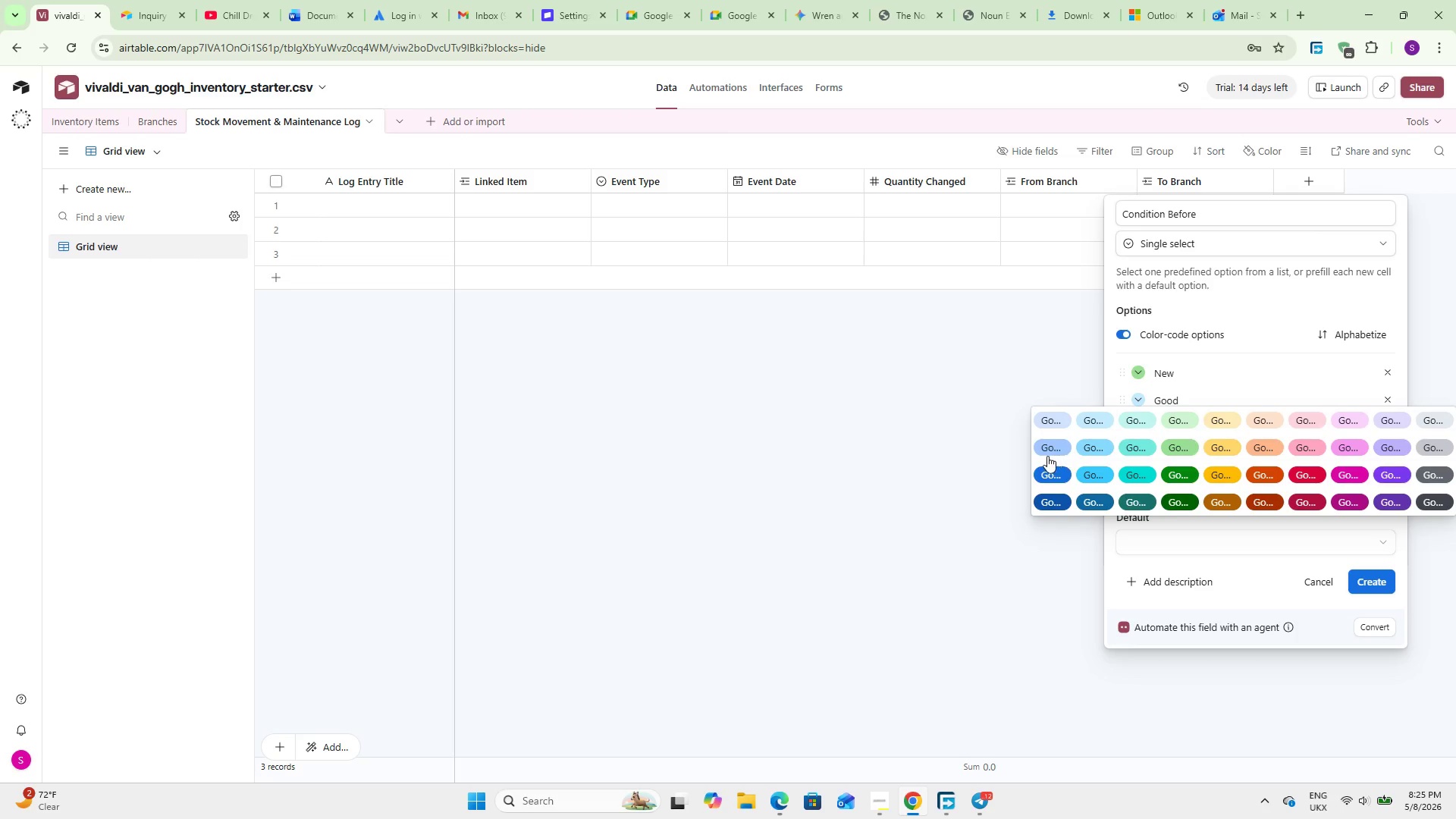 
left_click([1043, 450])
 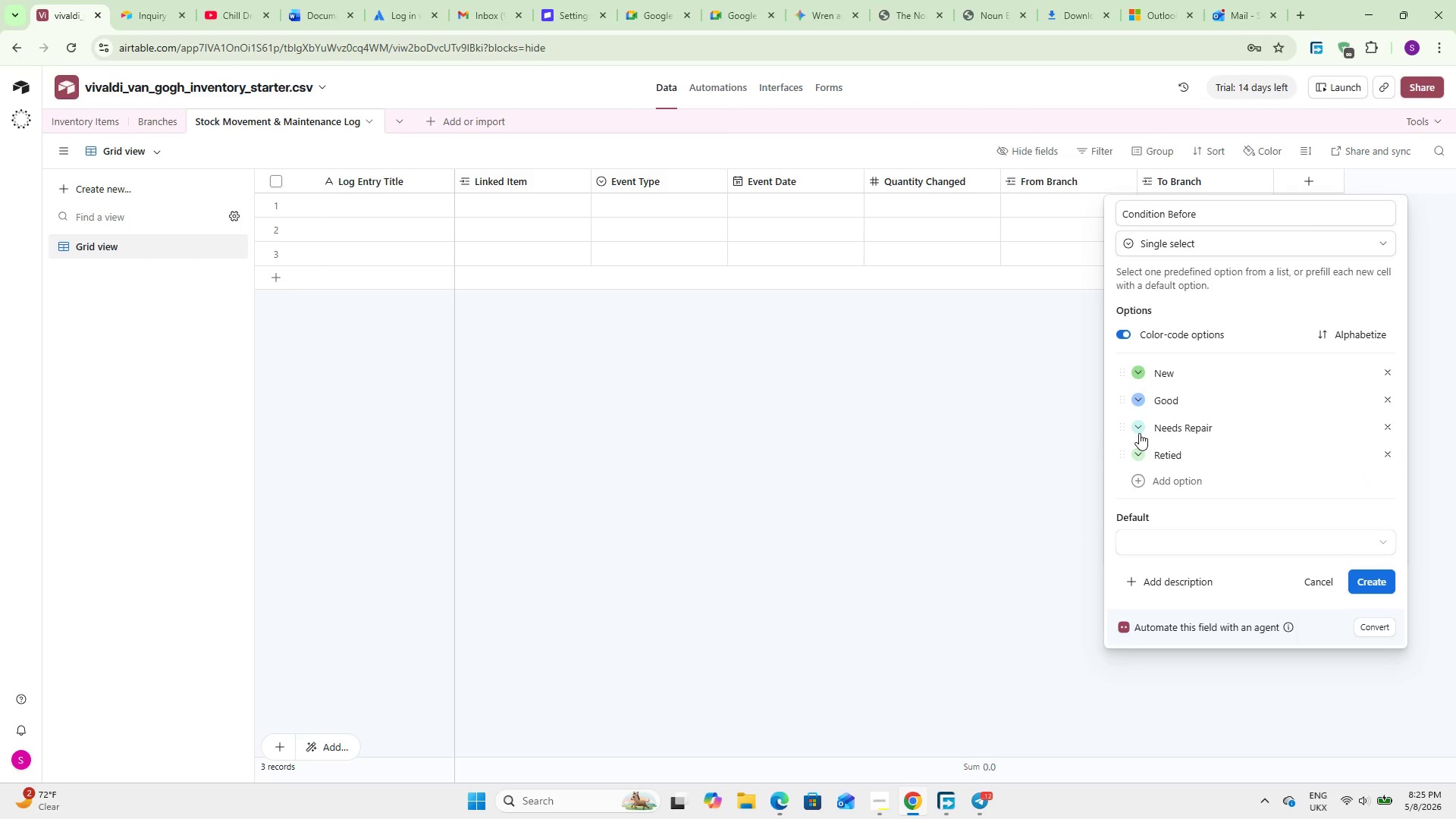 
left_click([1139, 431])
 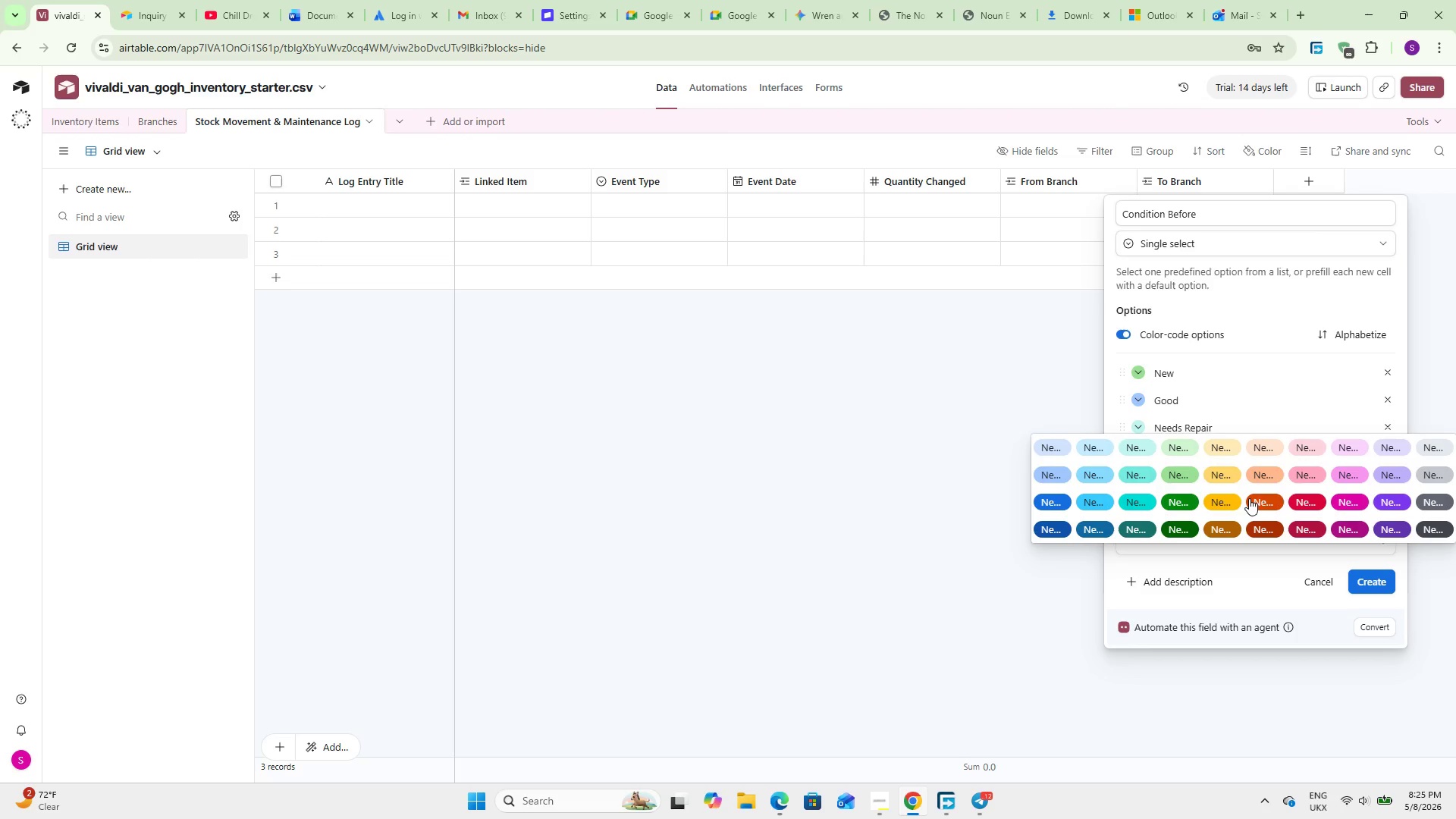 
left_click([1257, 496])
 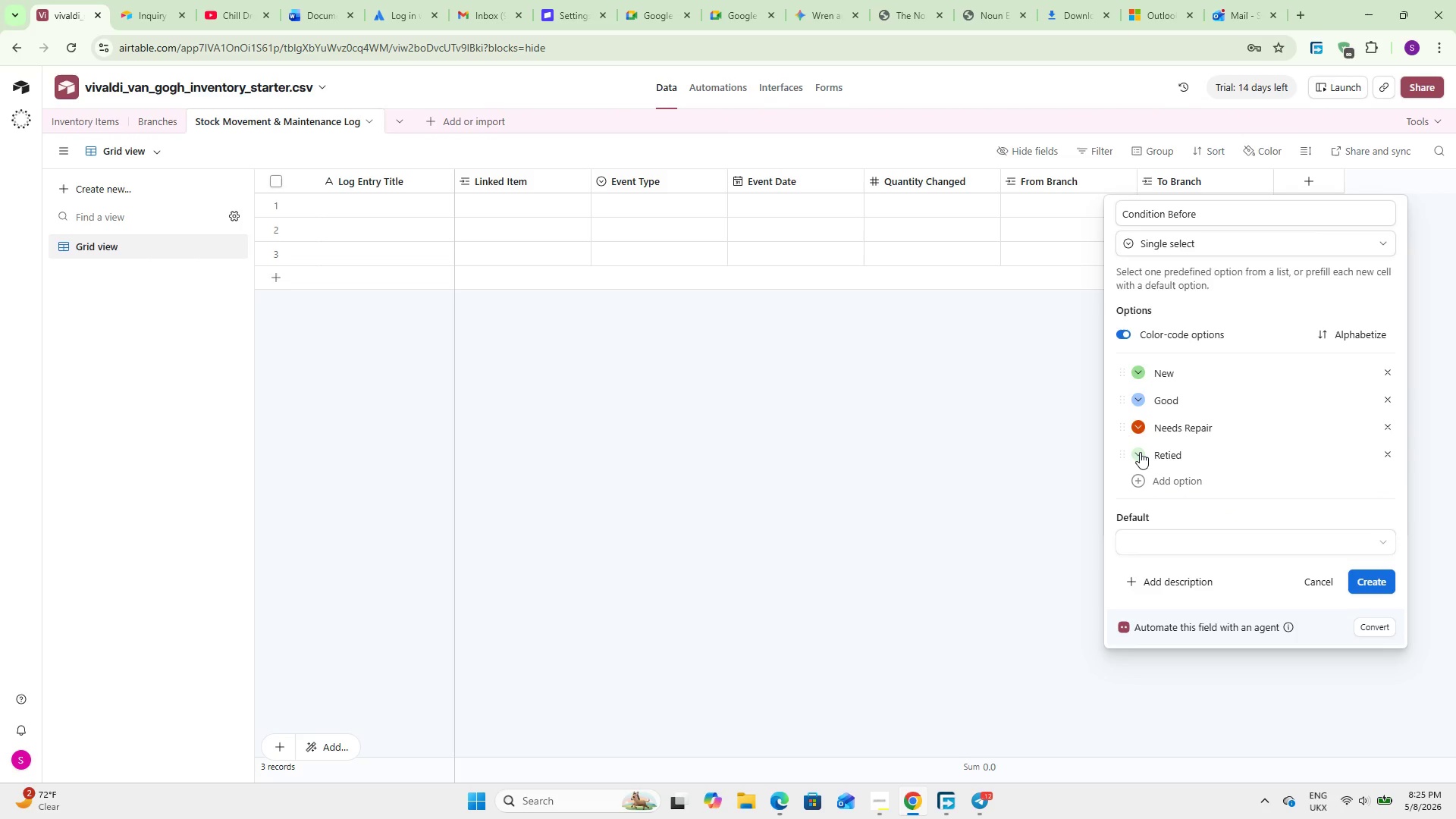 
left_click([1140, 452])
 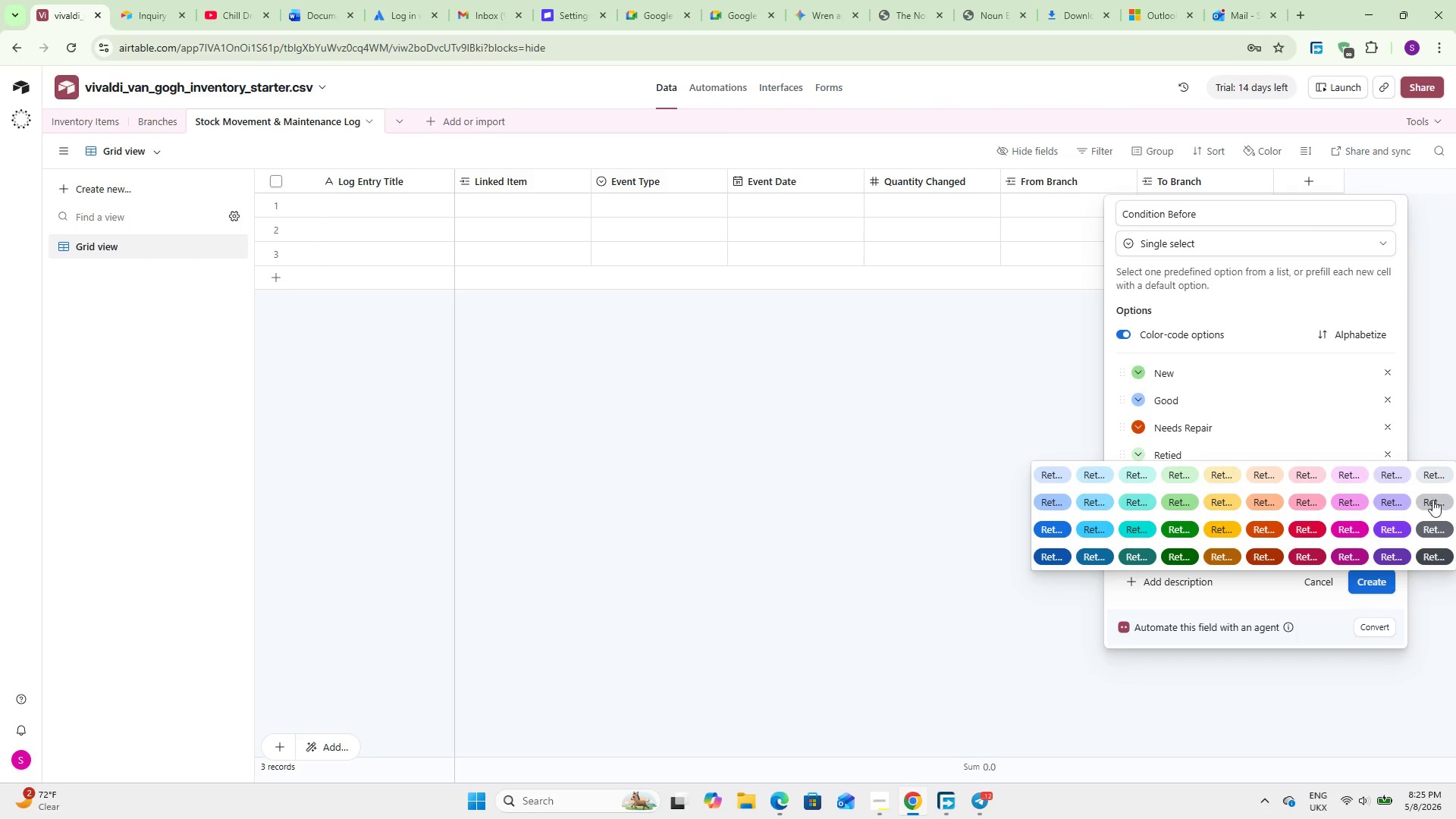 
left_click([1441, 501])
 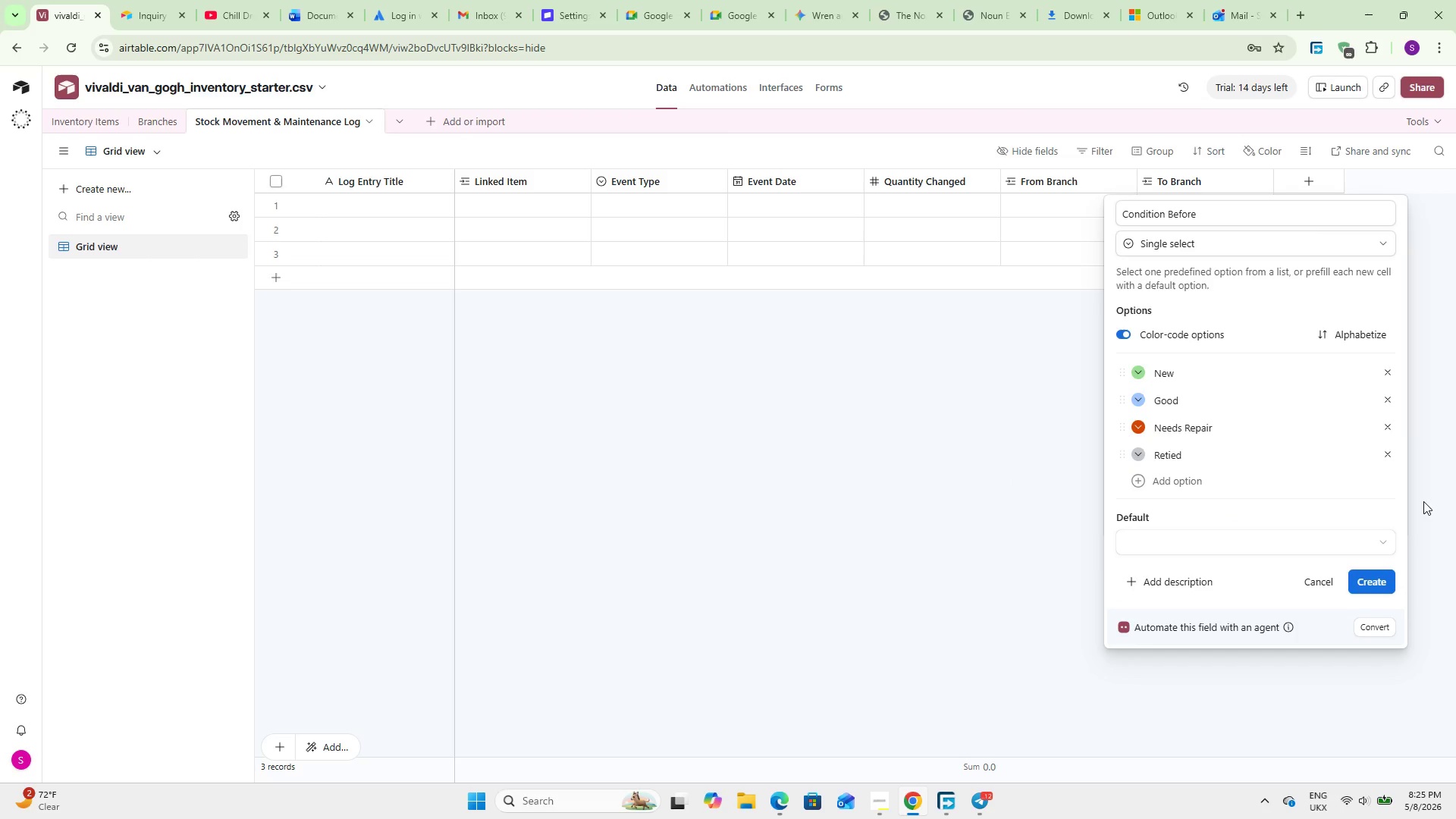 
left_click([1369, 582])
 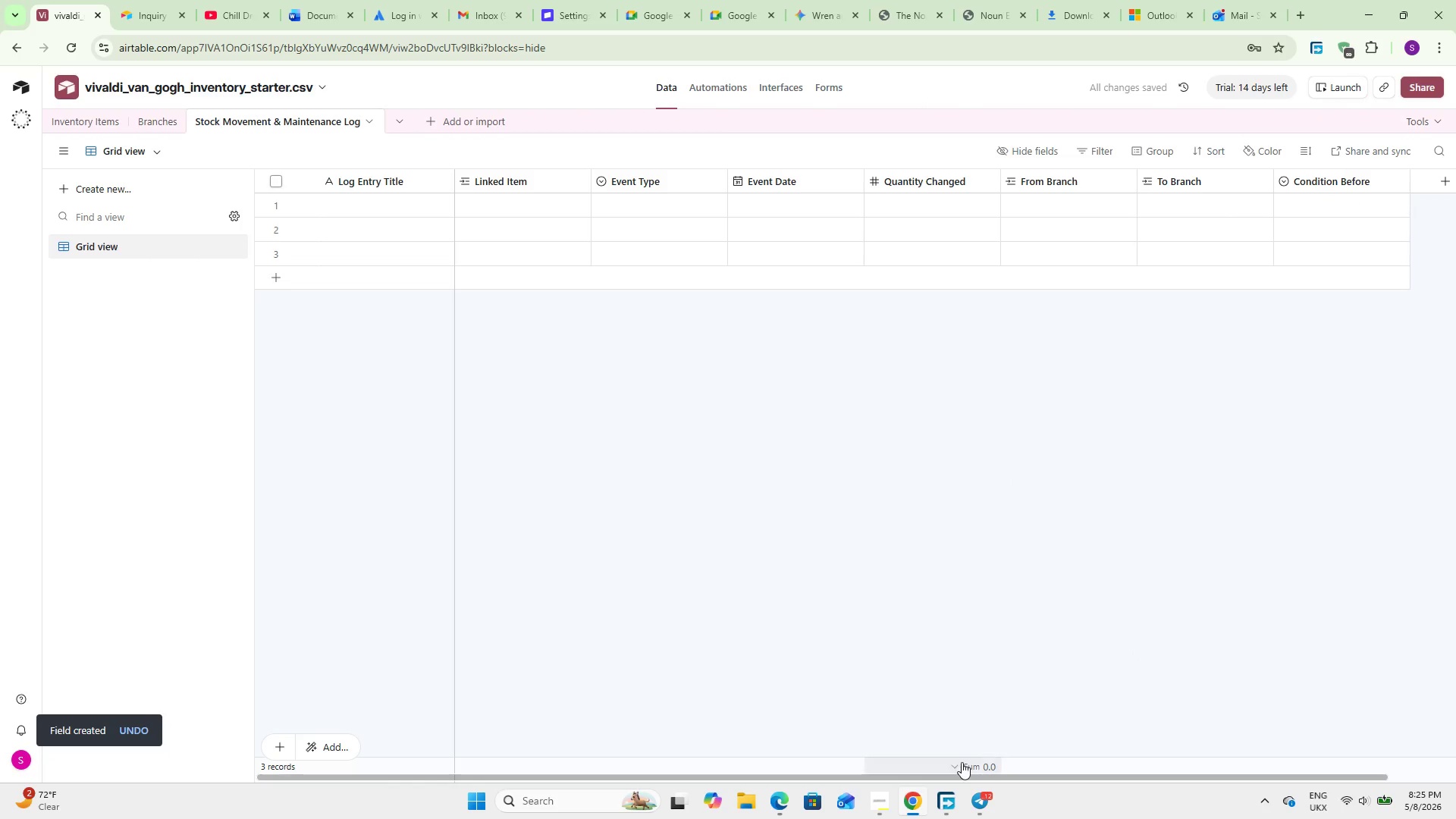 
left_click_drag(start_coordinate=[951, 775], to_coordinate=[1181, 773])
 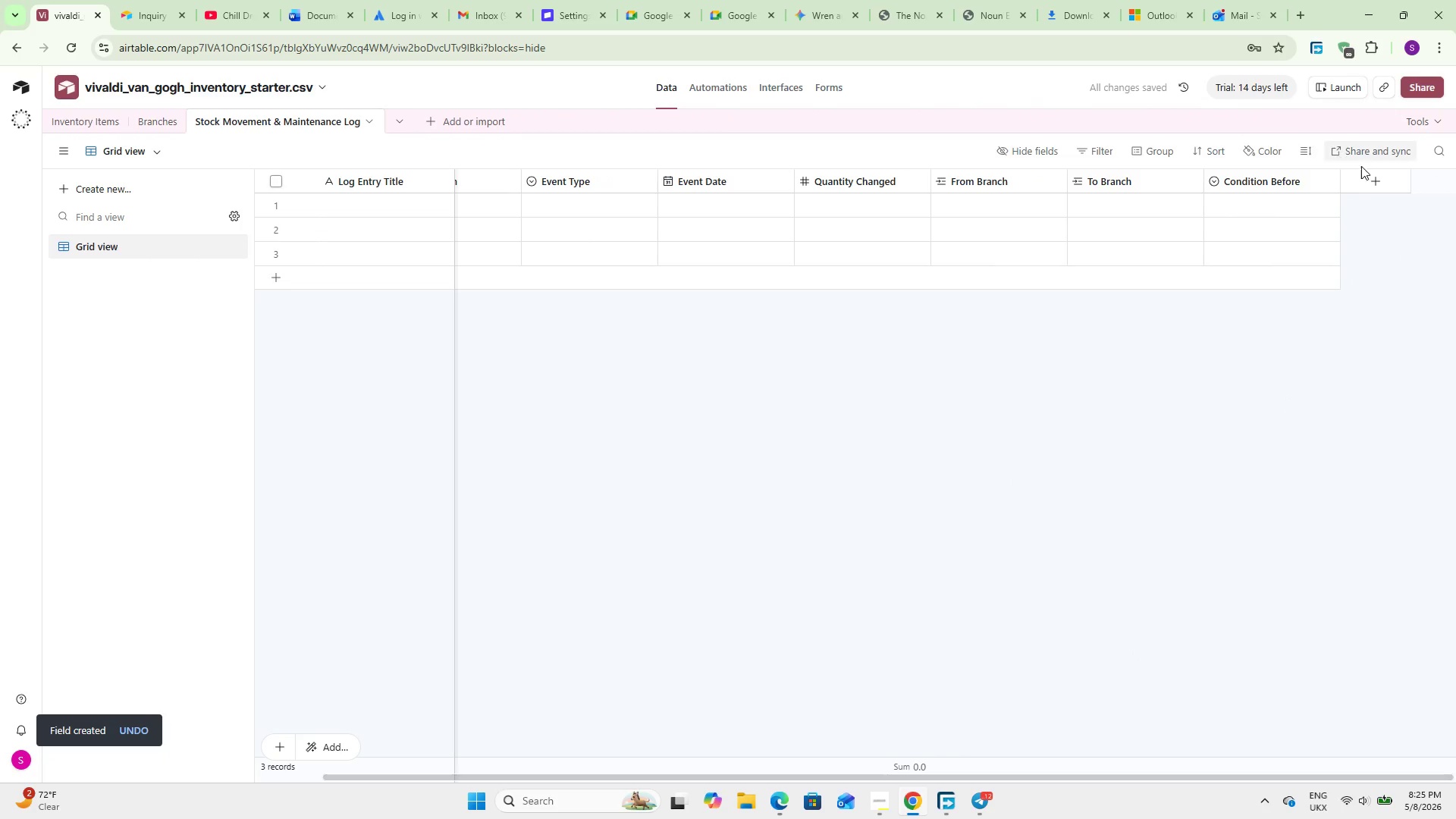 
left_click([1363, 181])
 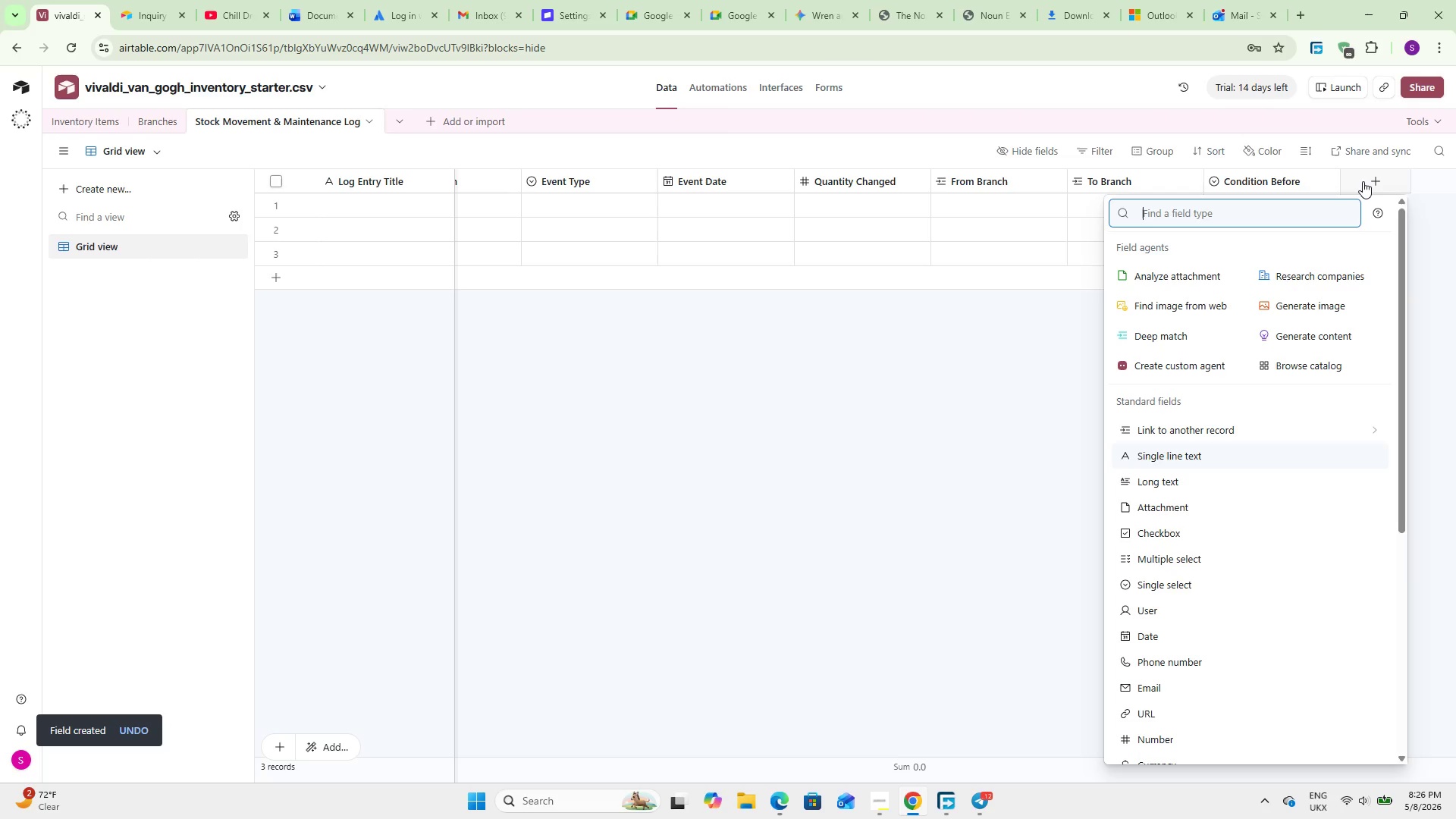 
type(sing)
 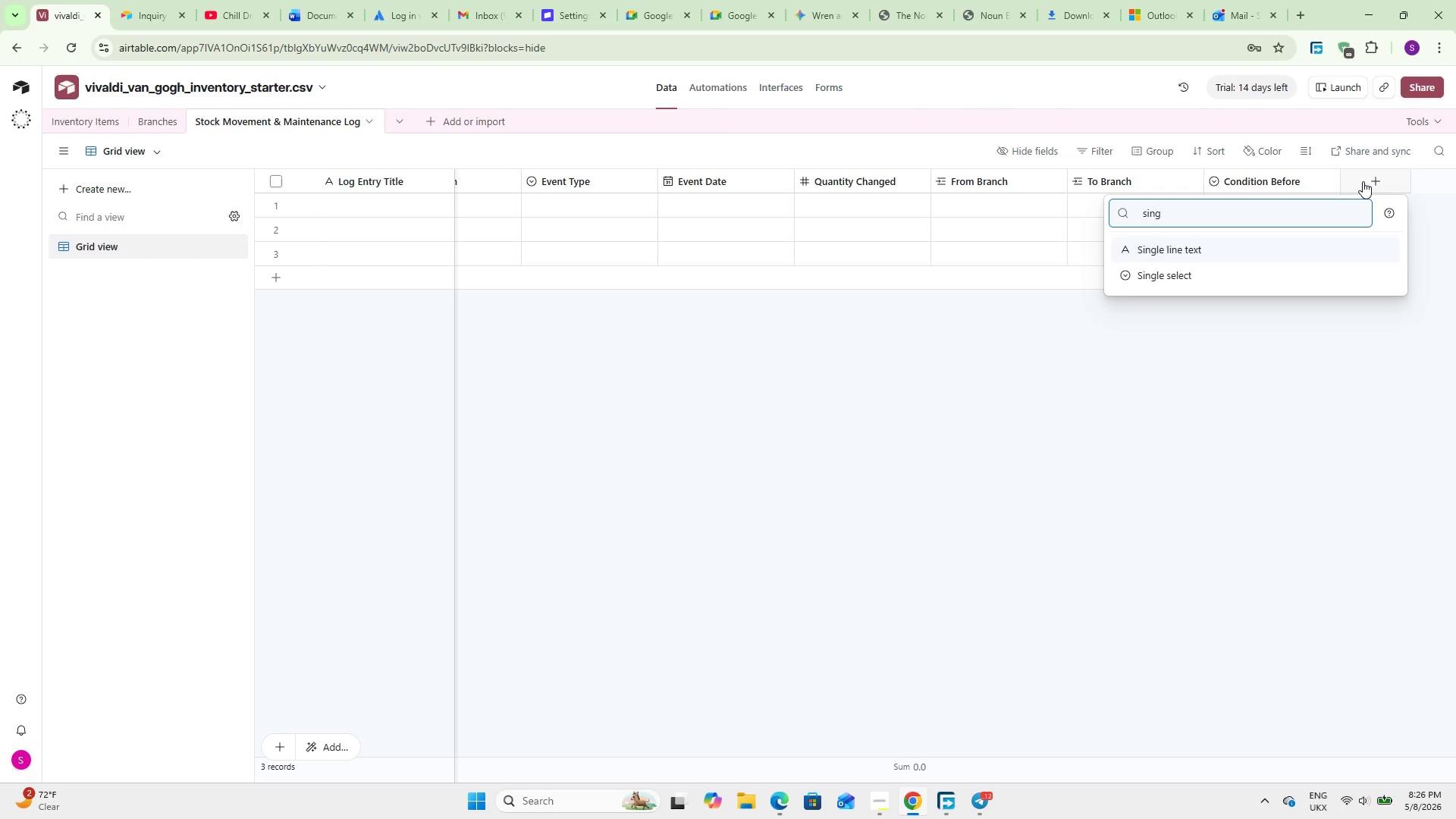 
key(ArrowDown)
 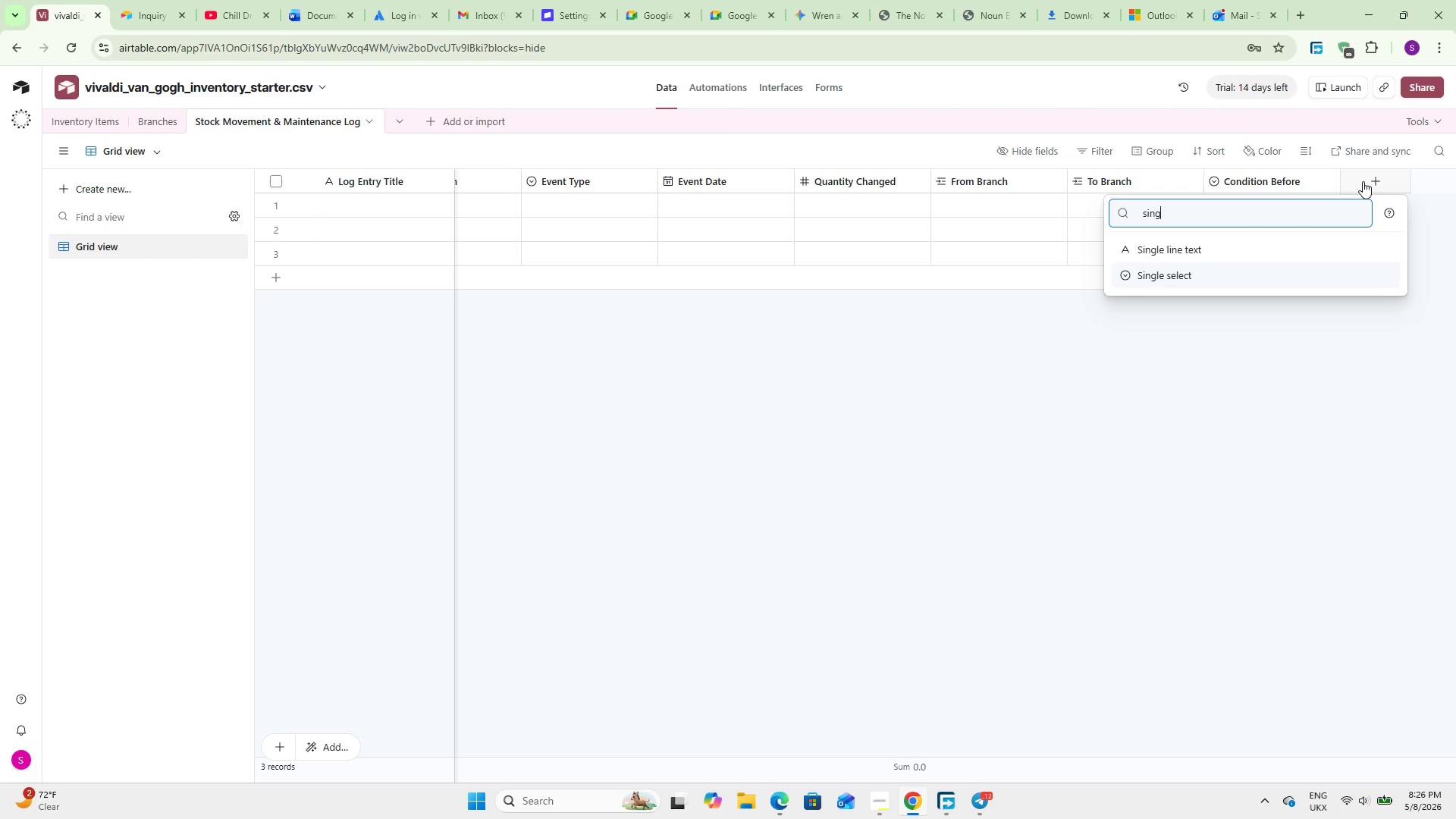 
key(Enter)
 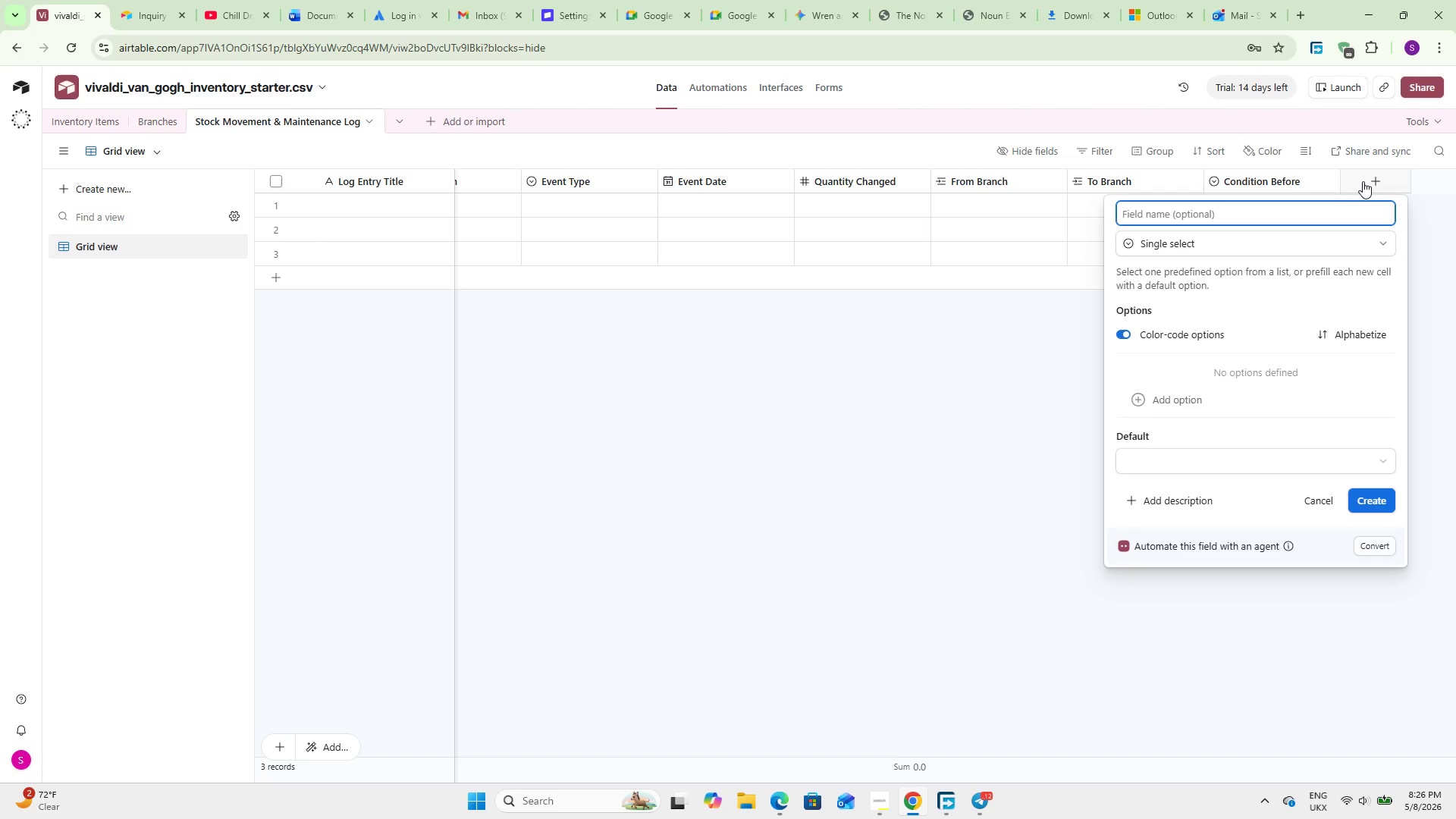 
type(Conditon After)
 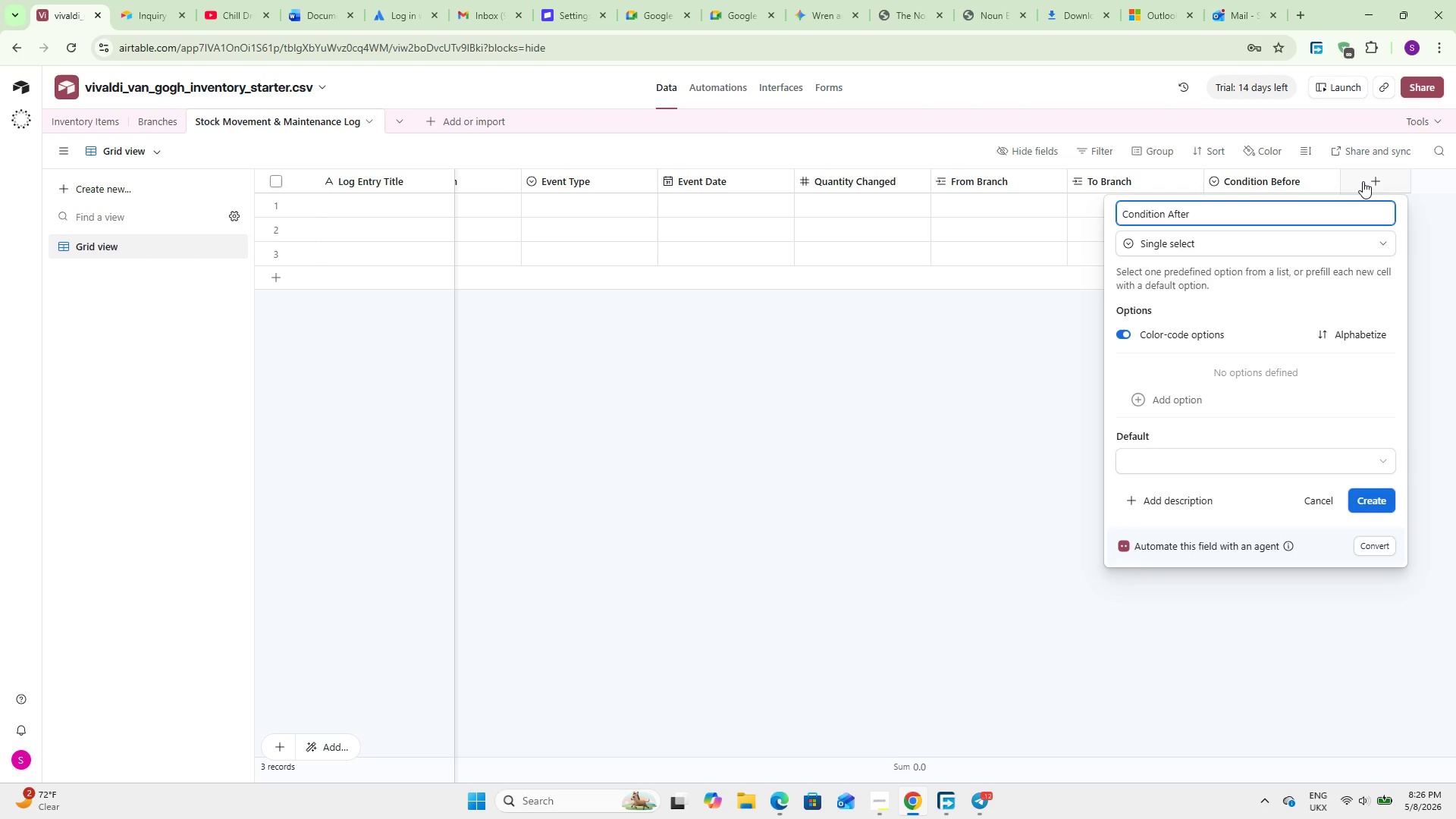 
left_click([1203, 406])
 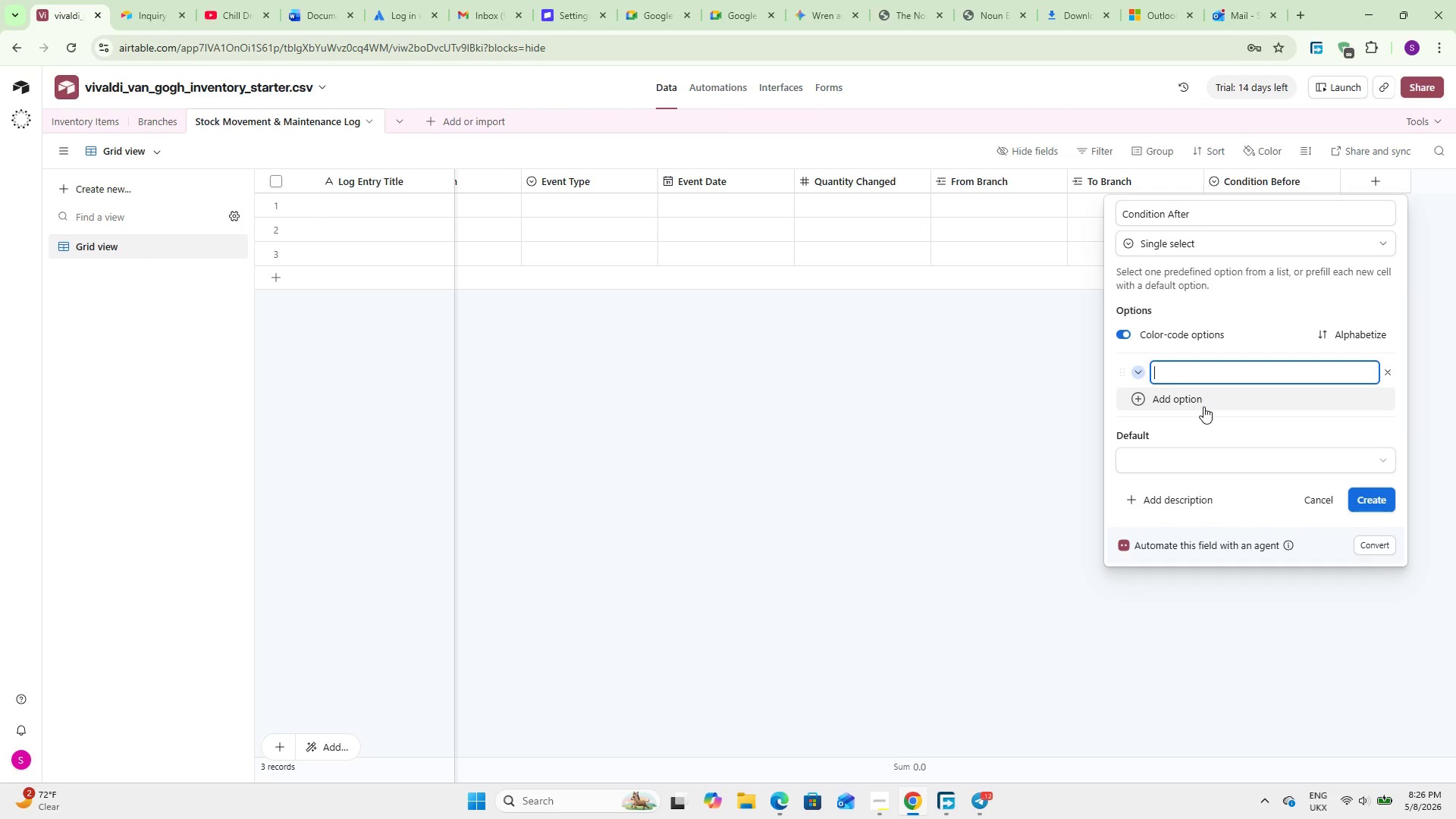 
type(New)
 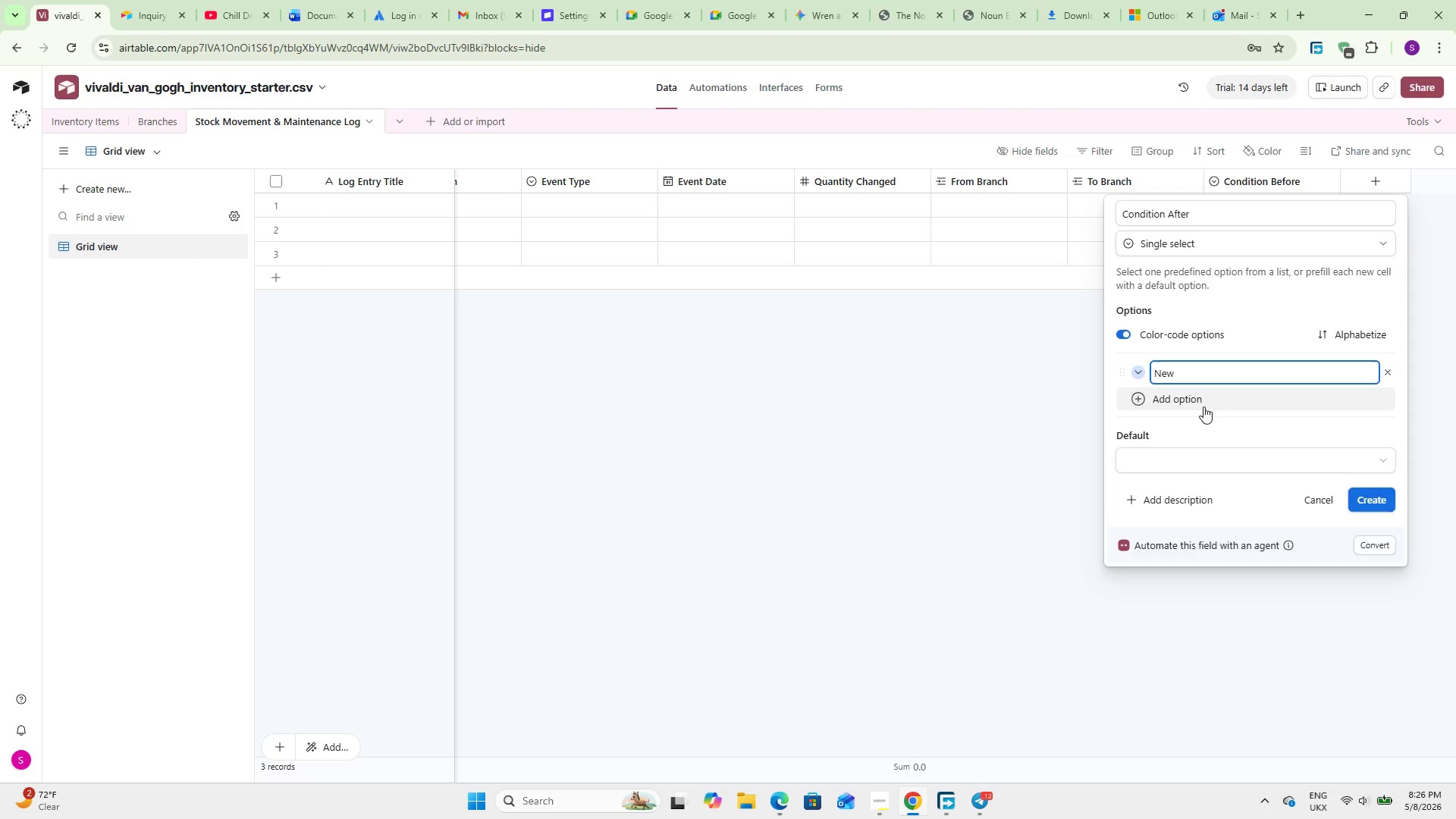 
key(Enter)
 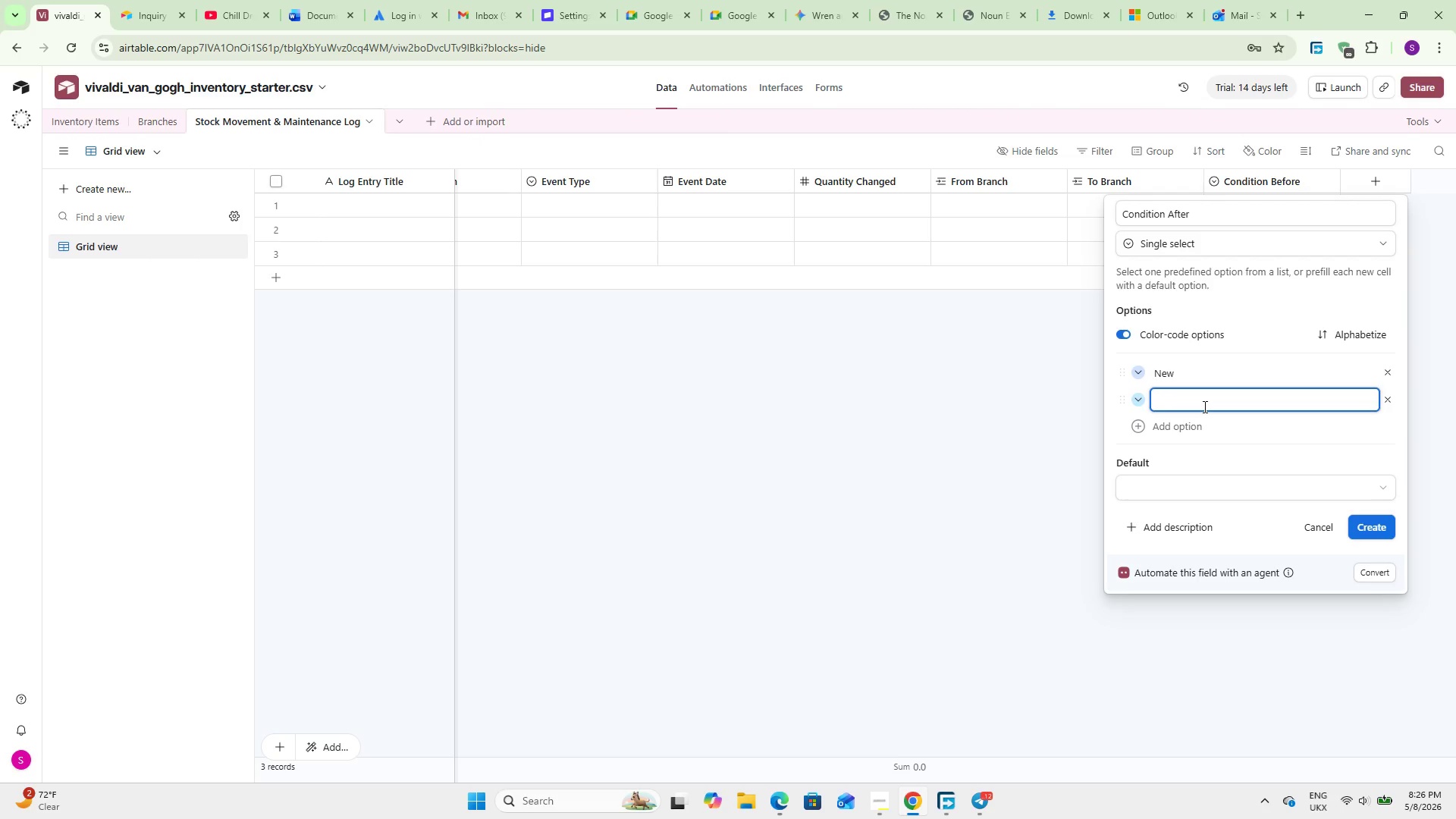 
type(Good)
 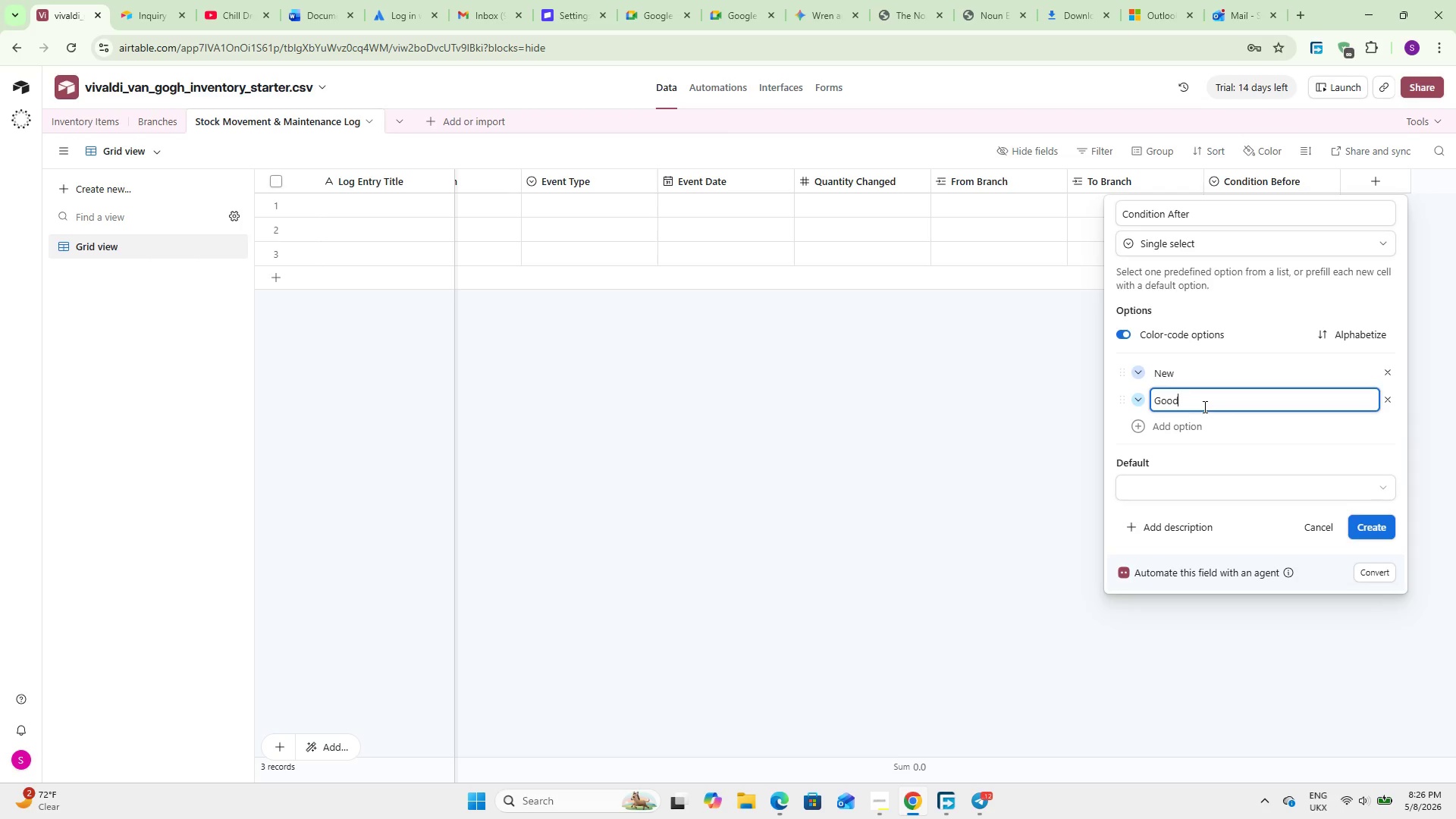 
key(Enter)
 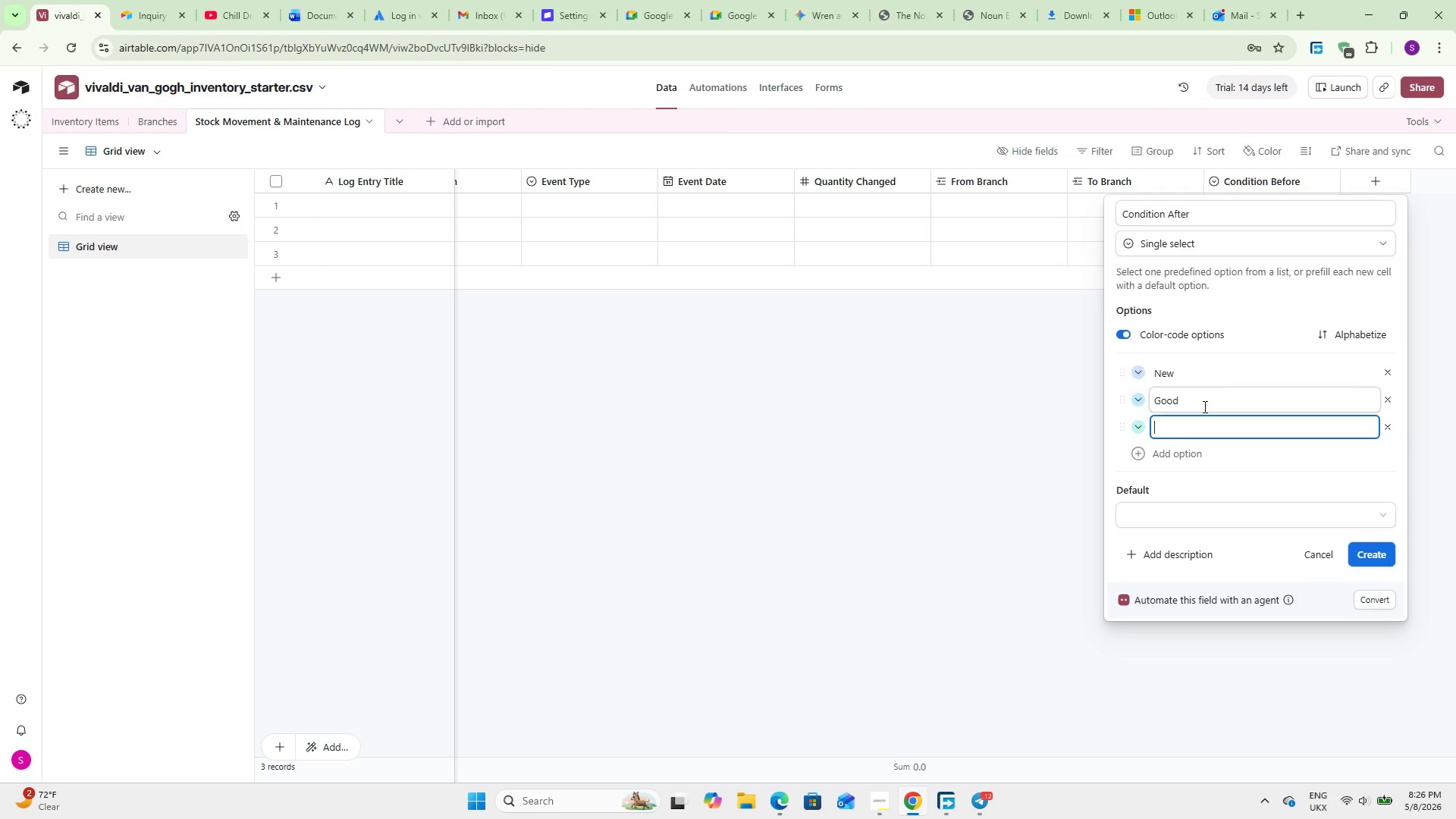 
type(Needs Repair)
 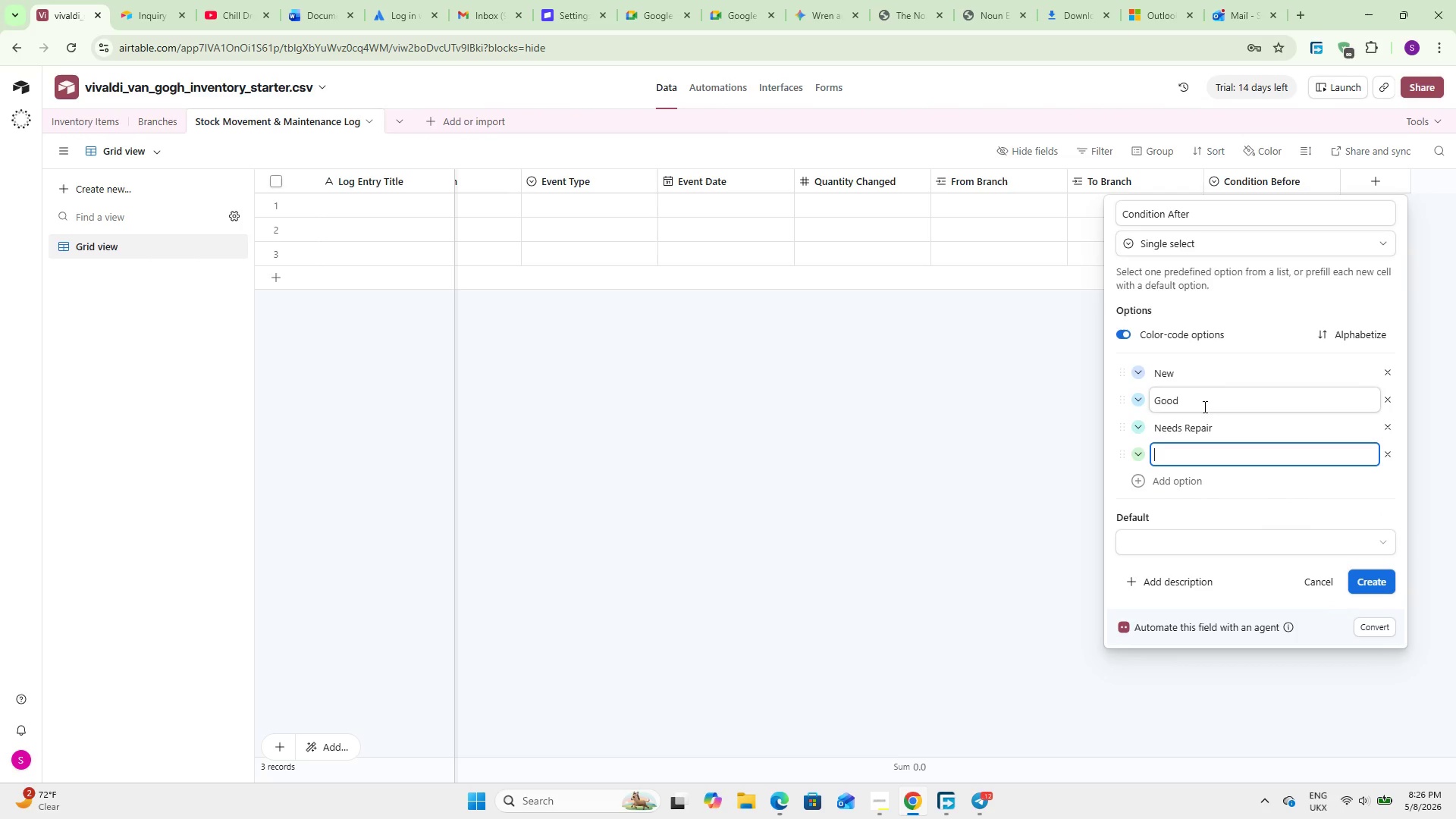 
 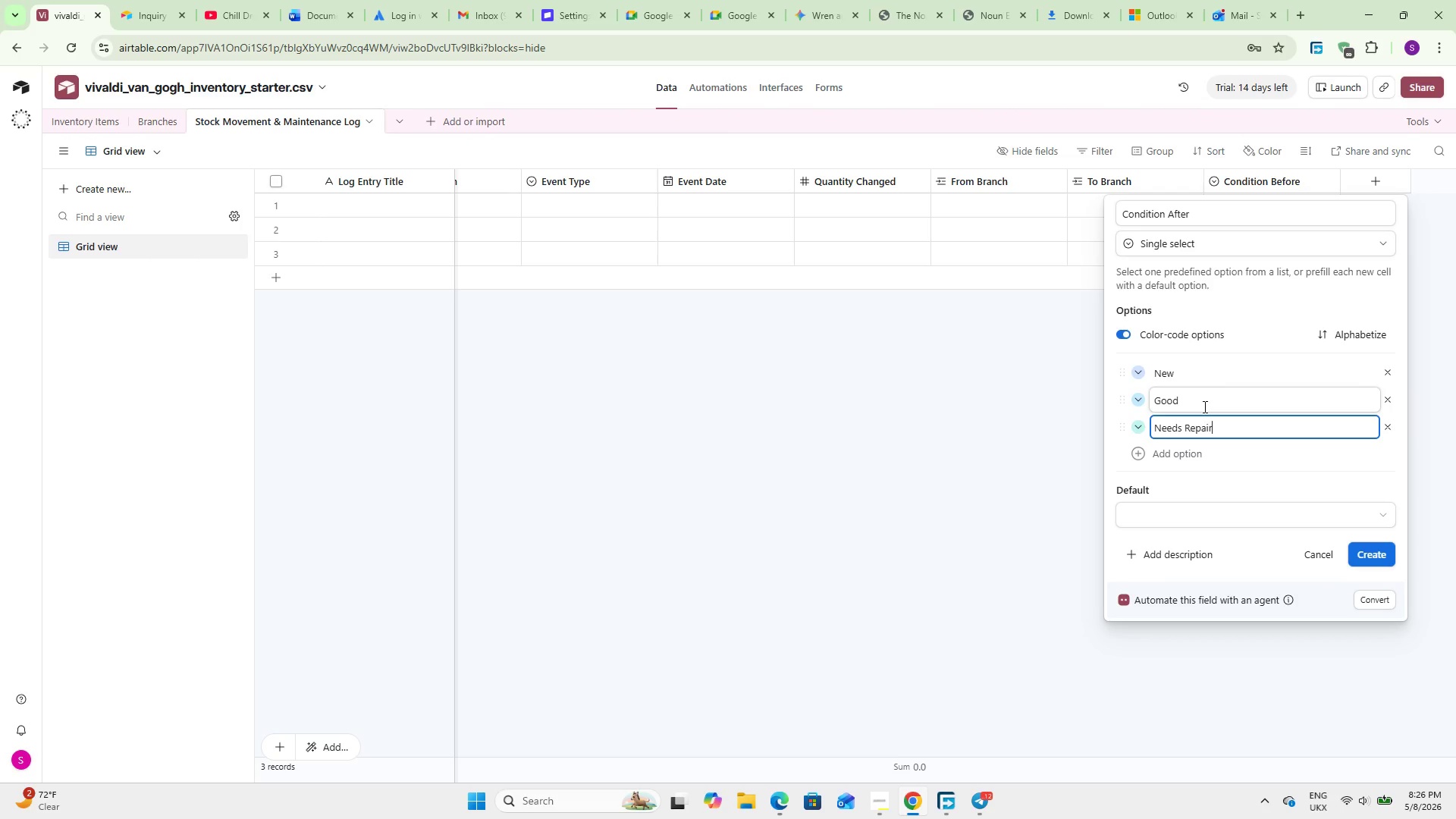 
key(Enter)
 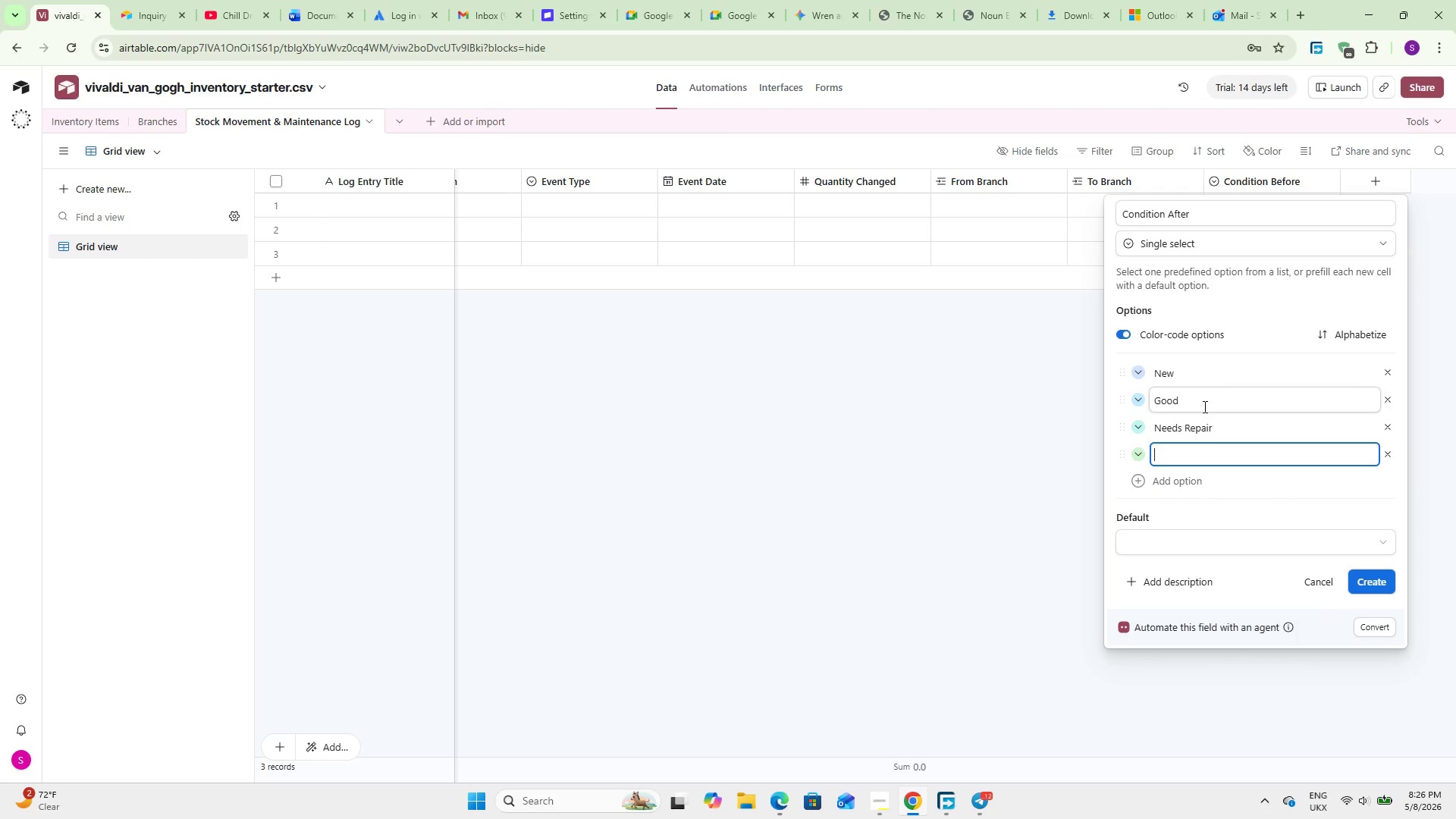 
type(Retired)
 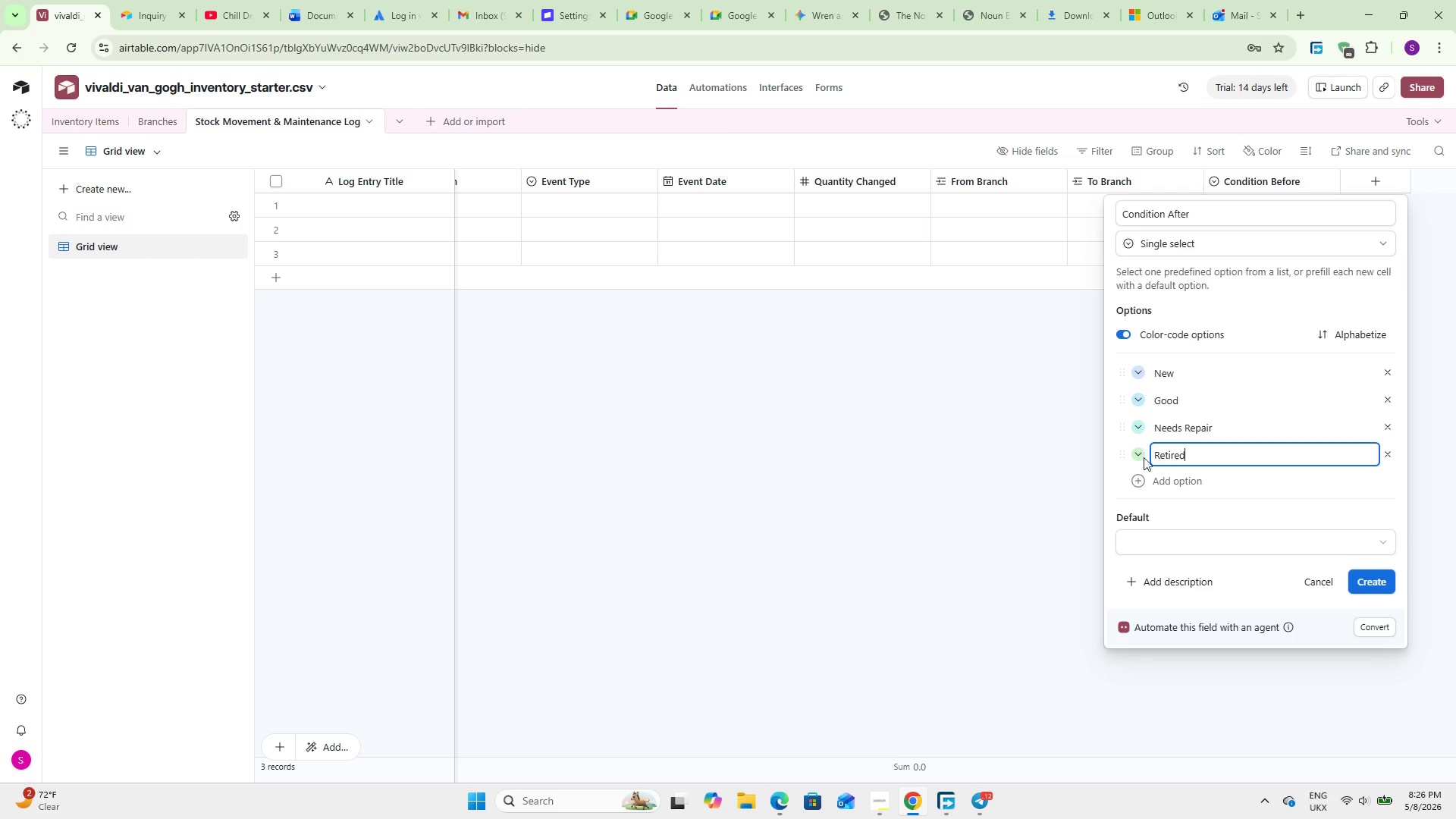 
left_click([1144, 457])
 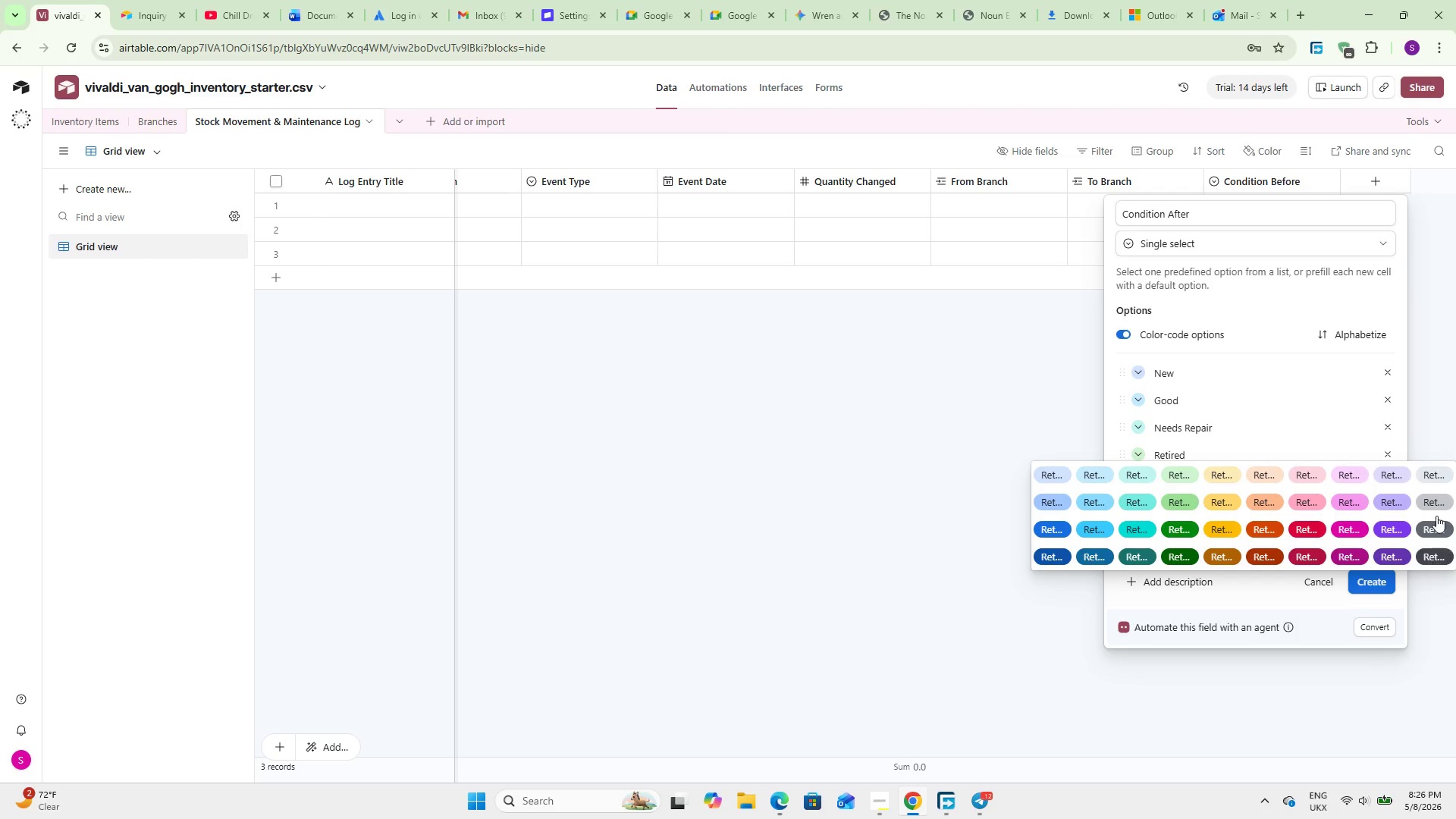 
left_click([1433, 497])
 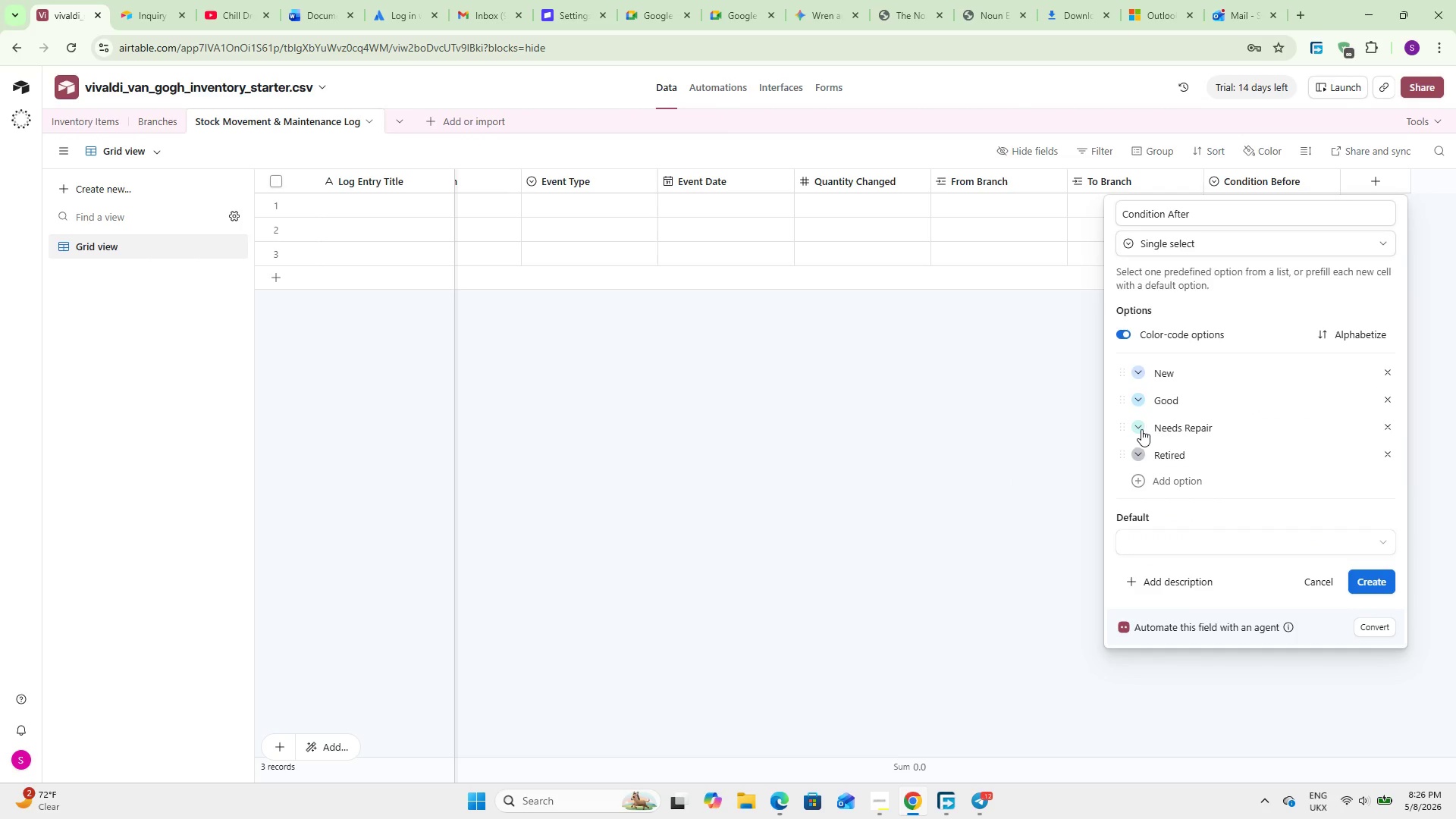 
left_click([1136, 429])
 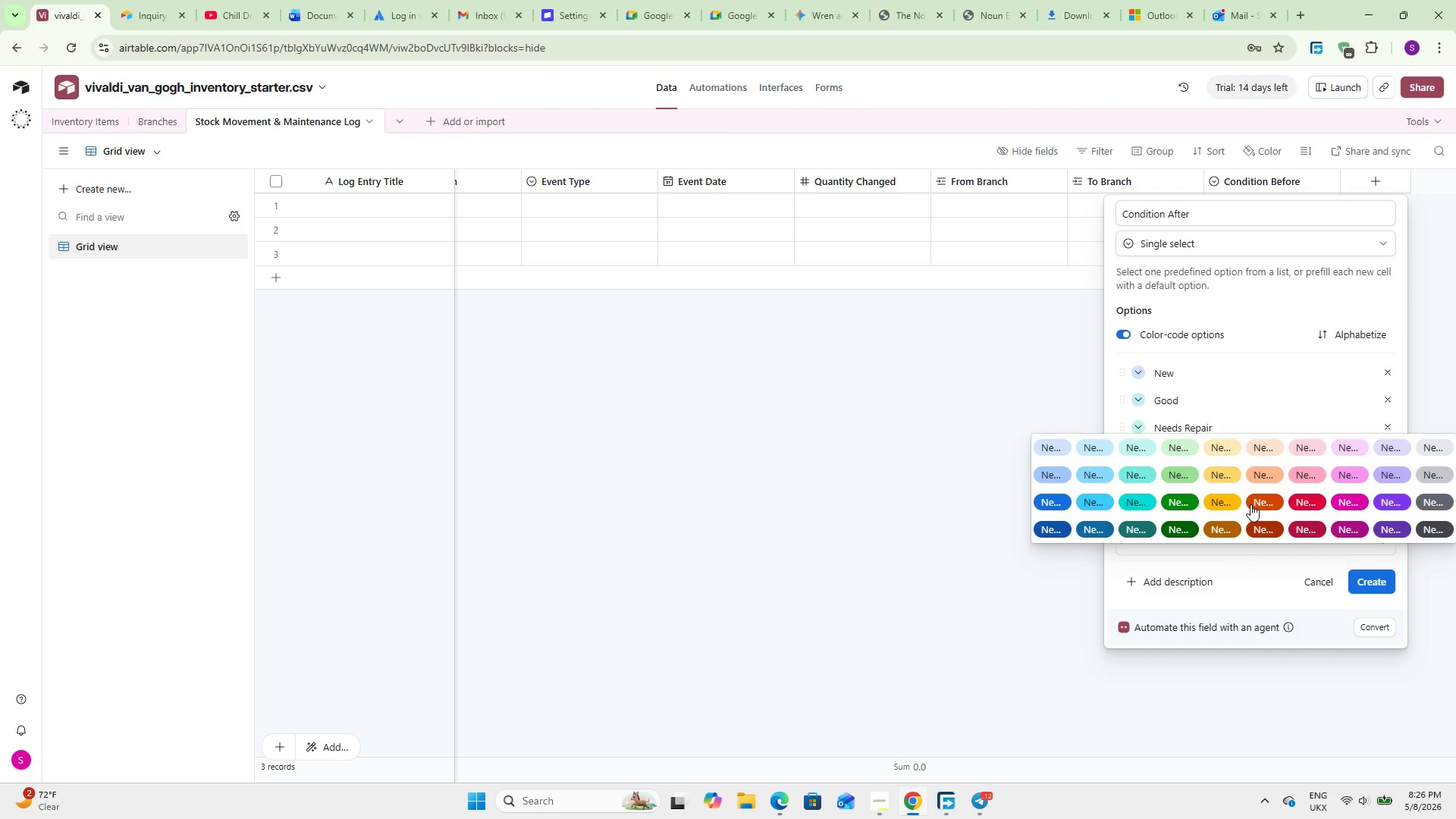 
left_click([1266, 501])
 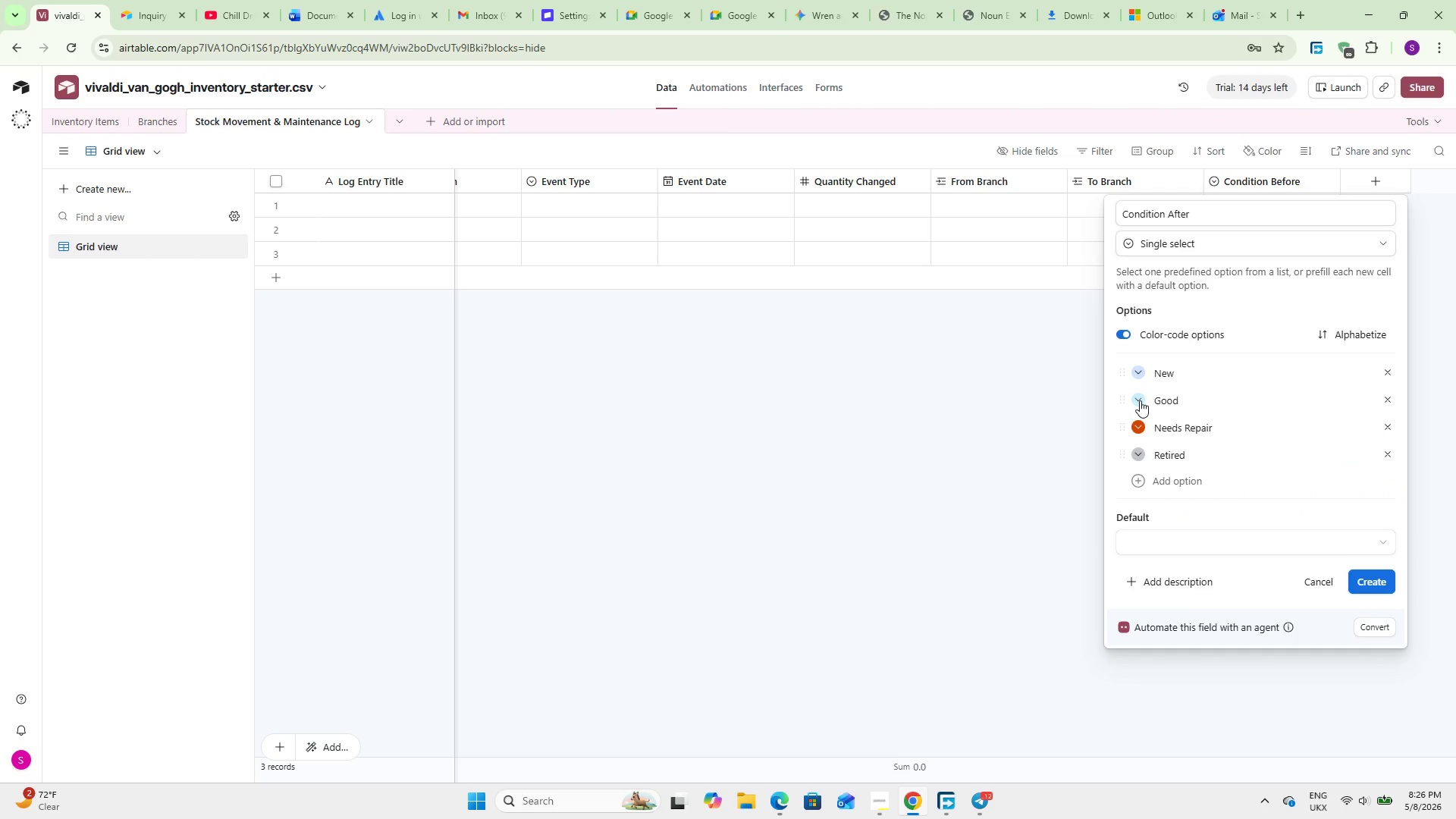 
left_click([1140, 400])
 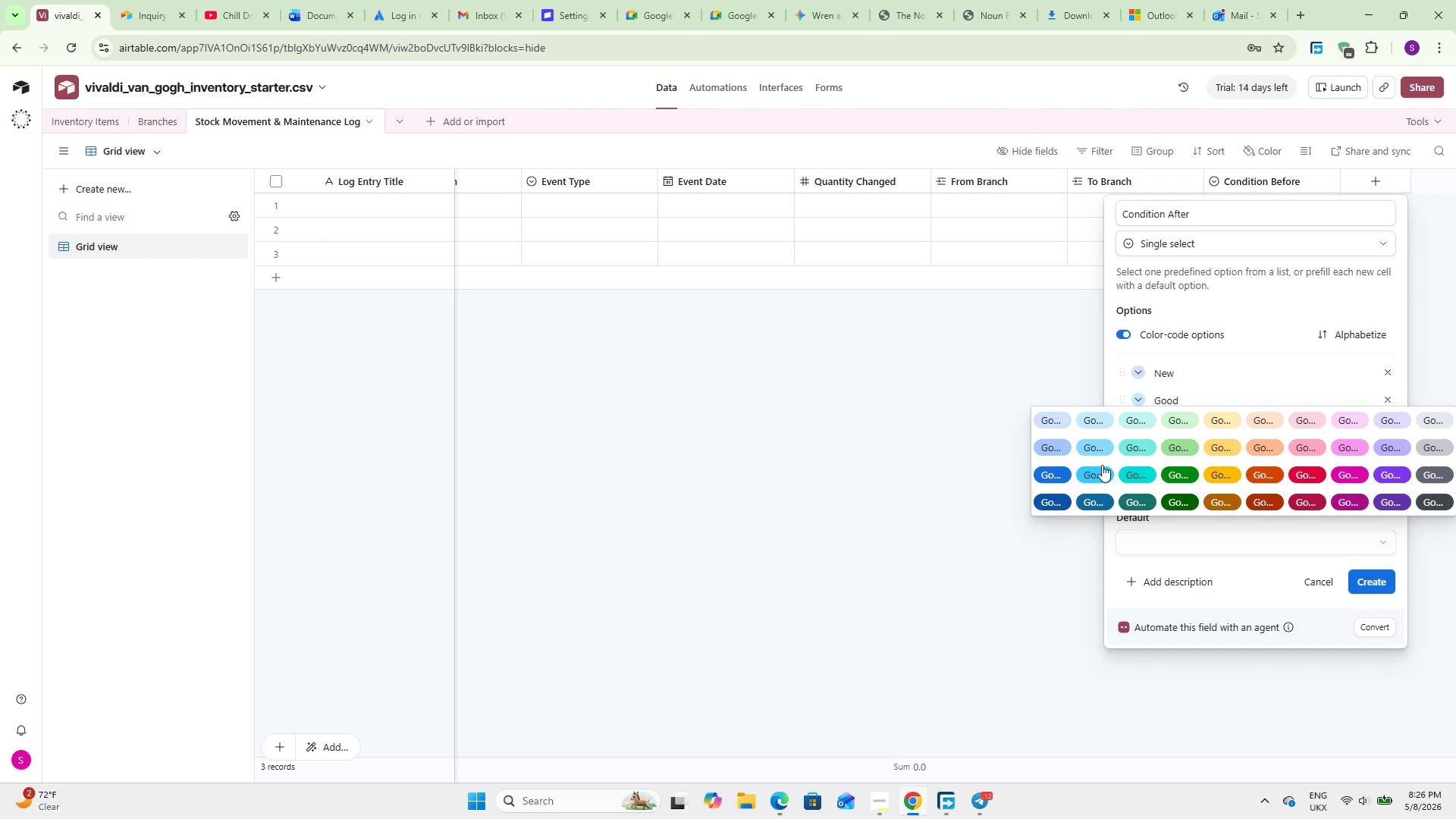 
left_click([1096, 472])
 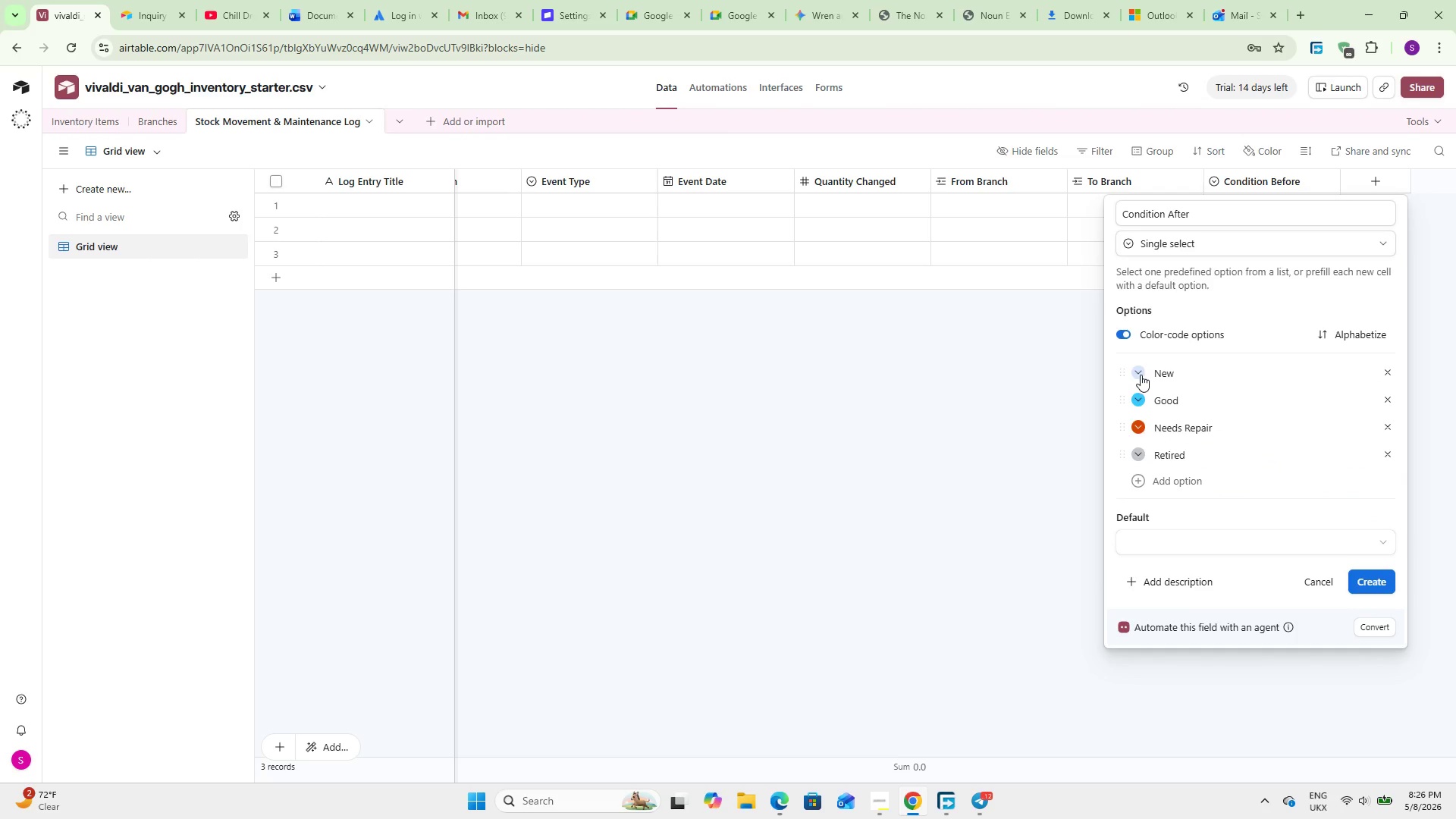 
left_click([1139, 375])
 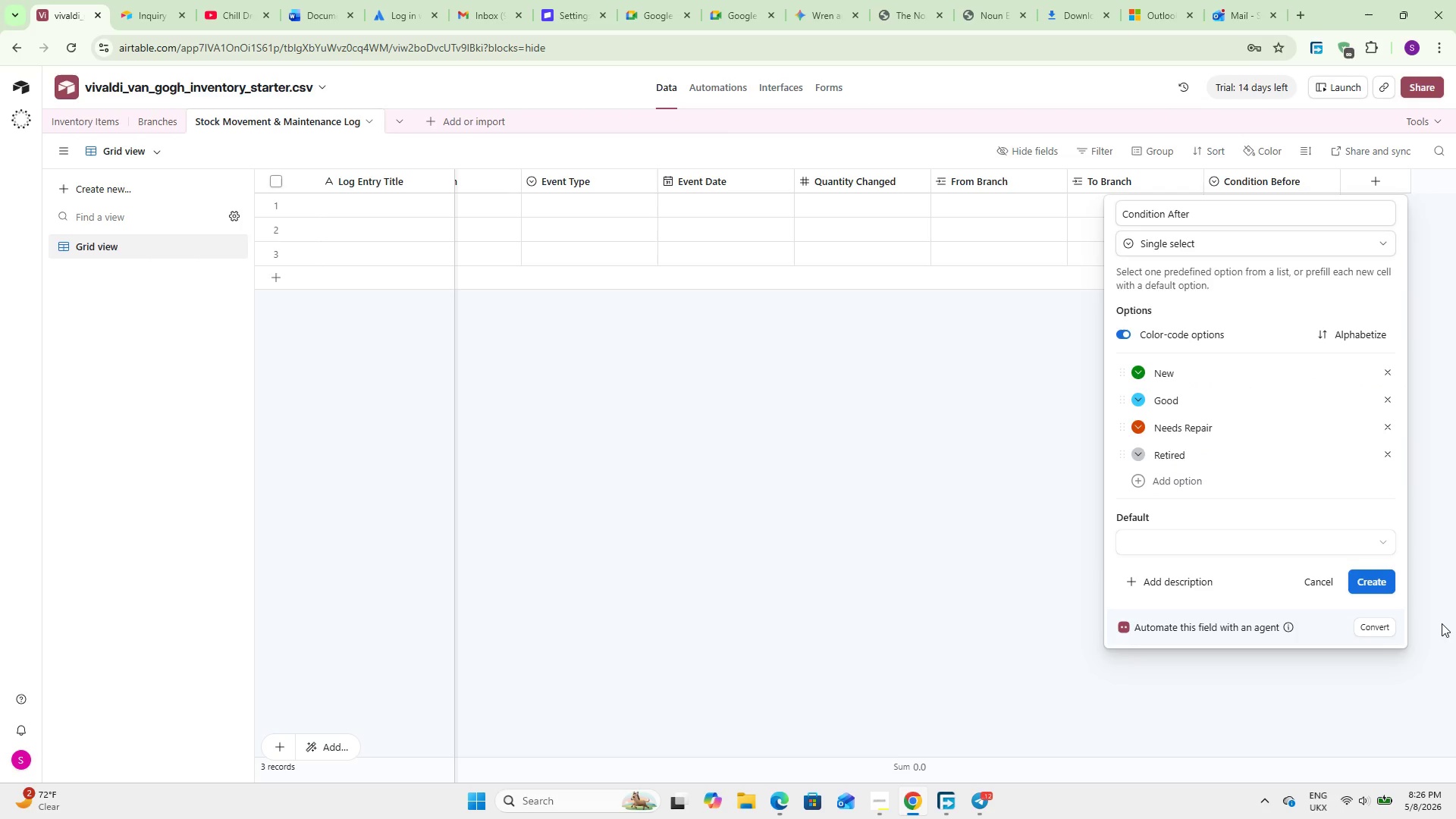 
left_click([1361, 573])
 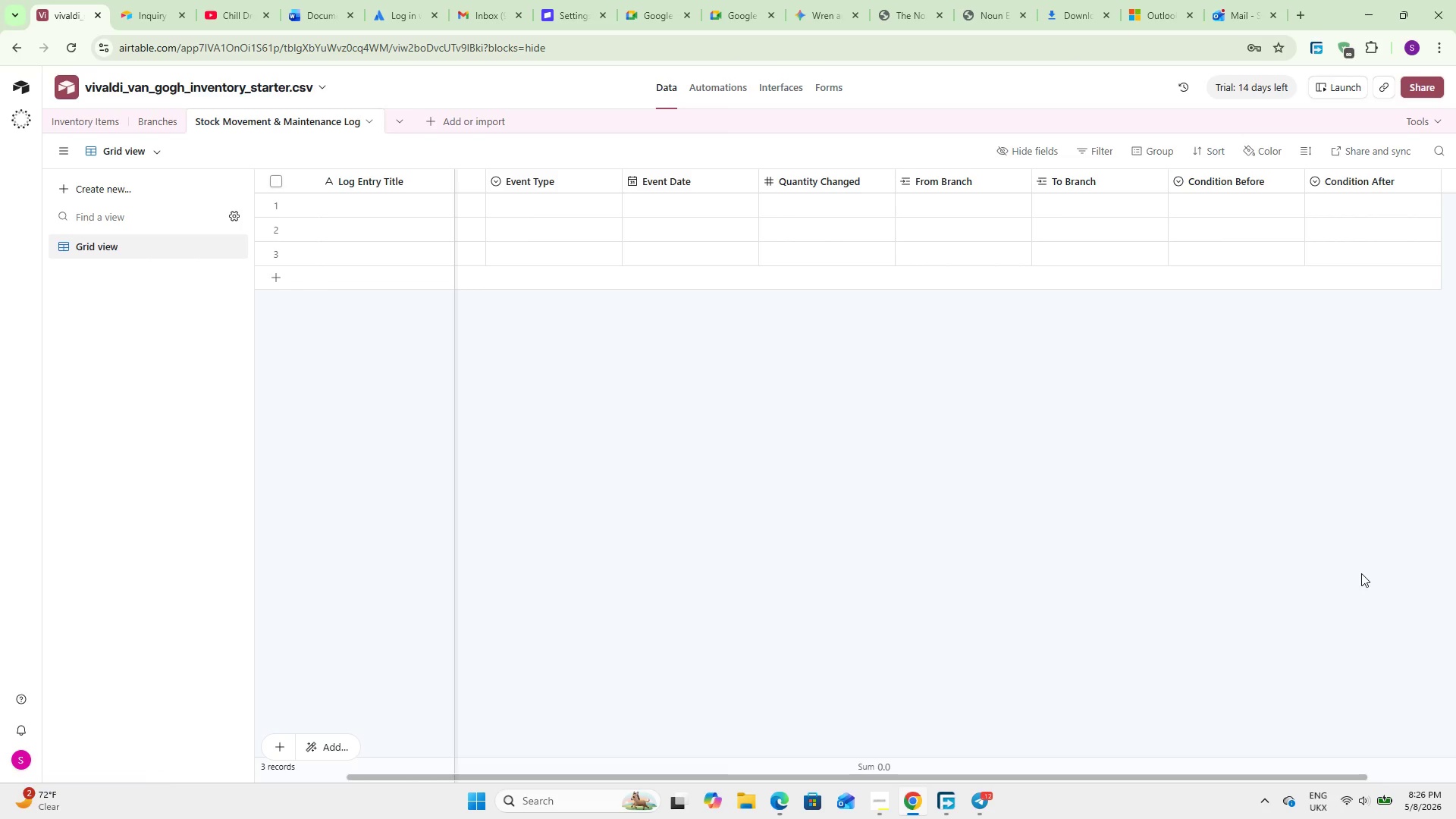 
wait(13.86)
 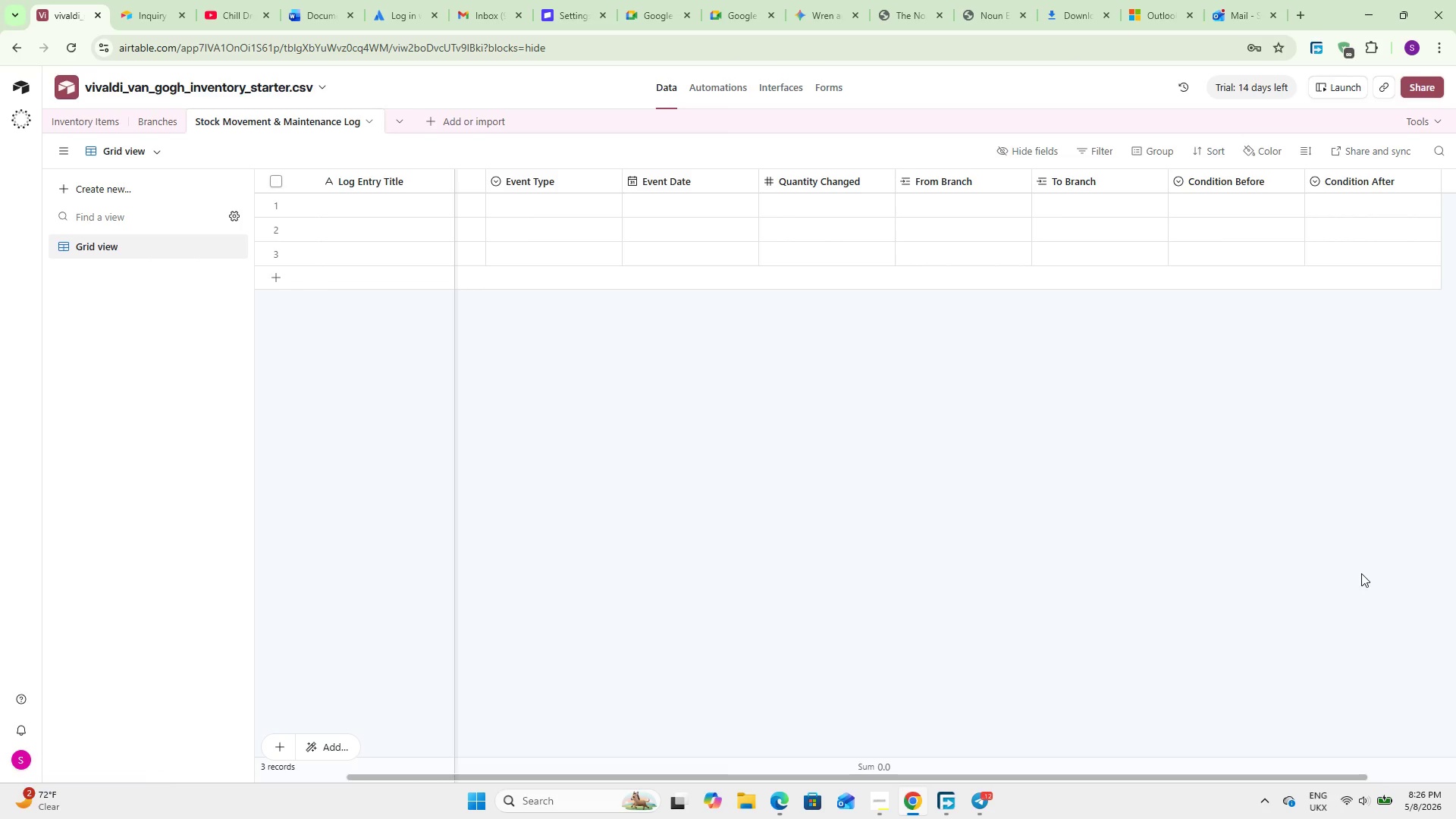 
hold_key(key=ShiftLeft, duration=0.66)
scroll: coordinate [1324, 626], scroll_direction: down, amount: 7.0
 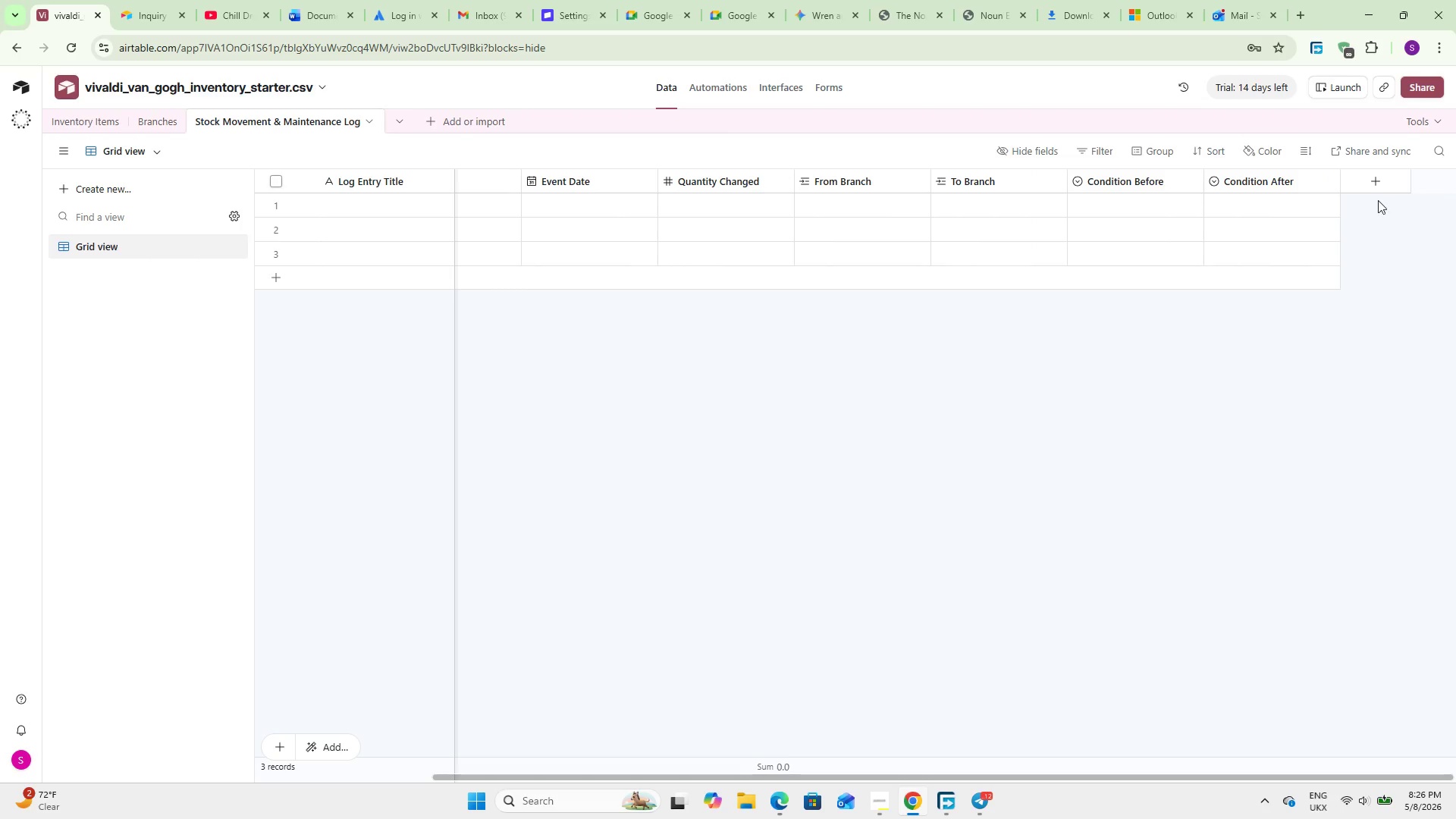 
left_click([1373, 187])
 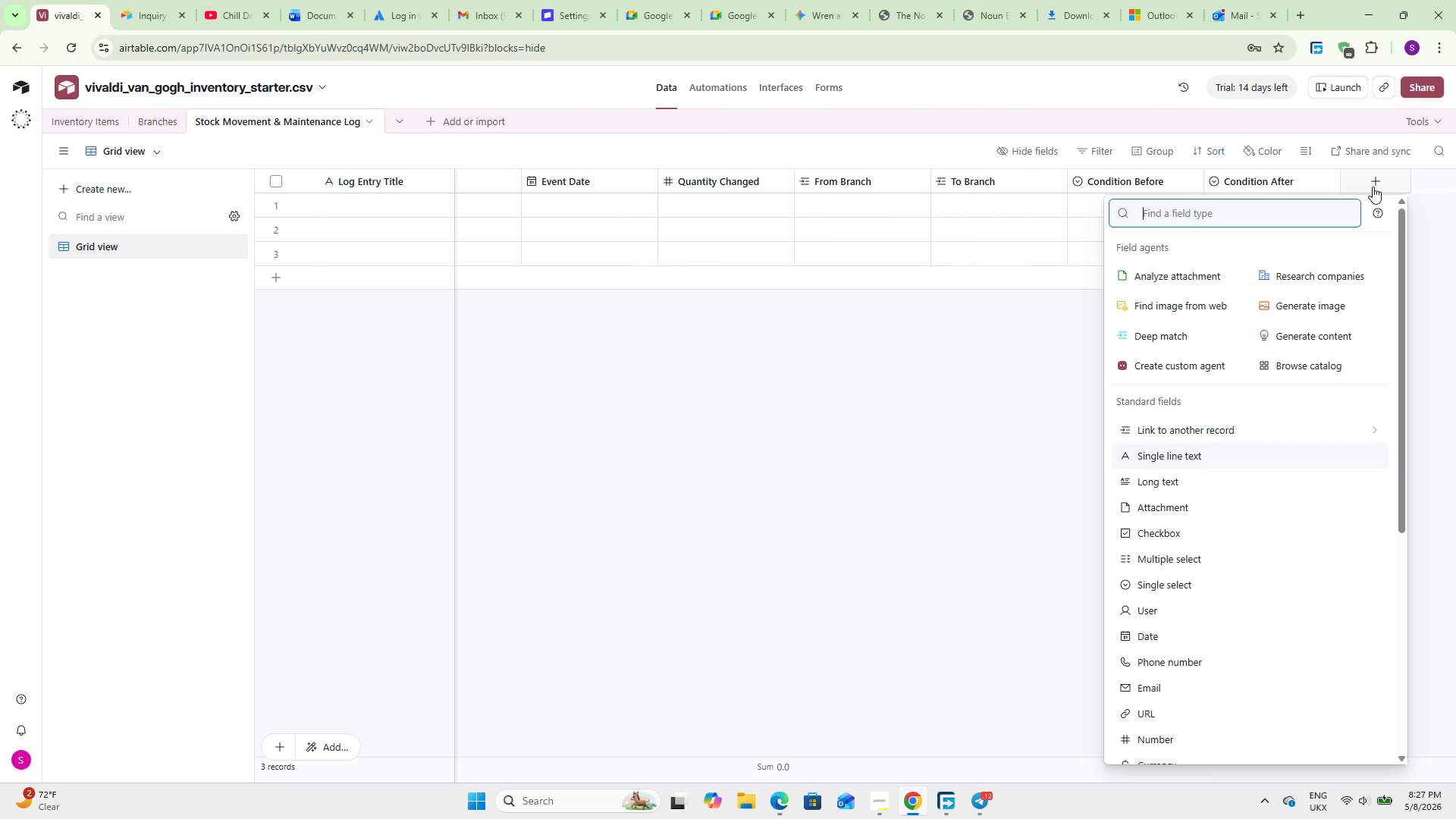 
type(sin)
 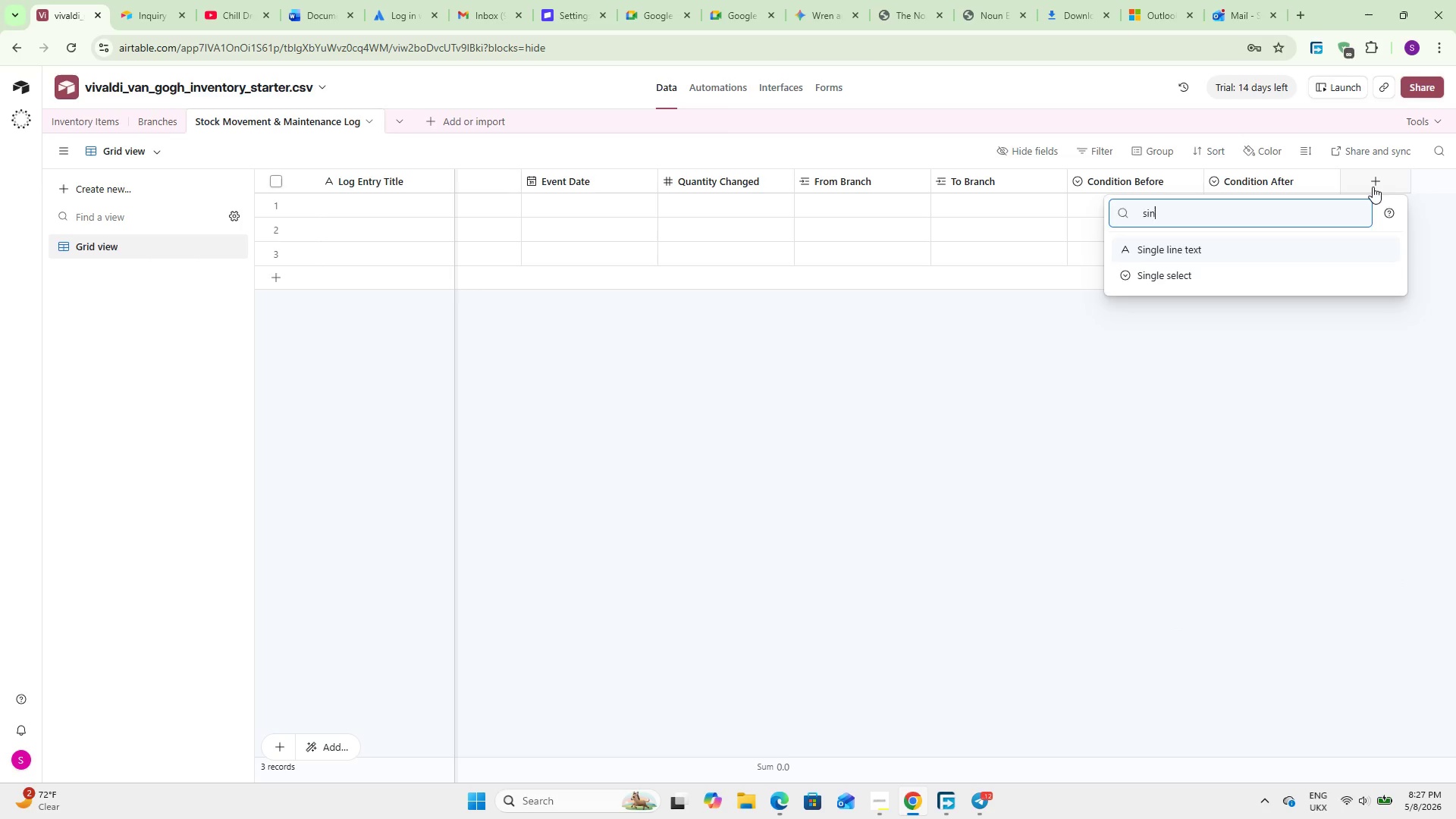 
key(Enter)
 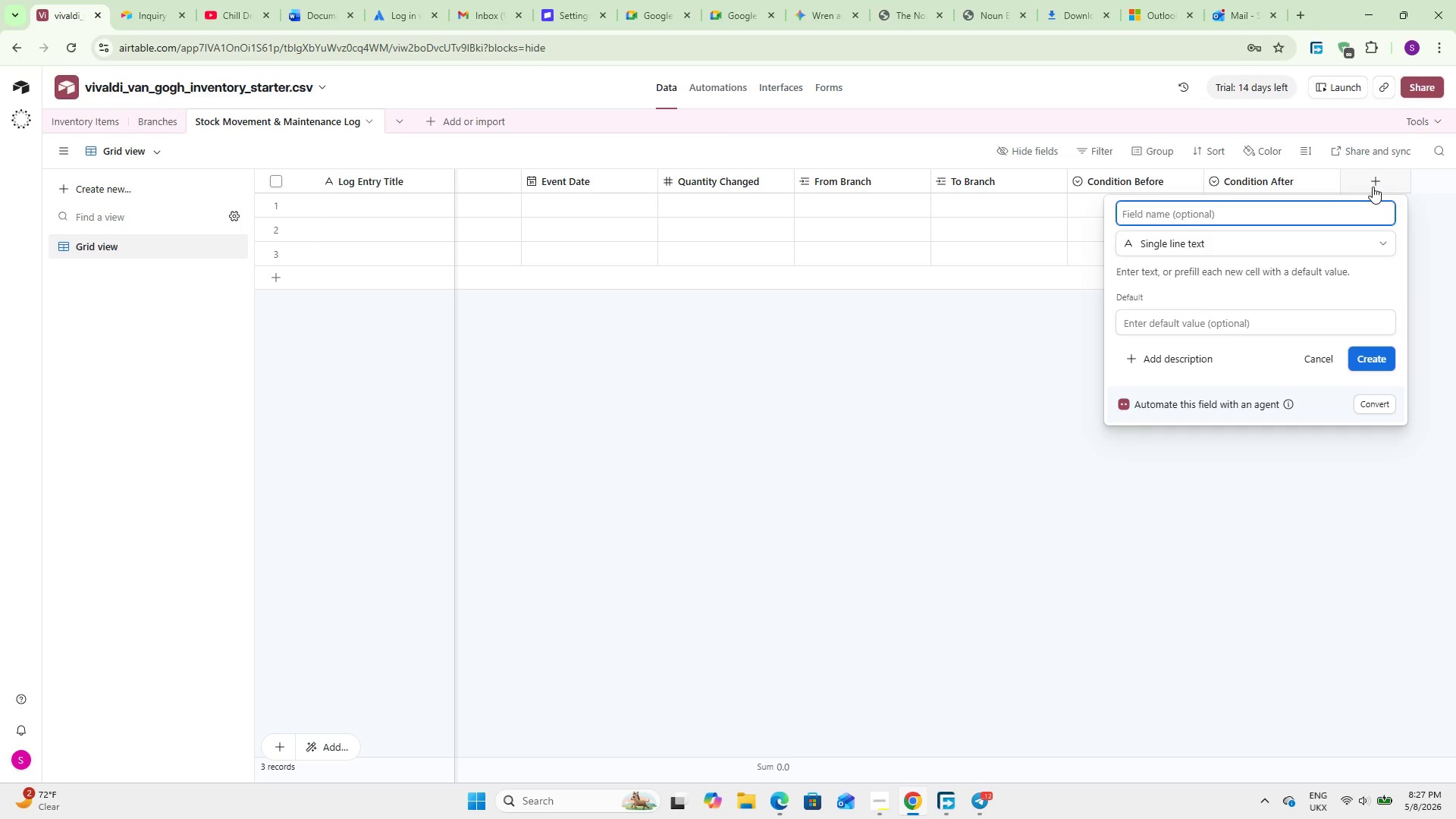 
type(Performed By)
 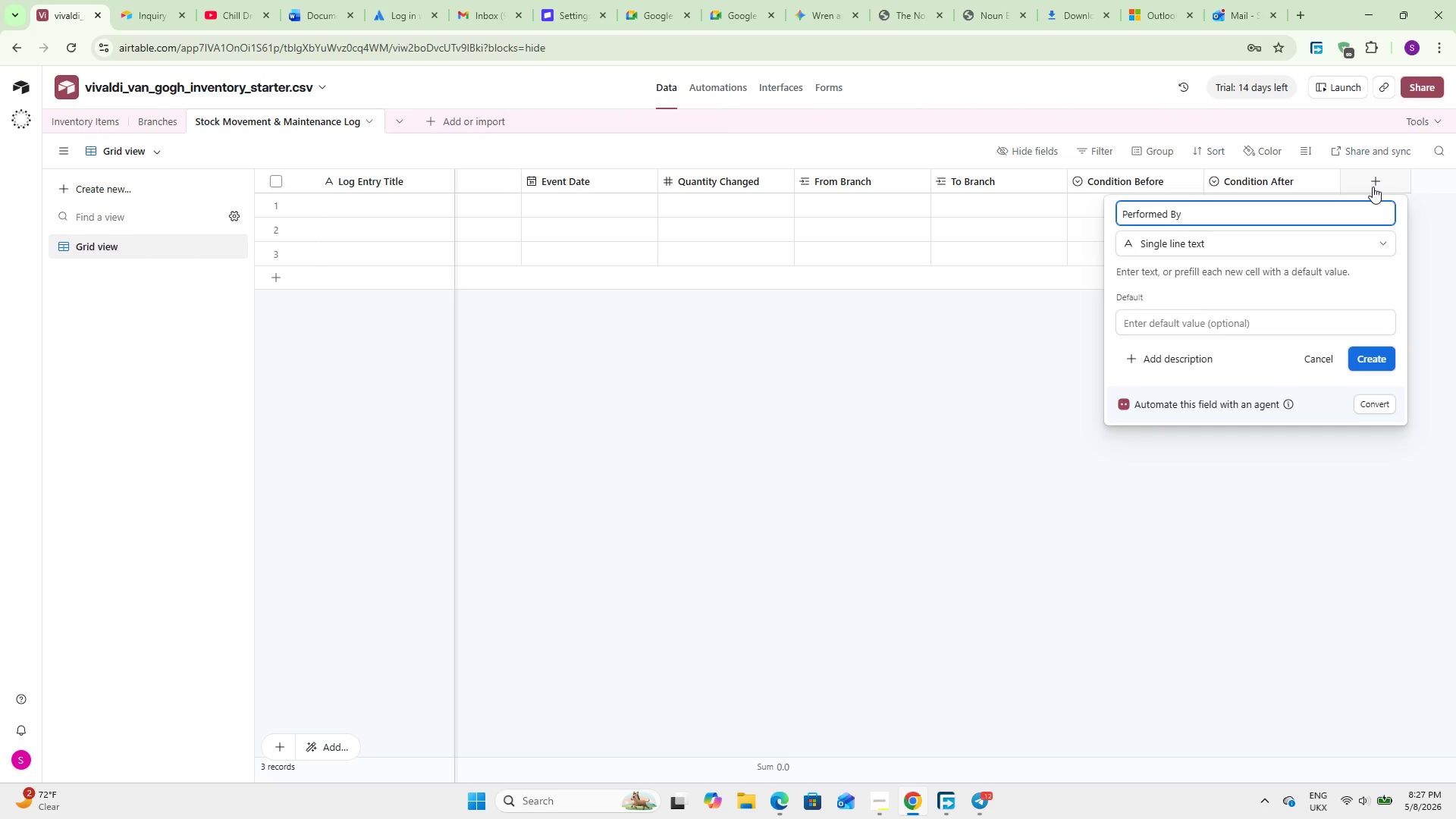 
left_click([1367, 356])
 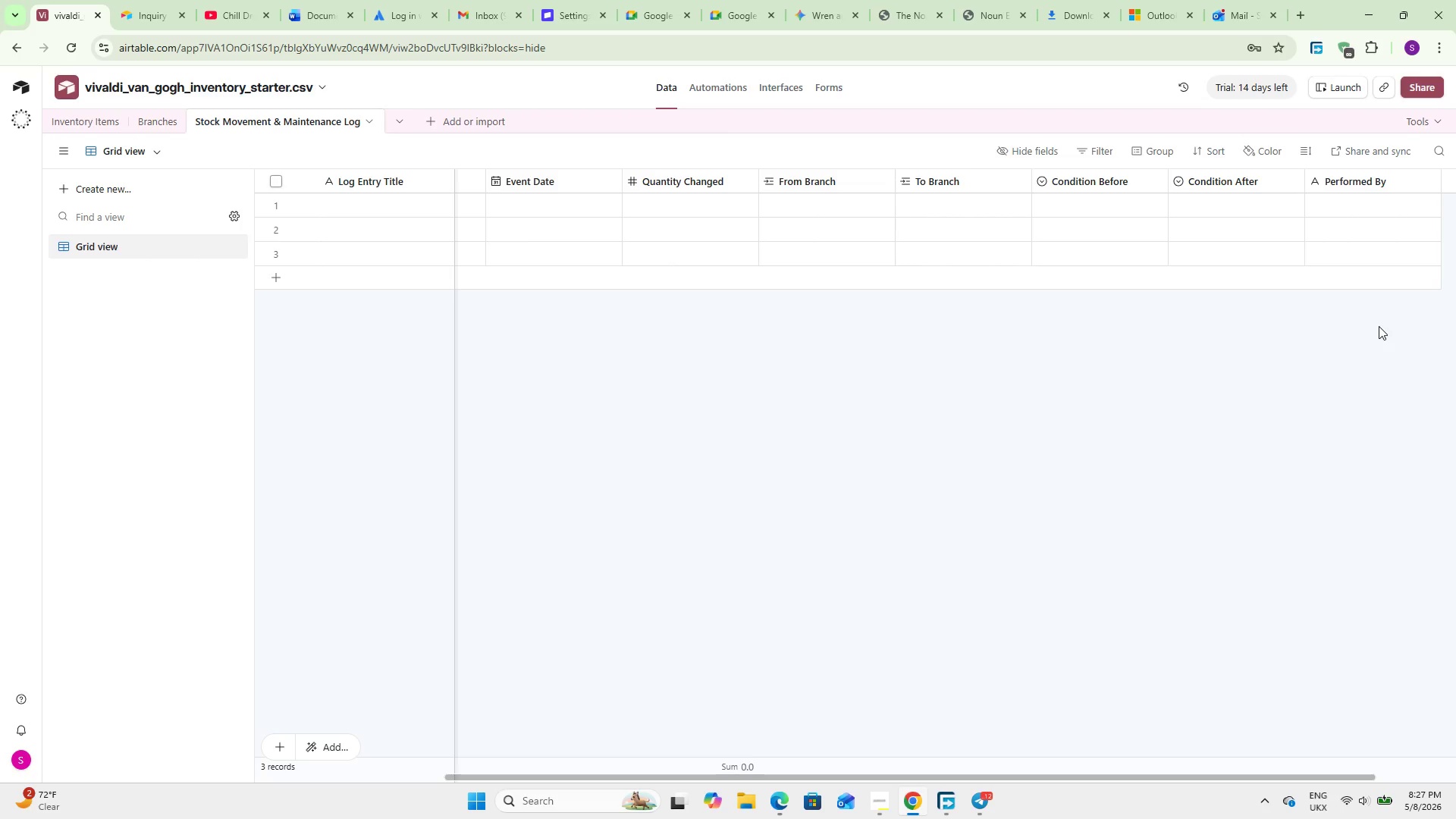 
wait(33.33)
 